 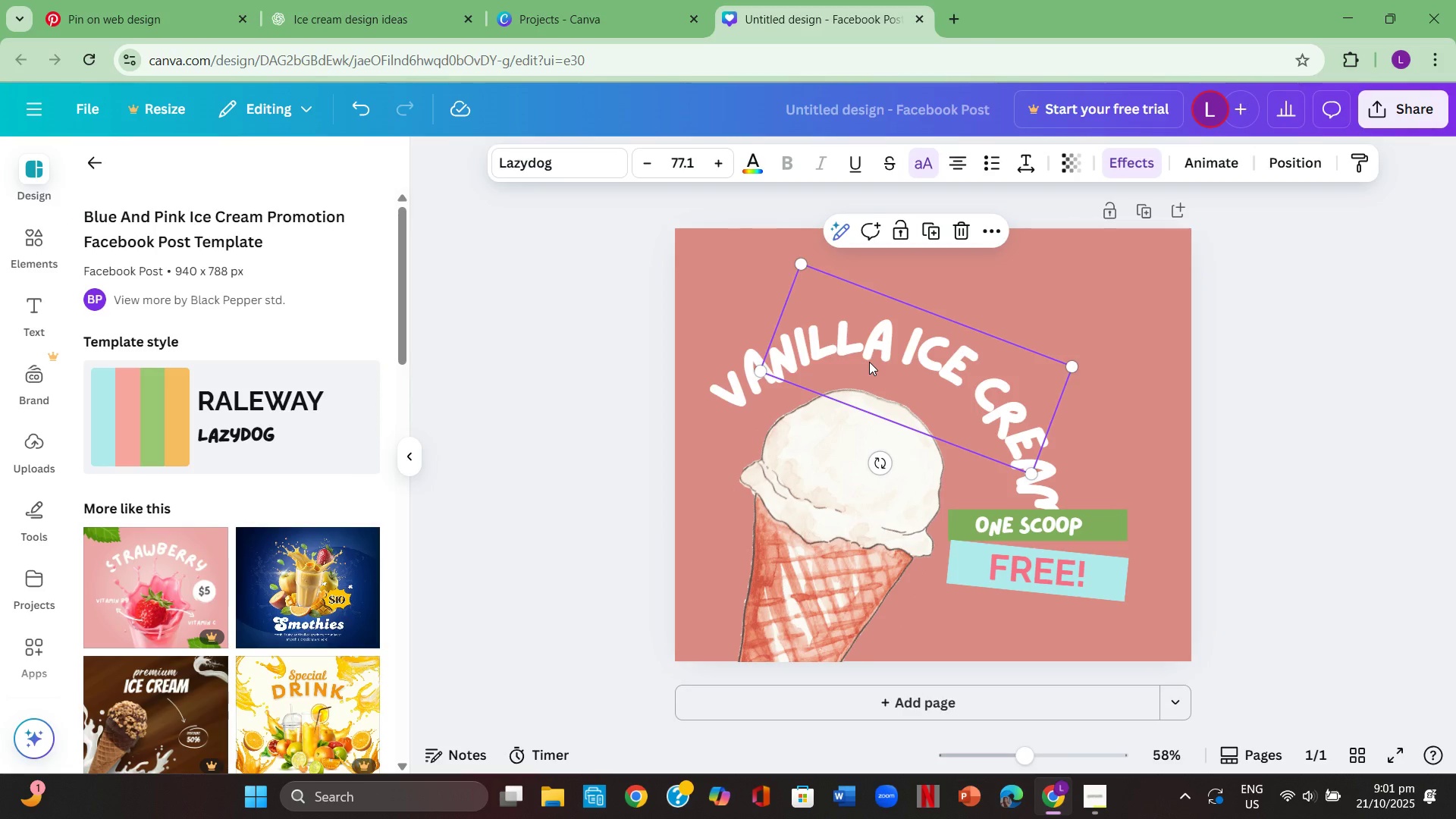 
double_click([876, 353])
 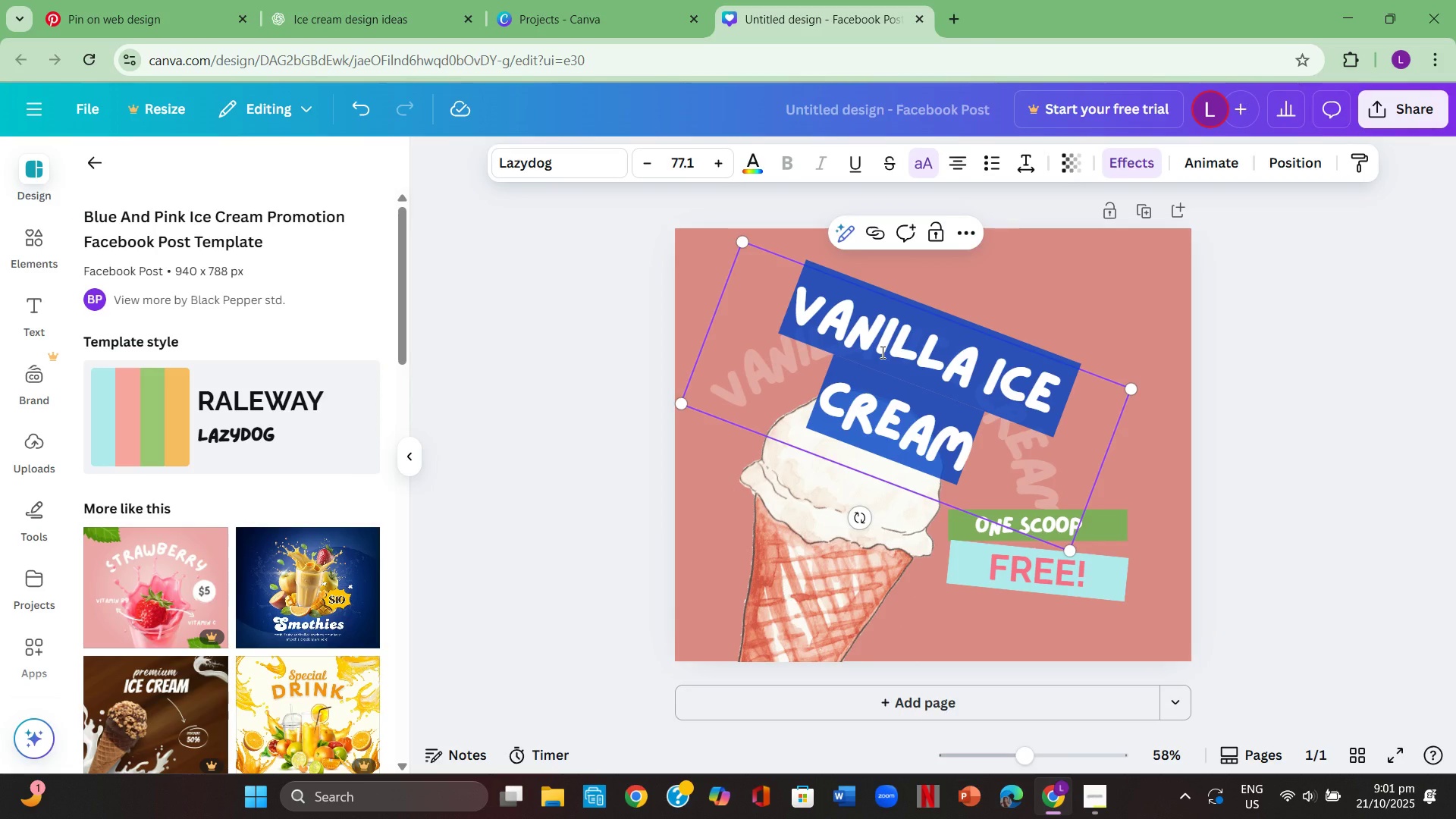 
key(Backspace)
type(Sweet Swirl )
 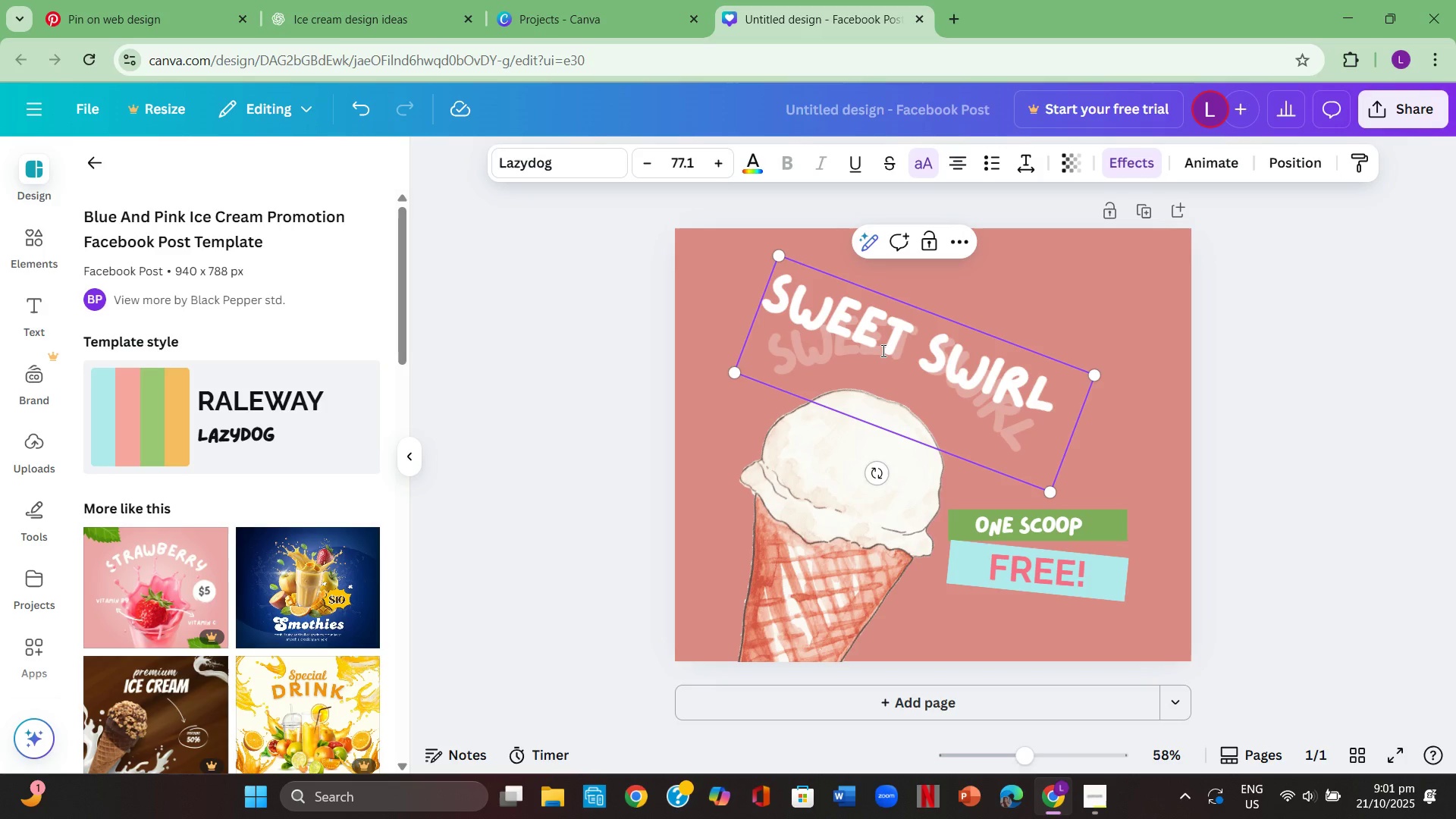 
key(Enter)
 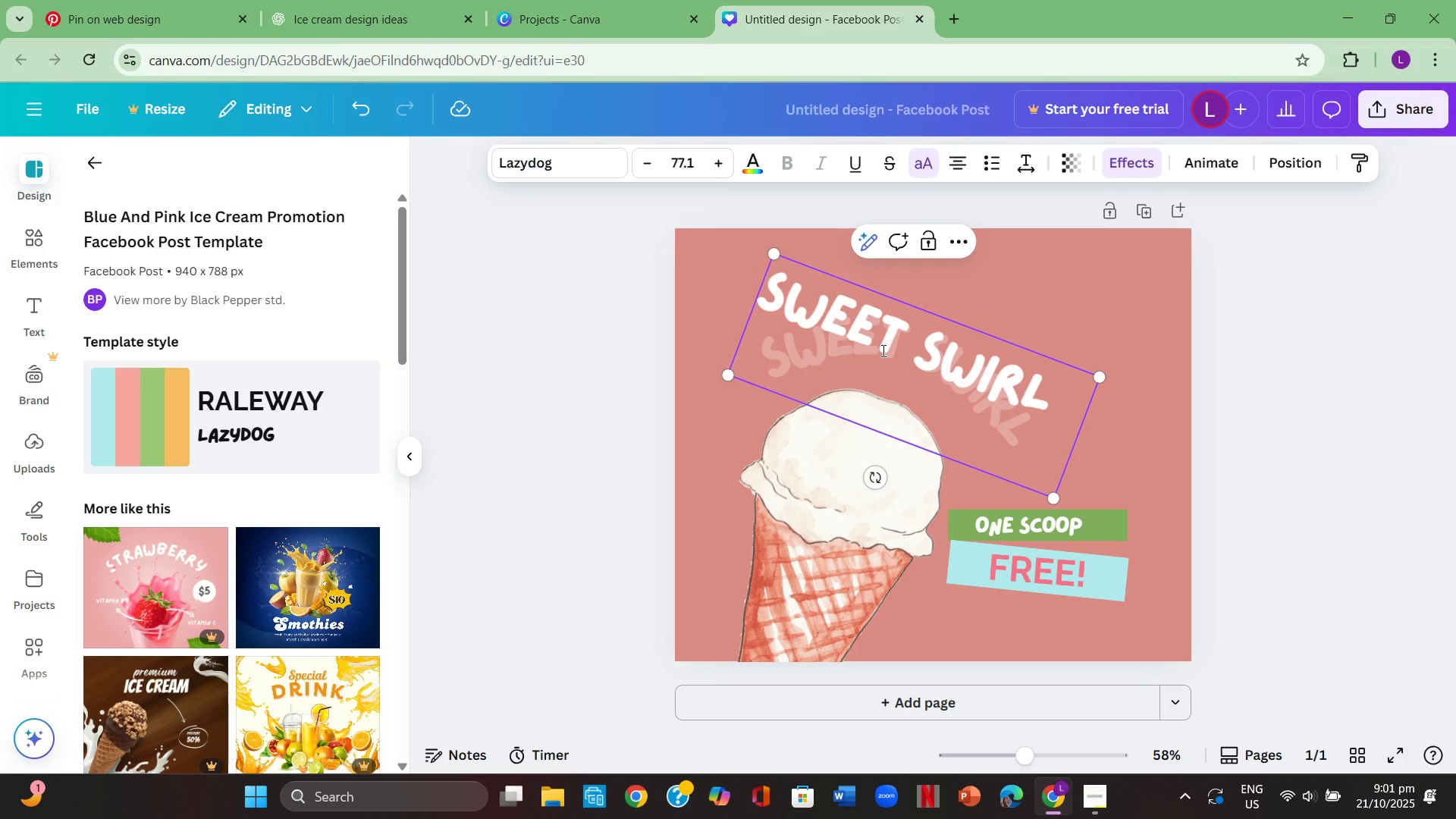 
type(Icev)
key(Backspace)
type(cream)
 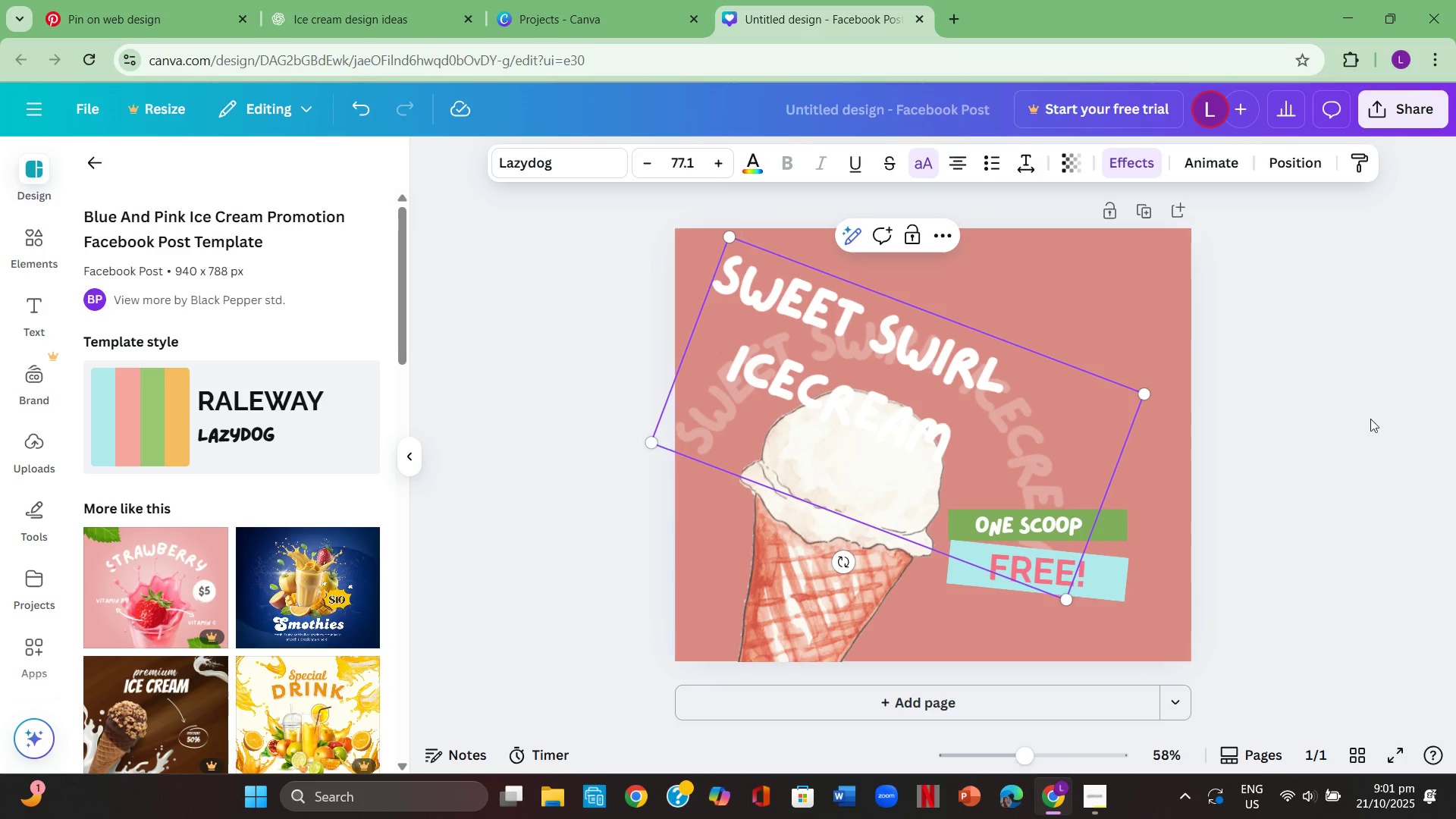 
left_click([1455, 448])
 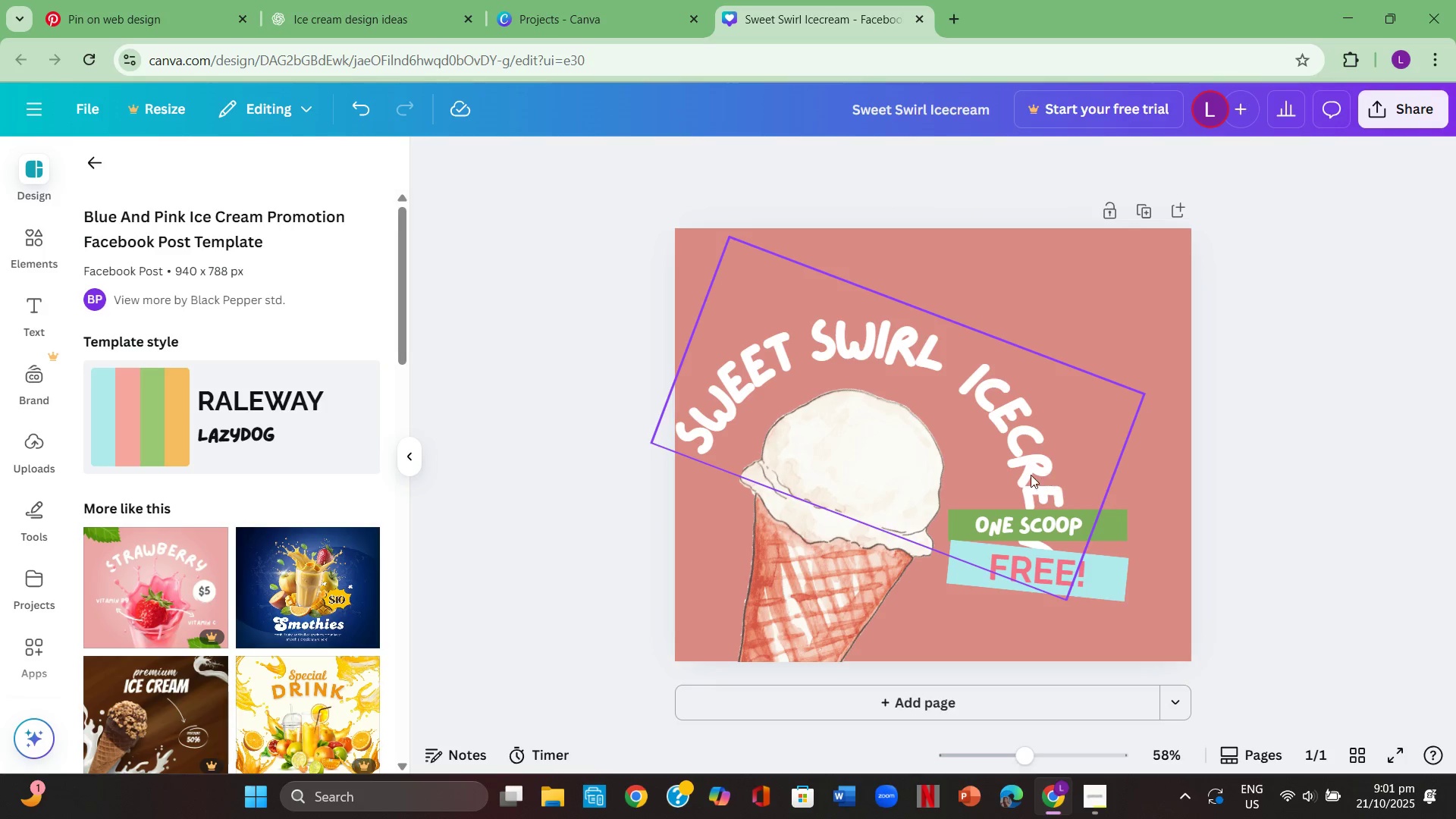 
left_click_drag(start_coordinate=[1021, 463], to_coordinate=[1070, 405])
 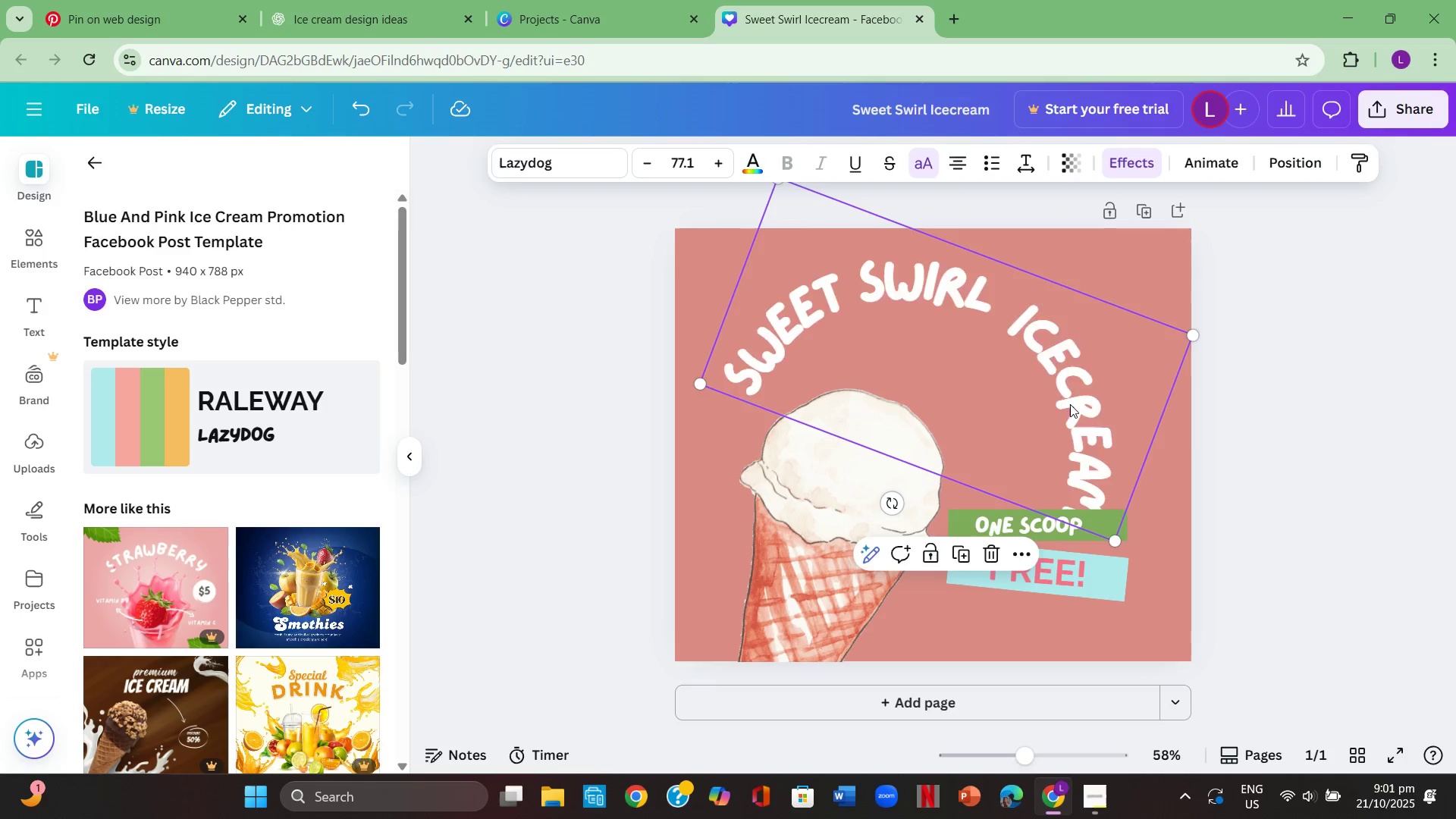 
left_click([1070, 404])
 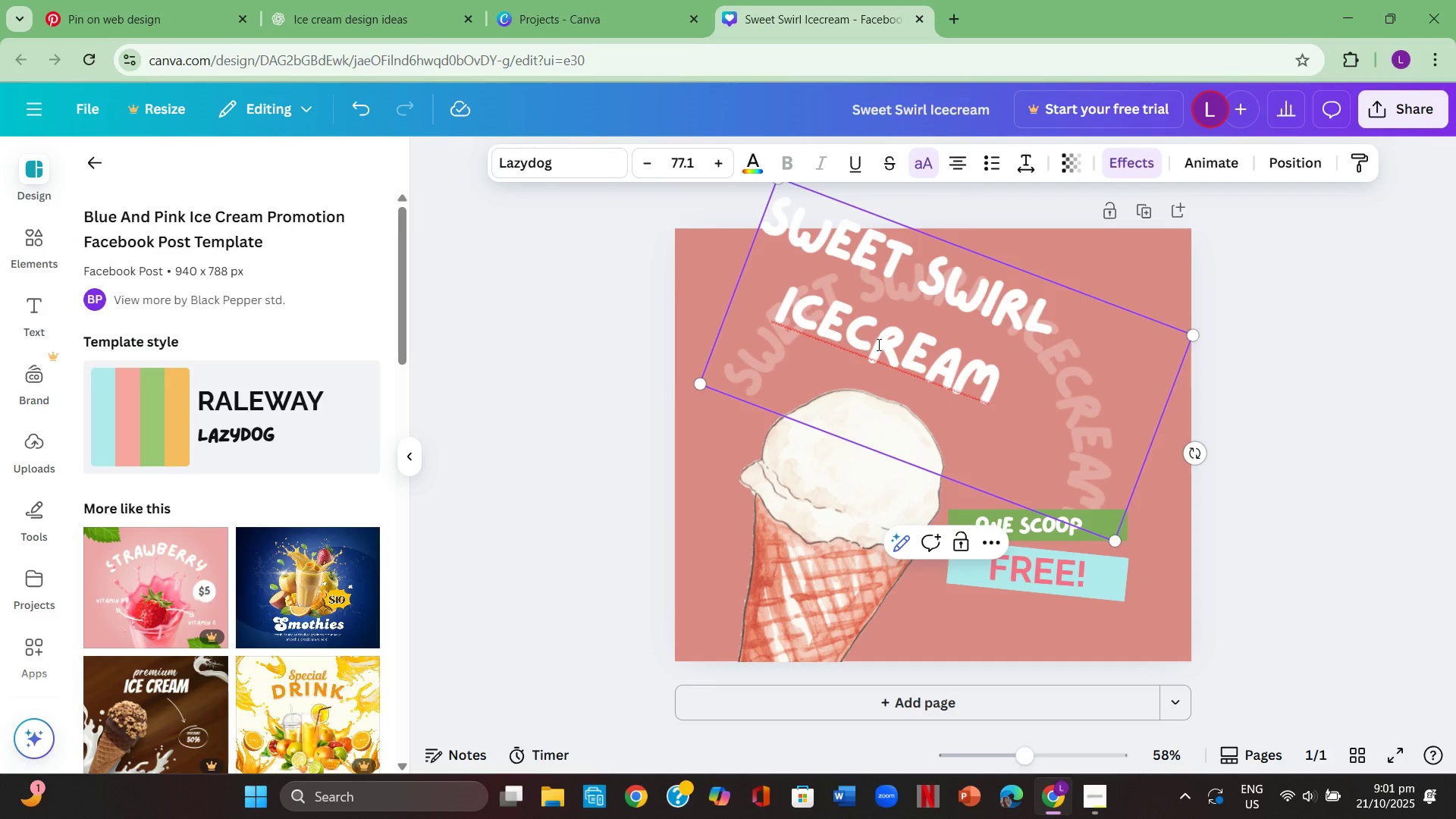 
left_click([836, 337])
 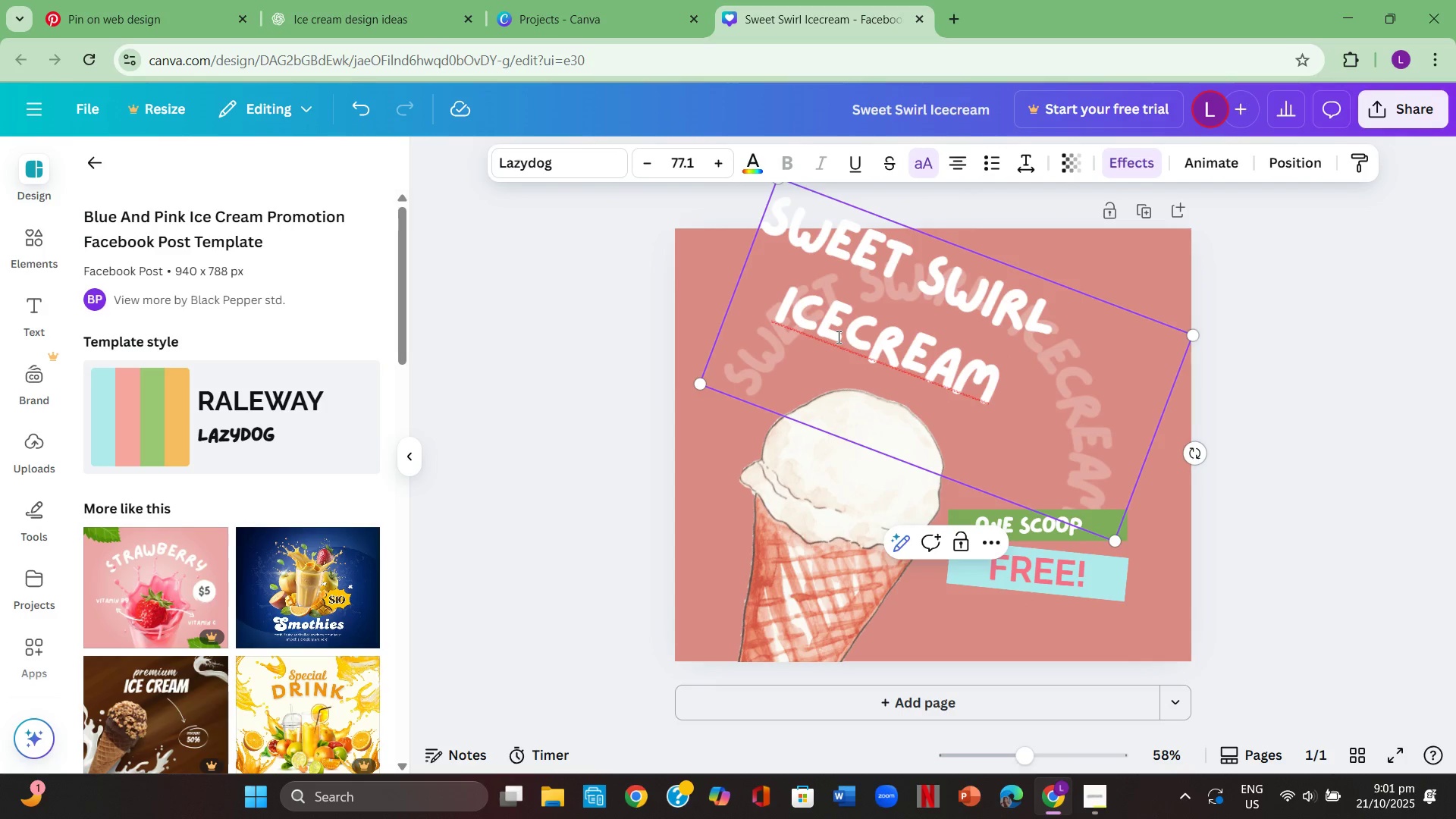 
key(Space)
 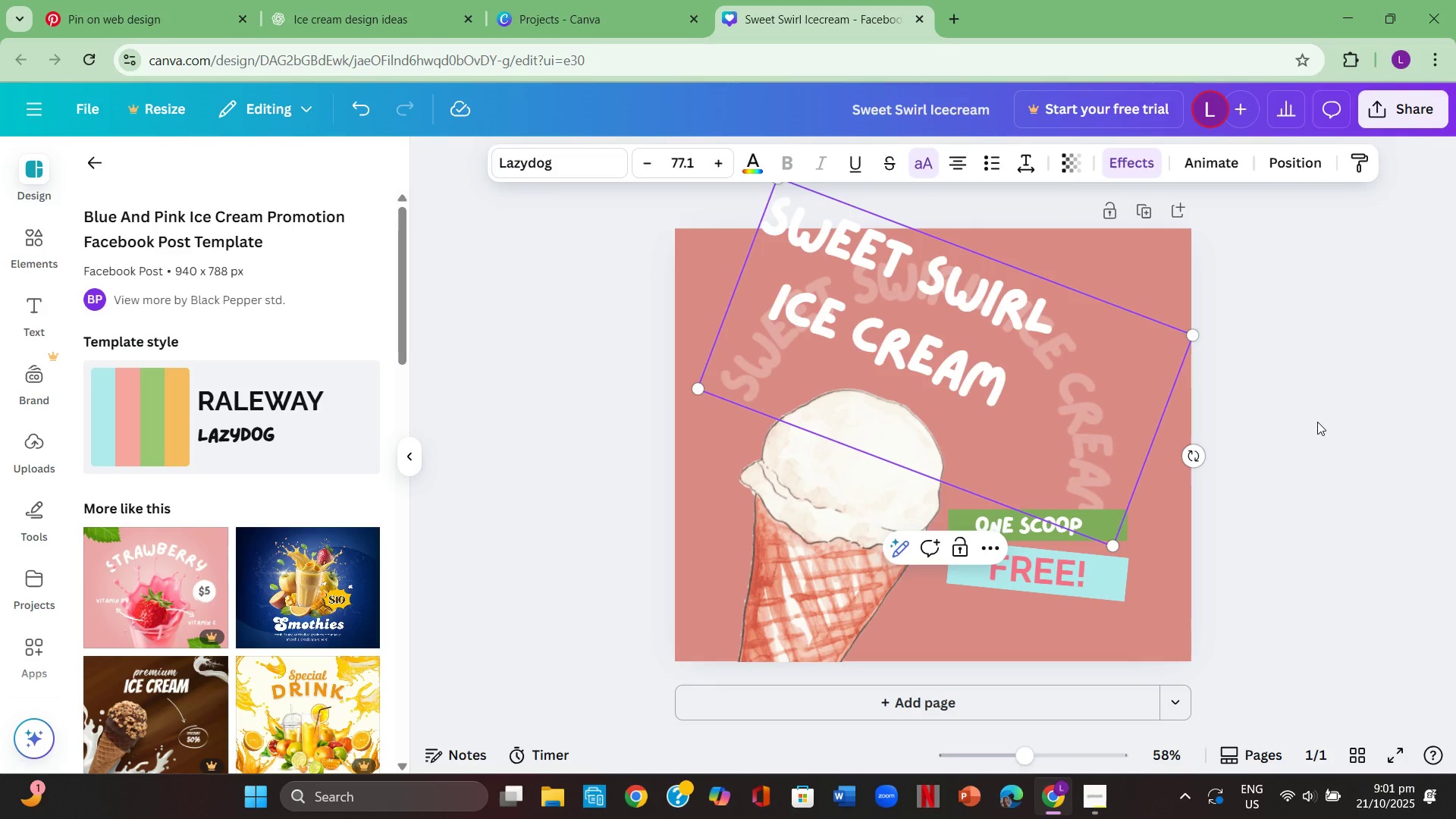 
left_click([1317, 422])
 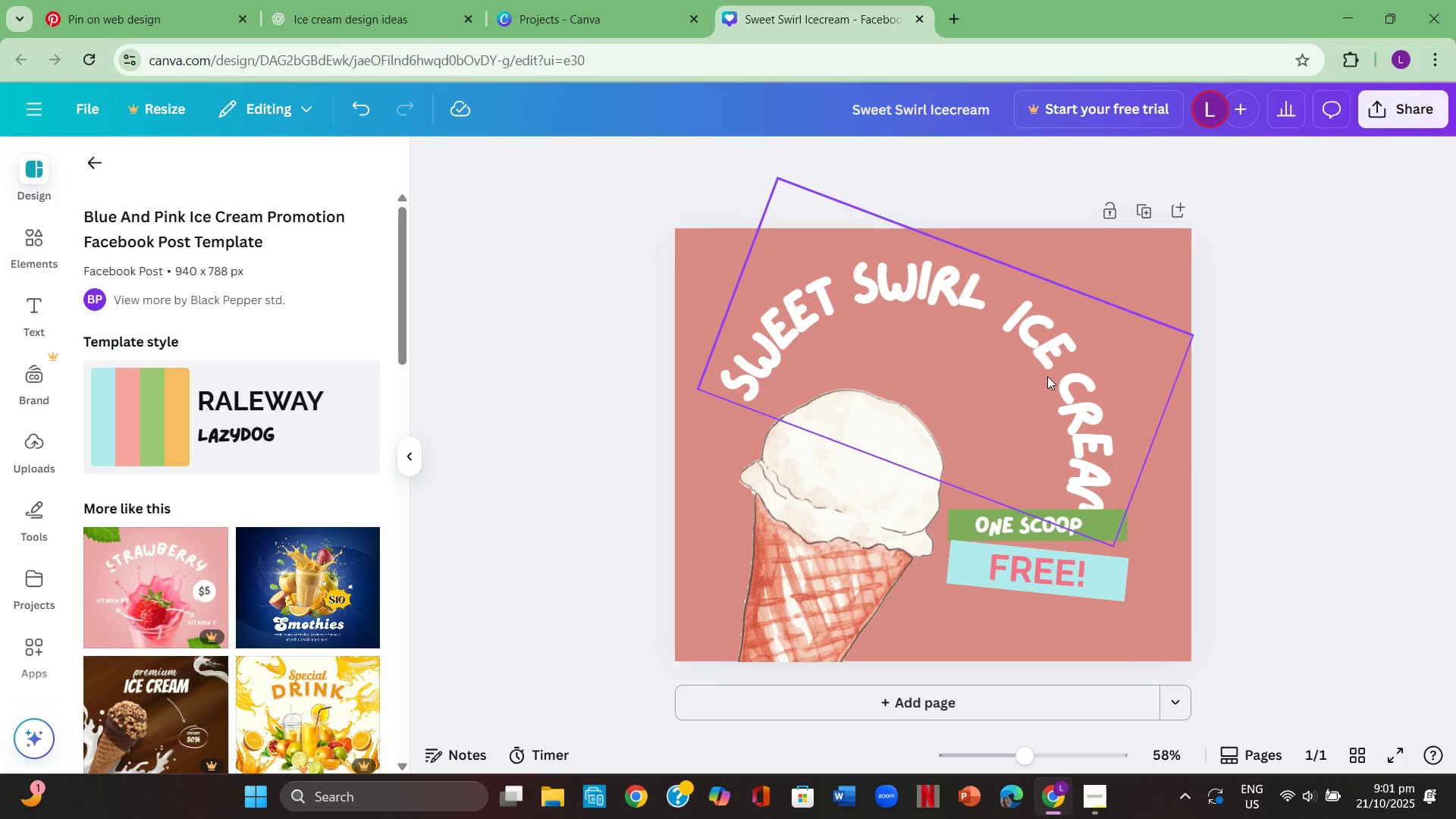 
left_click_drag(start_coordinate=[1047, 376], to_coordinate=[1029, 366])
 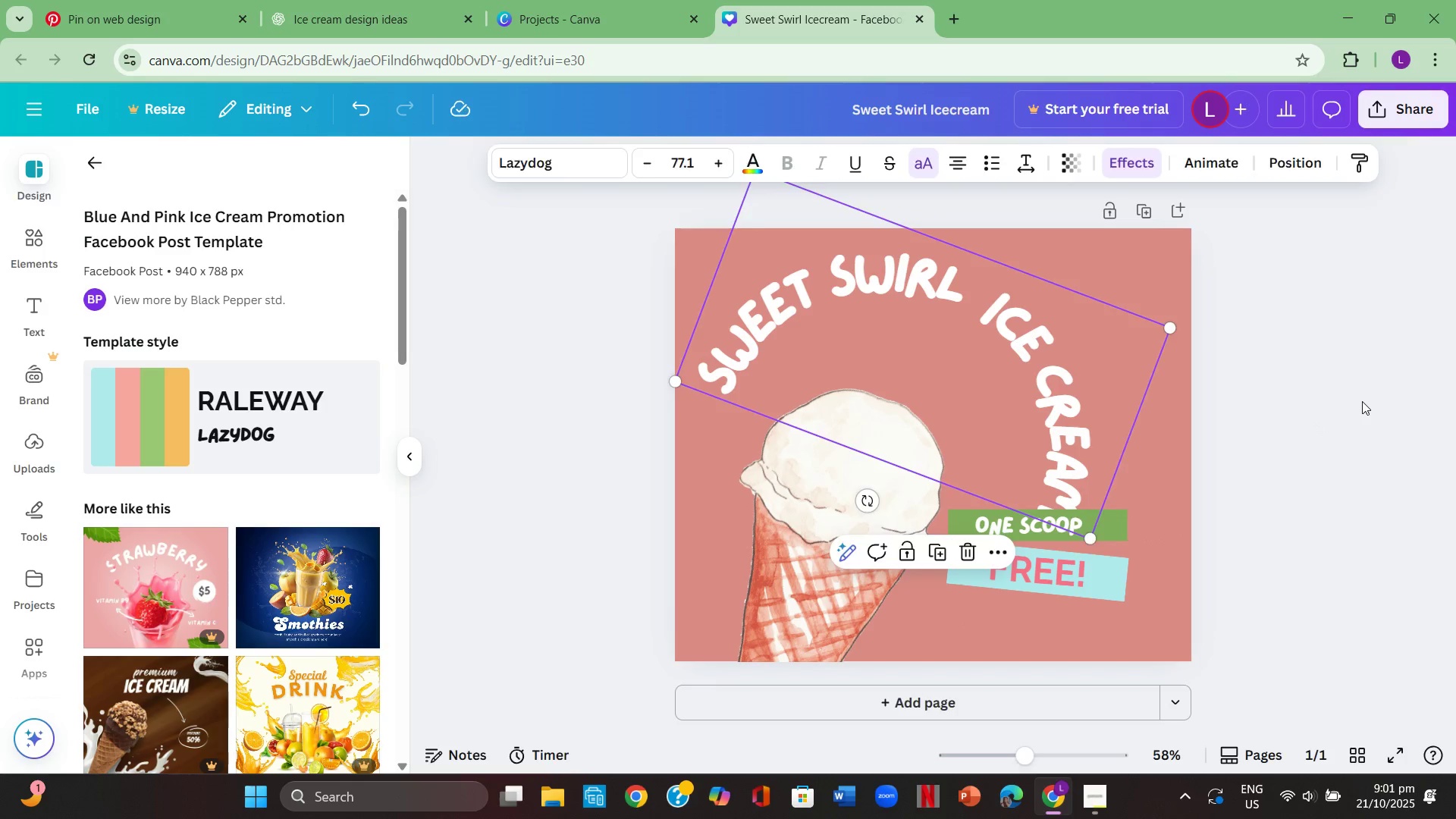 
left_click([1362, 401])
 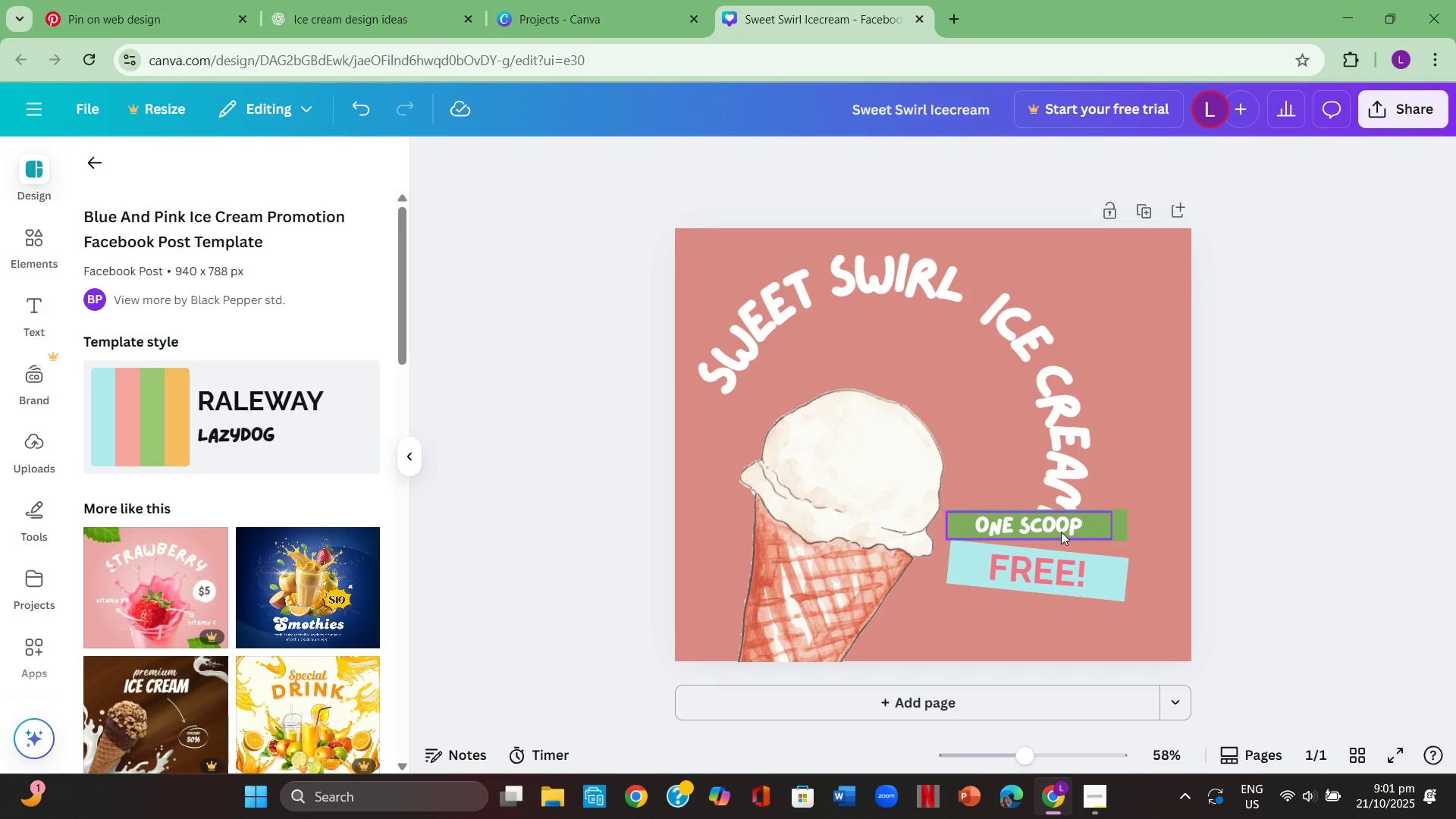 
left_click_drag(start_coordinate=[1059, 532], to_coordinate=[1079, 527])
 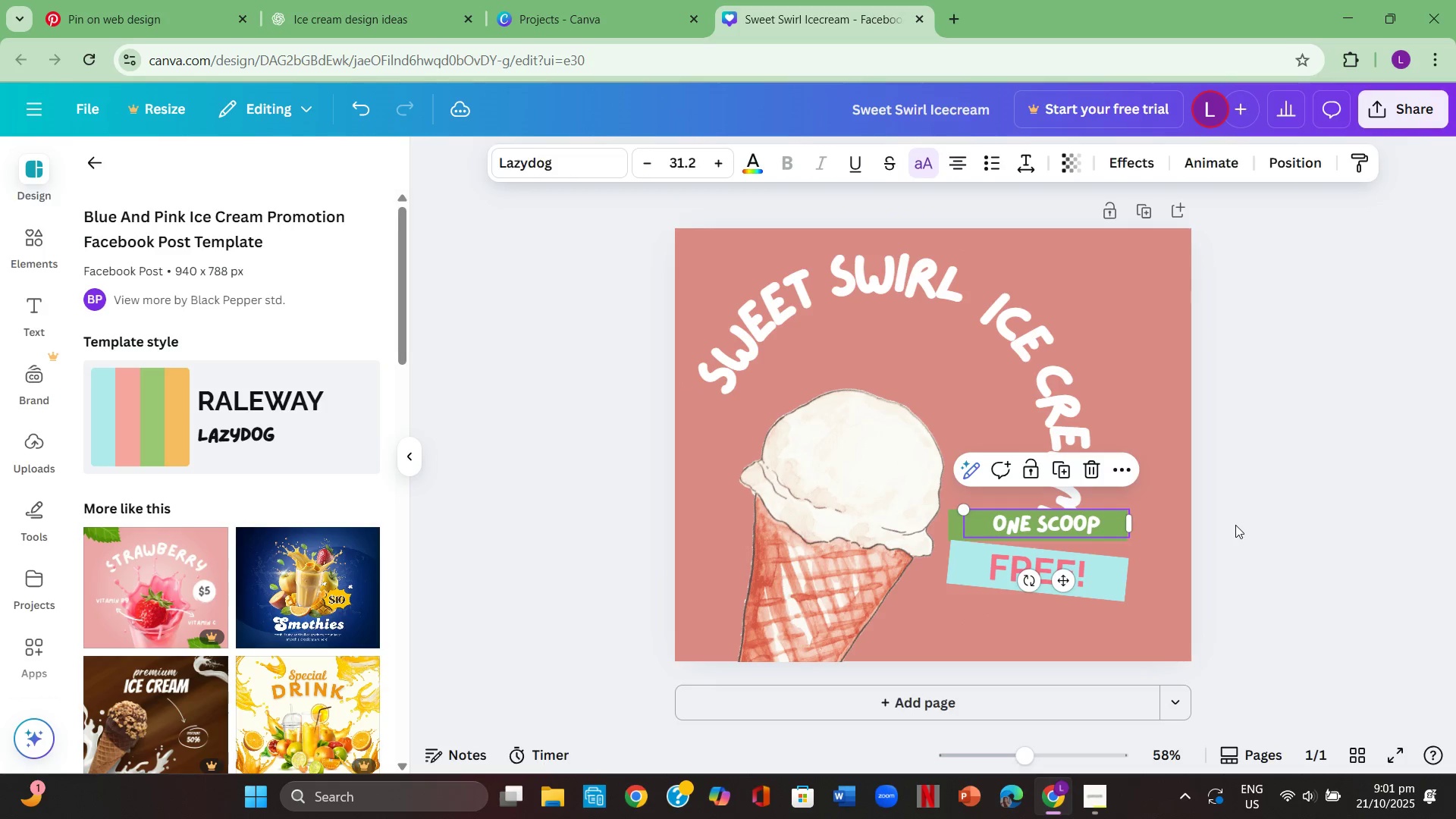 
left_click([1235, 525])
 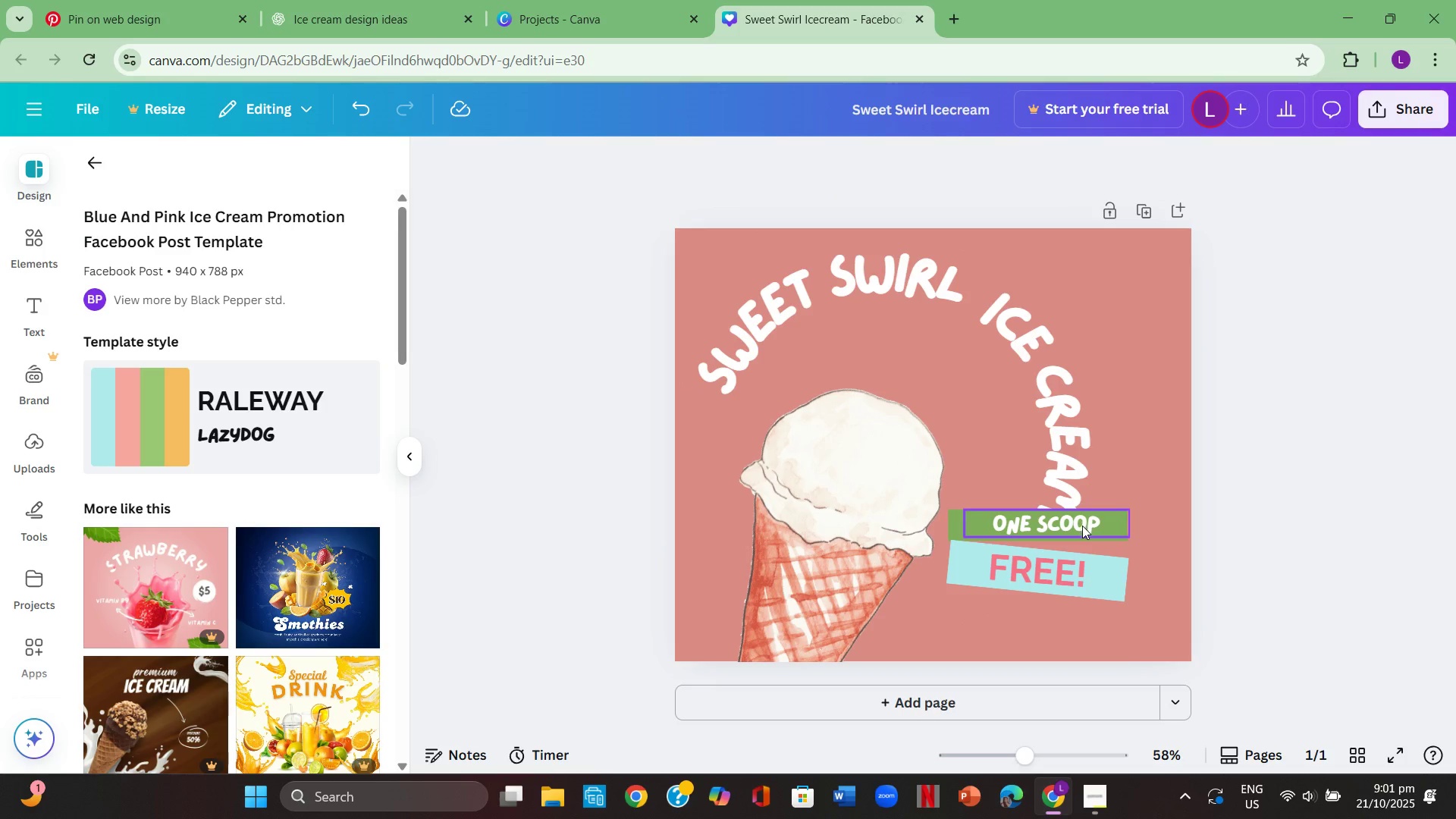 
left_click([1082, 526])
 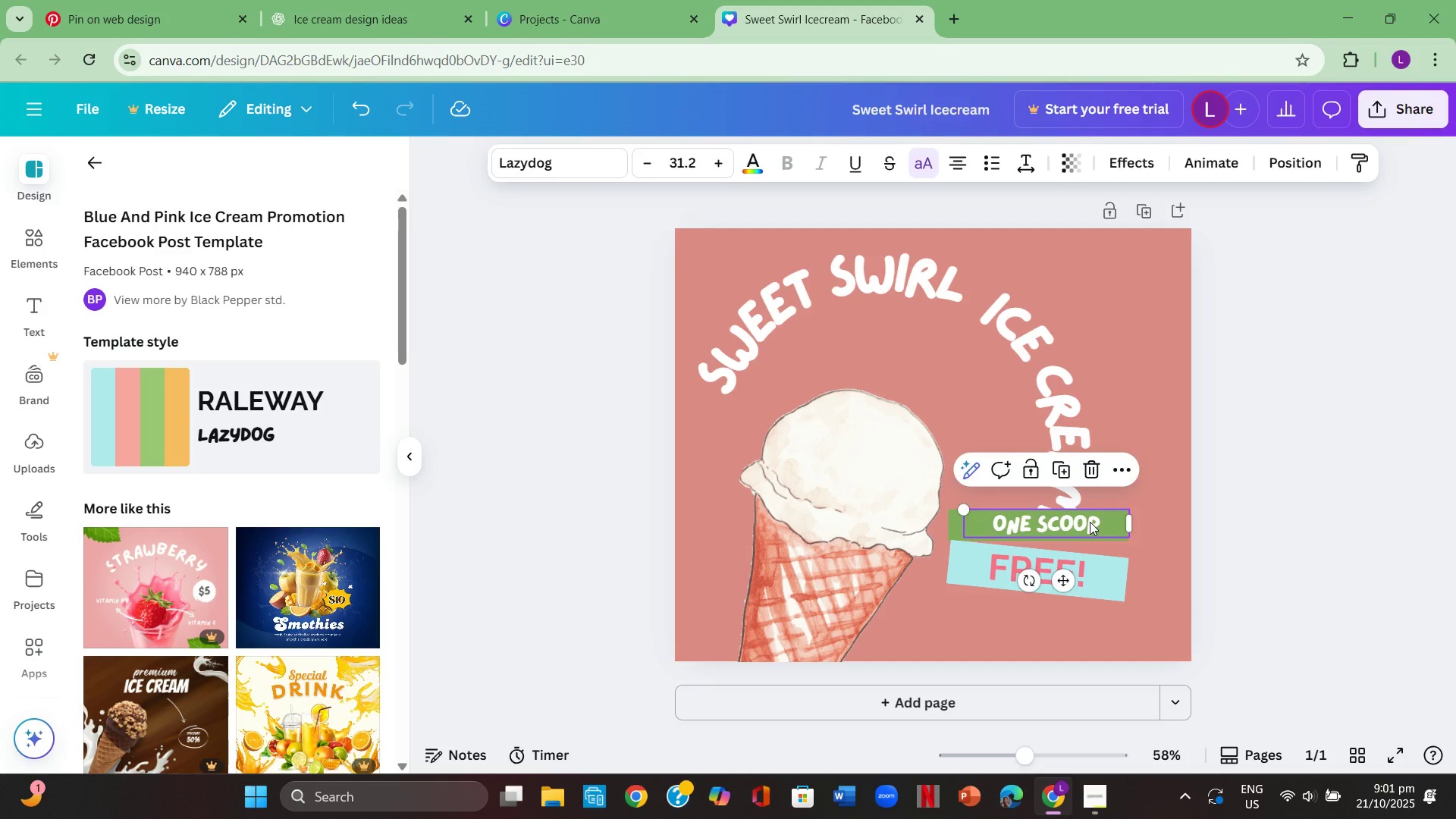 
key(Backspace)
 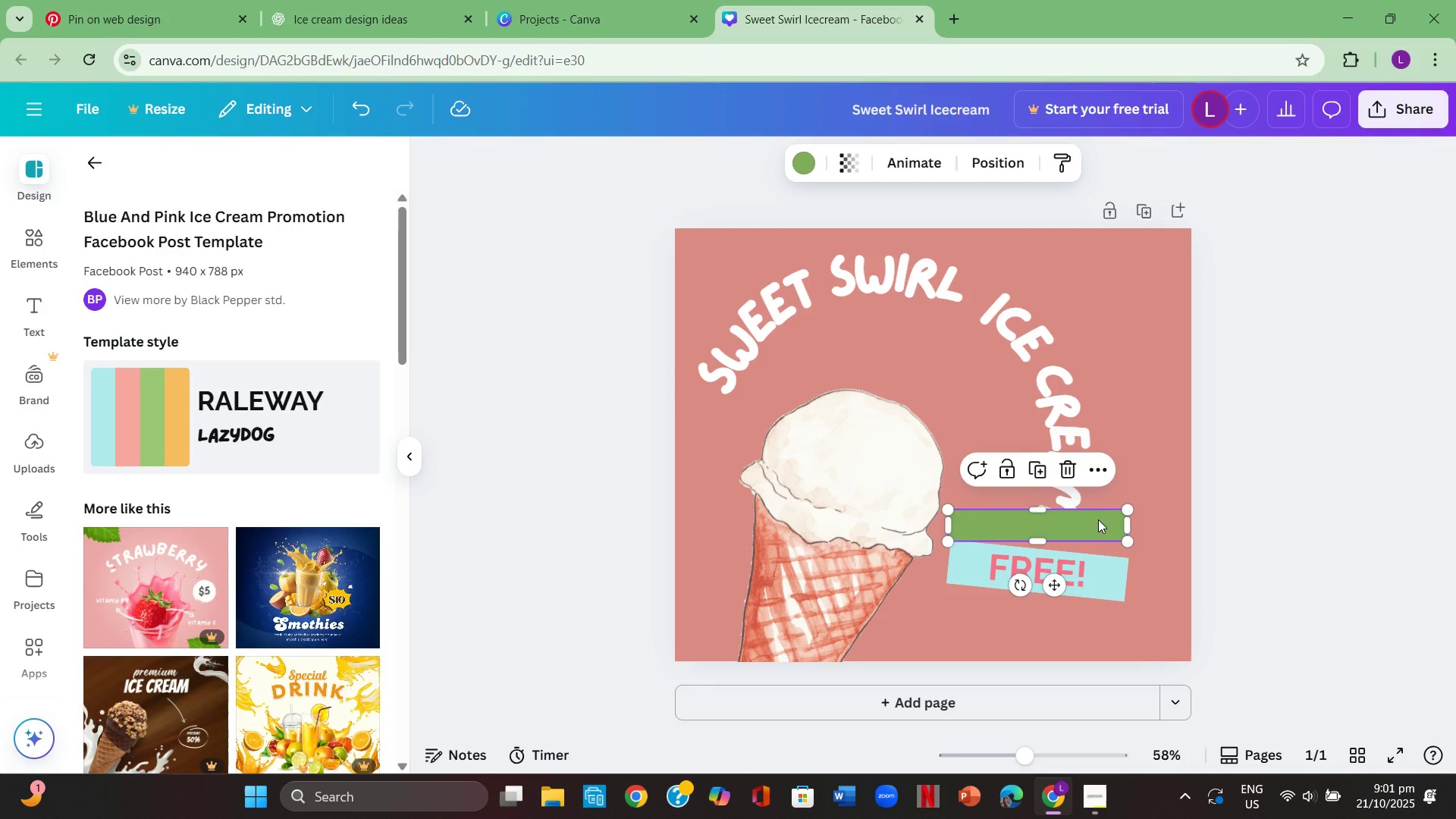 
key(Backspace)
 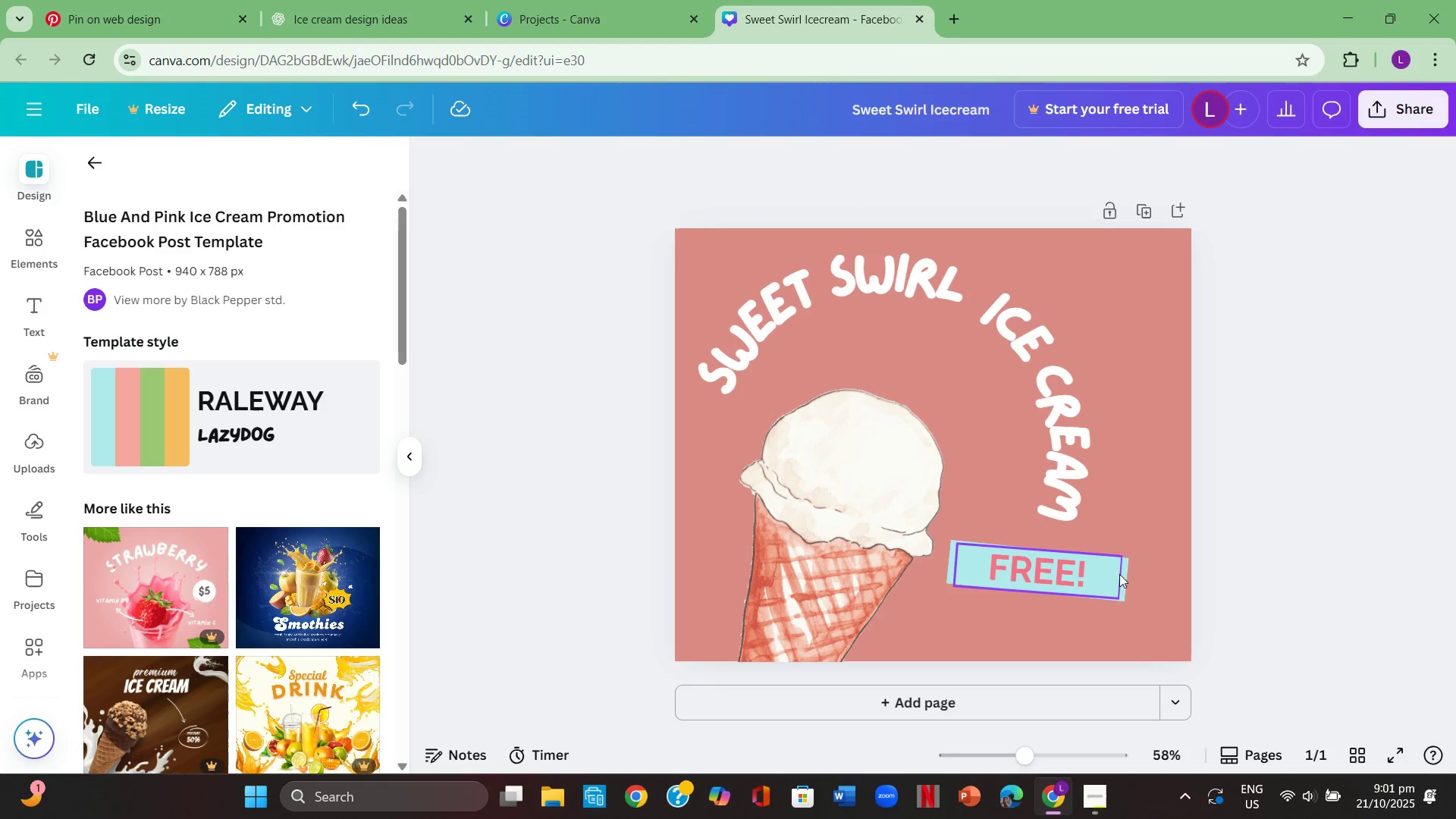 
left_click([1118, 576])
 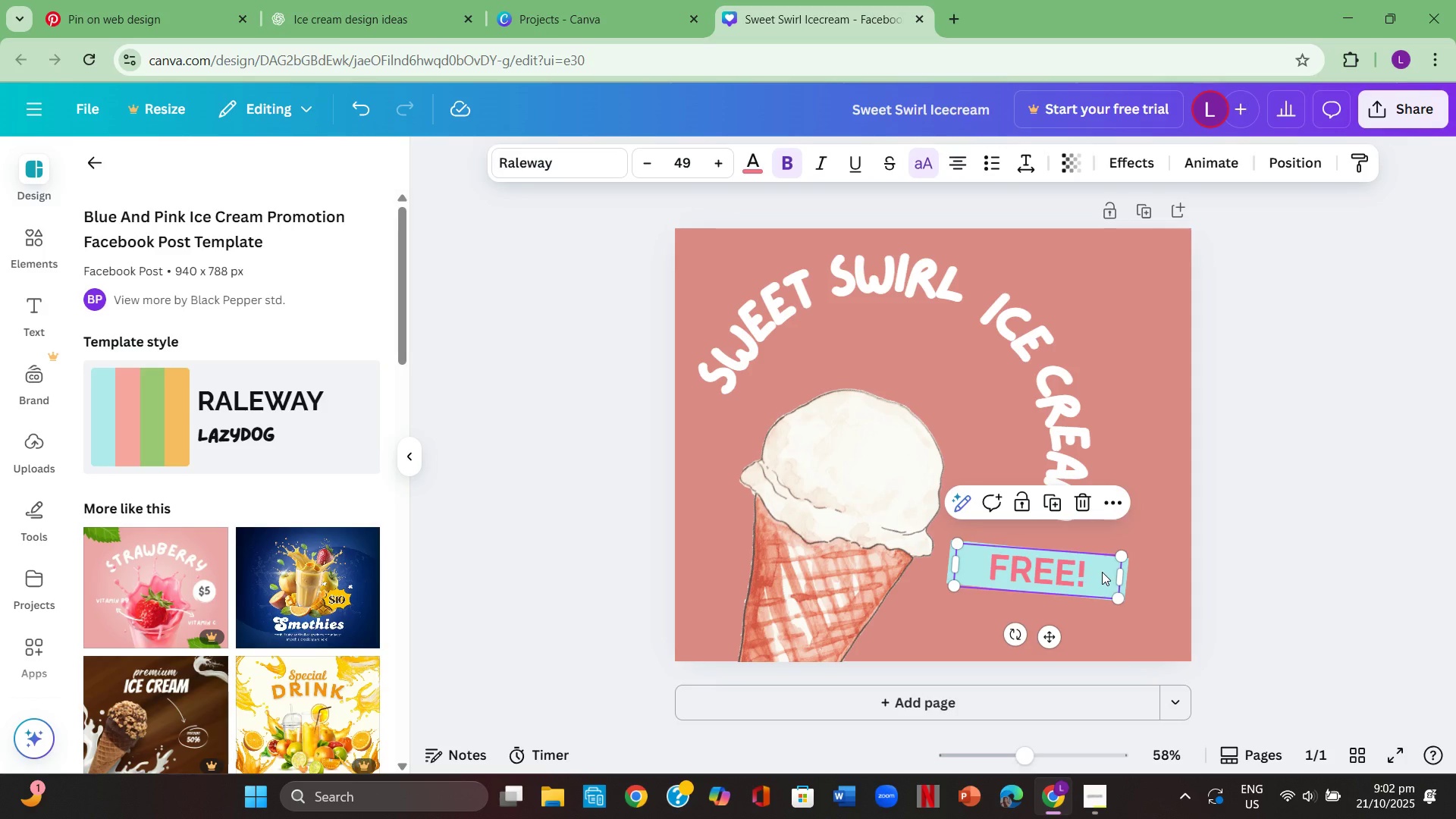 
left_click([1102, 572])
 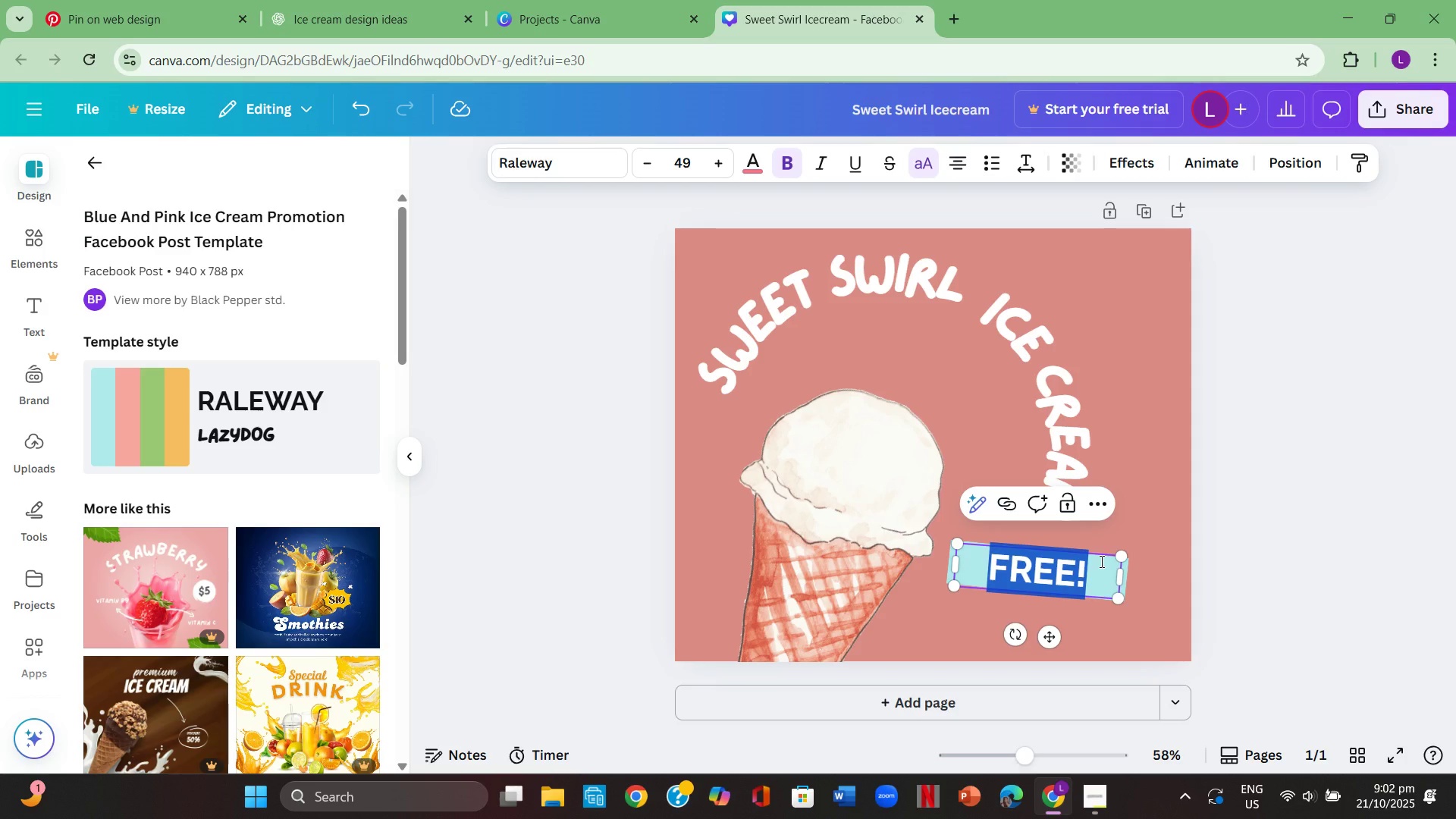 
key(Backspace)
 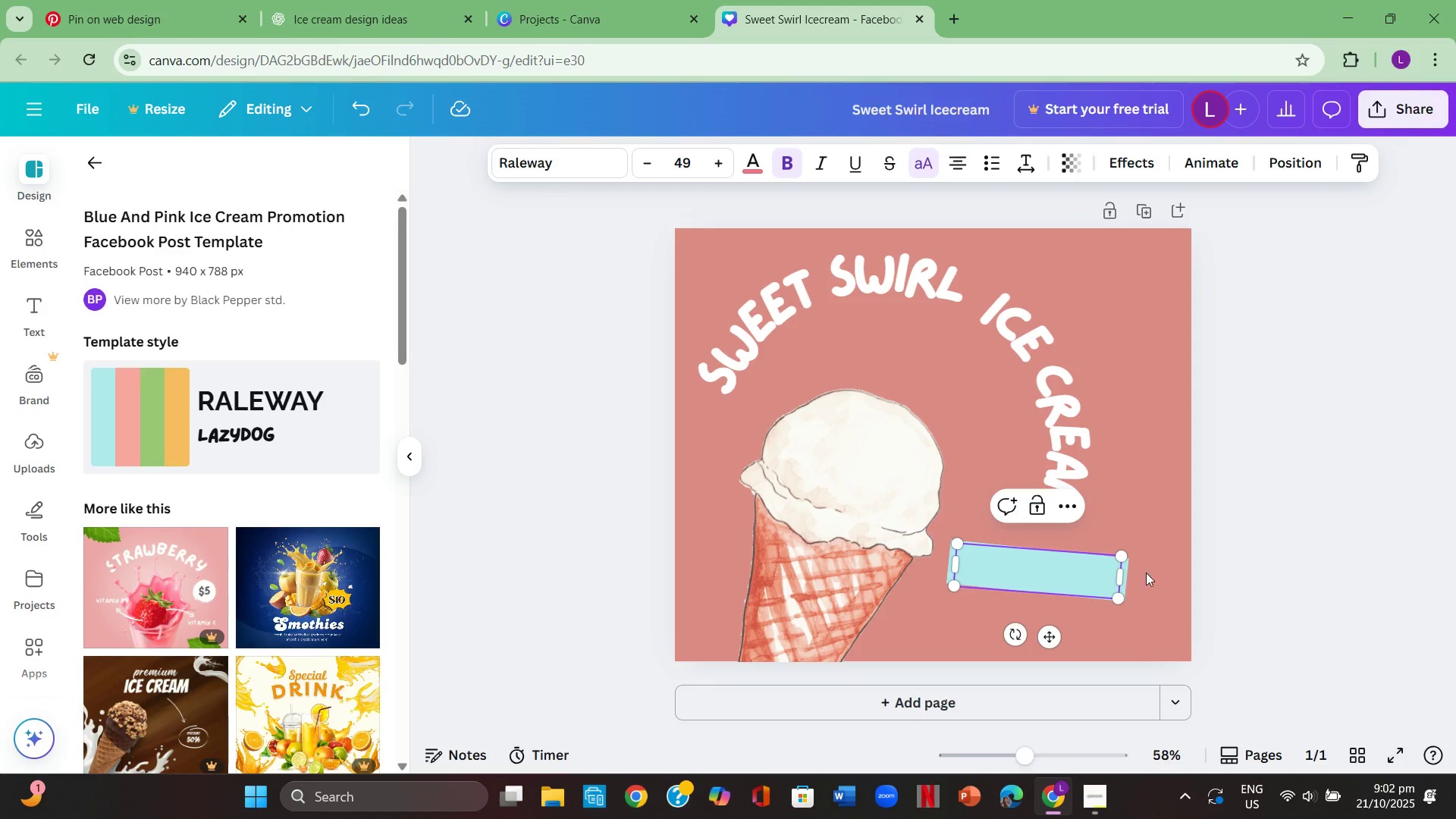 
left_click([1224, 585])
 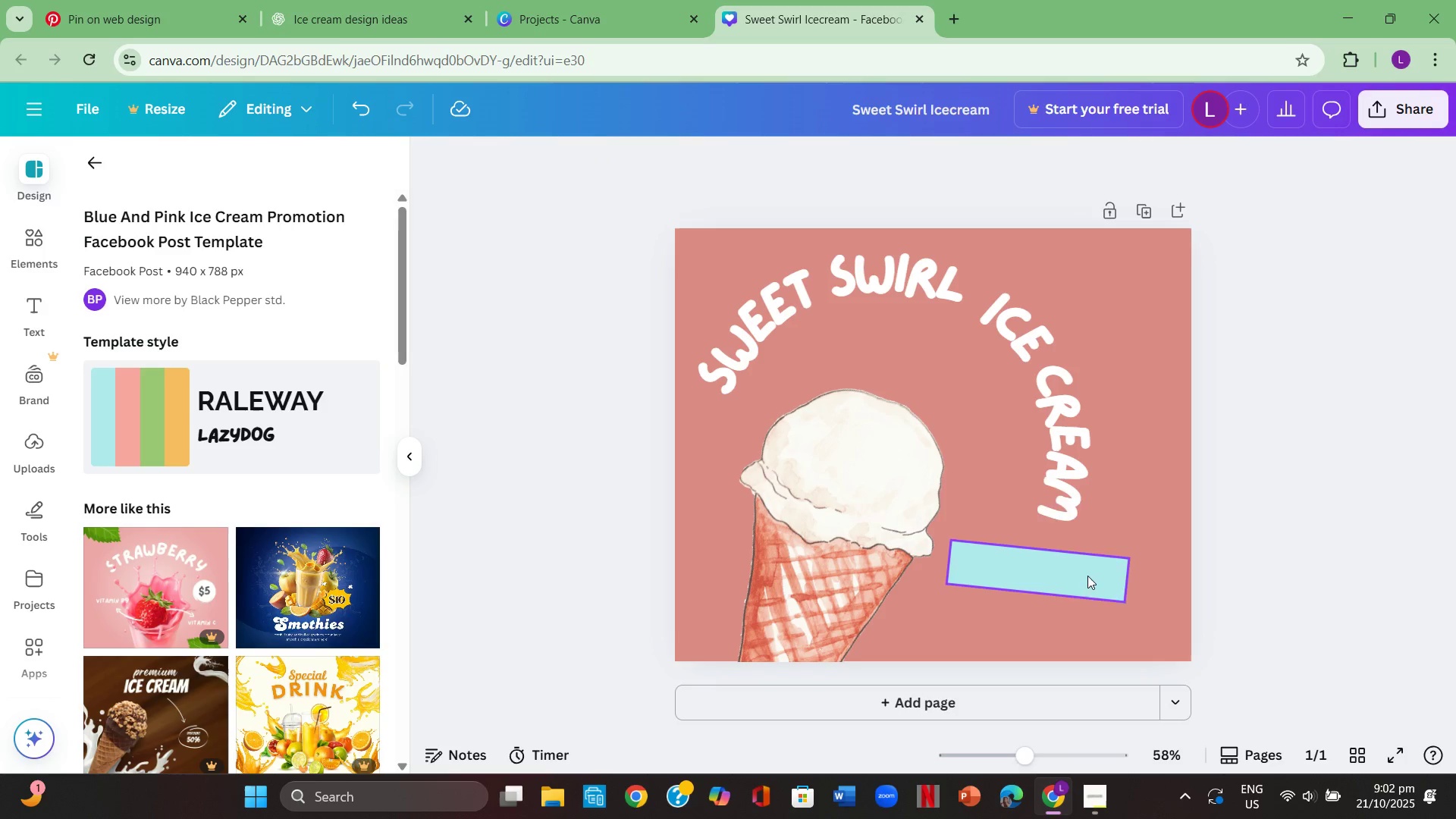 
left_click([1087, 576])
 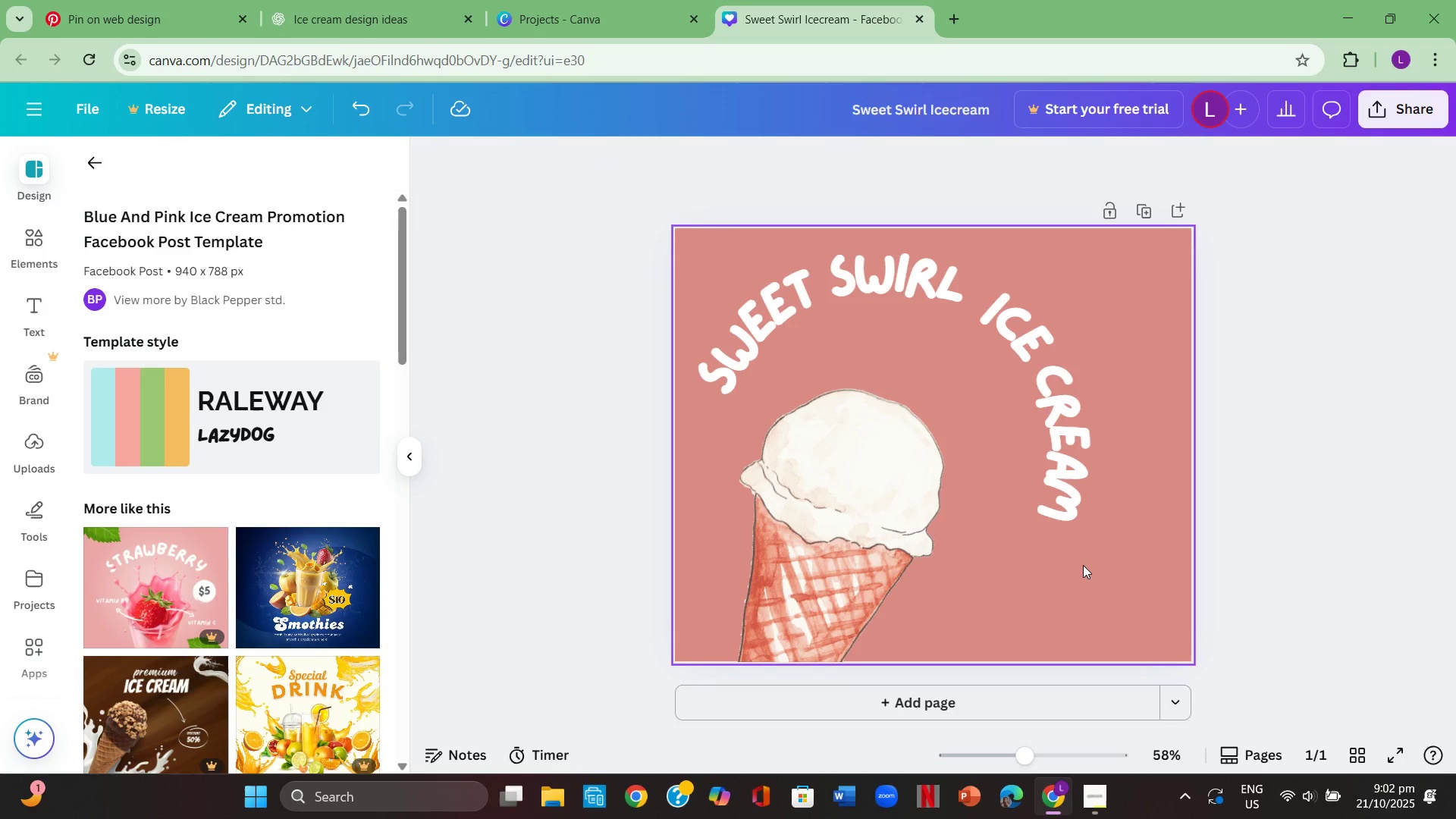 
key(Backspace)
 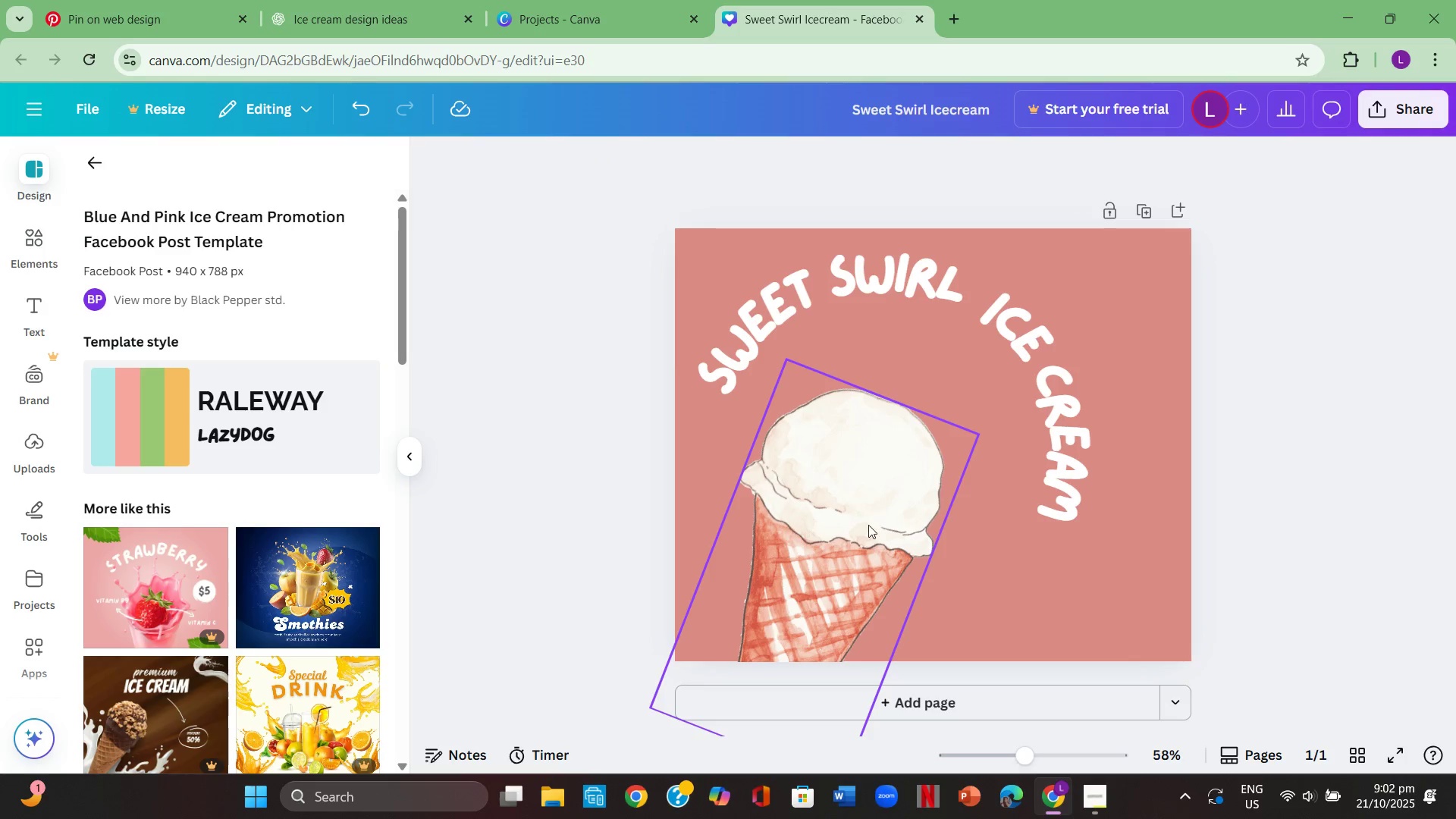 
left_click_drag(start_coordinate=[868, 526], to_coordinate=[886, 491])
 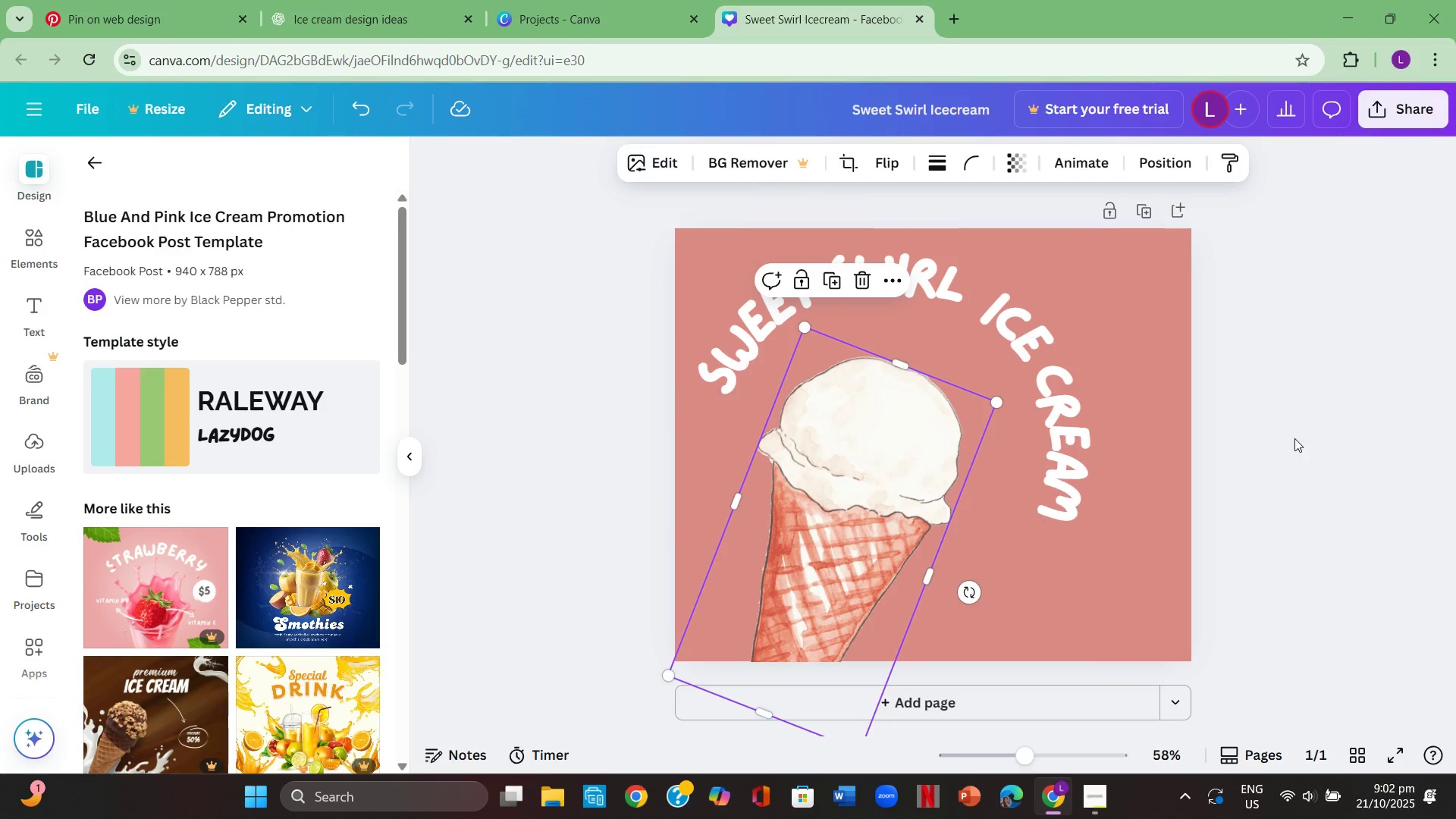 
left_click([1294, 438])
 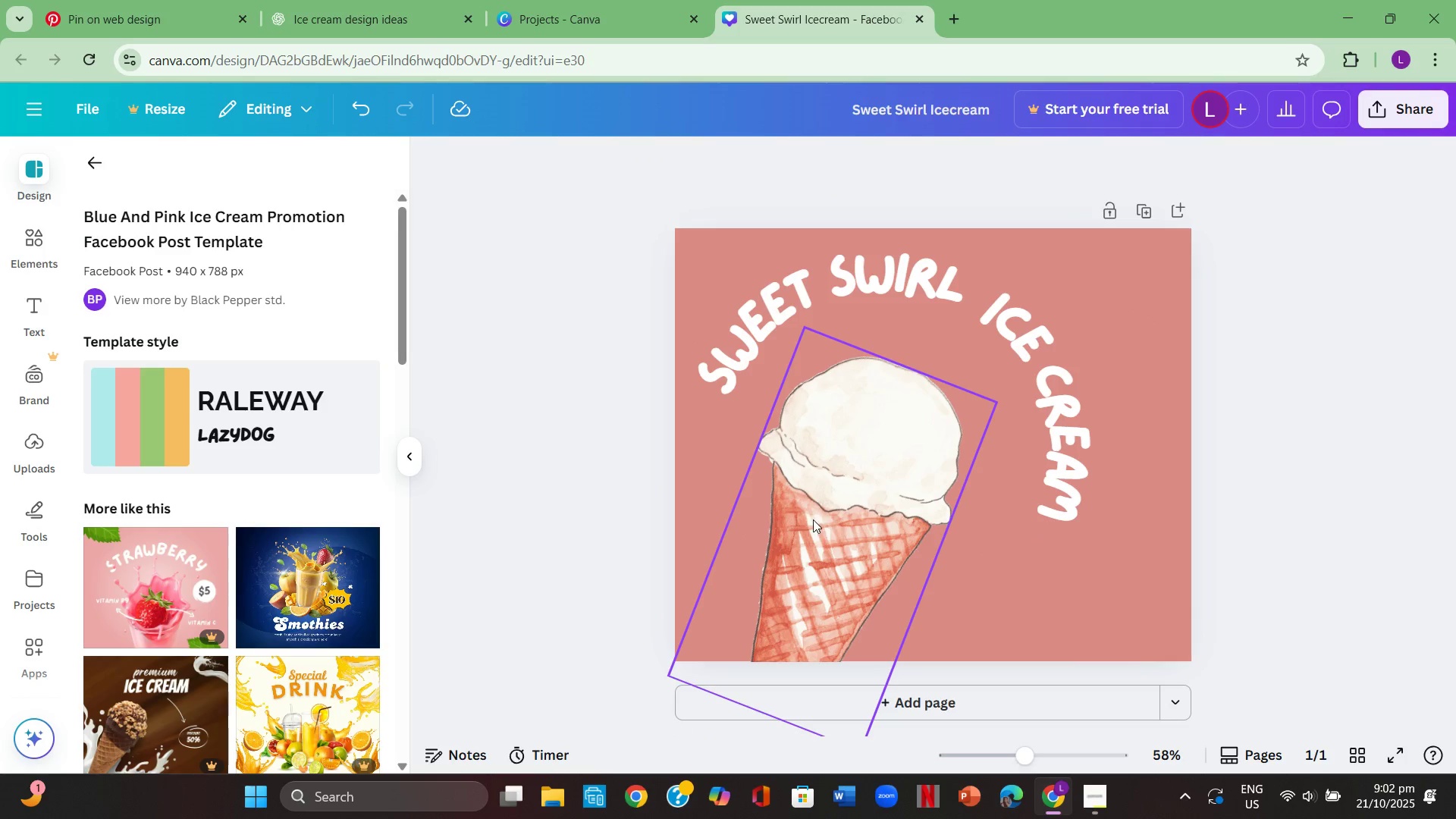 
left_click_drag(start_coordinate=[855, 524], to_coordinate=[880, 496])
 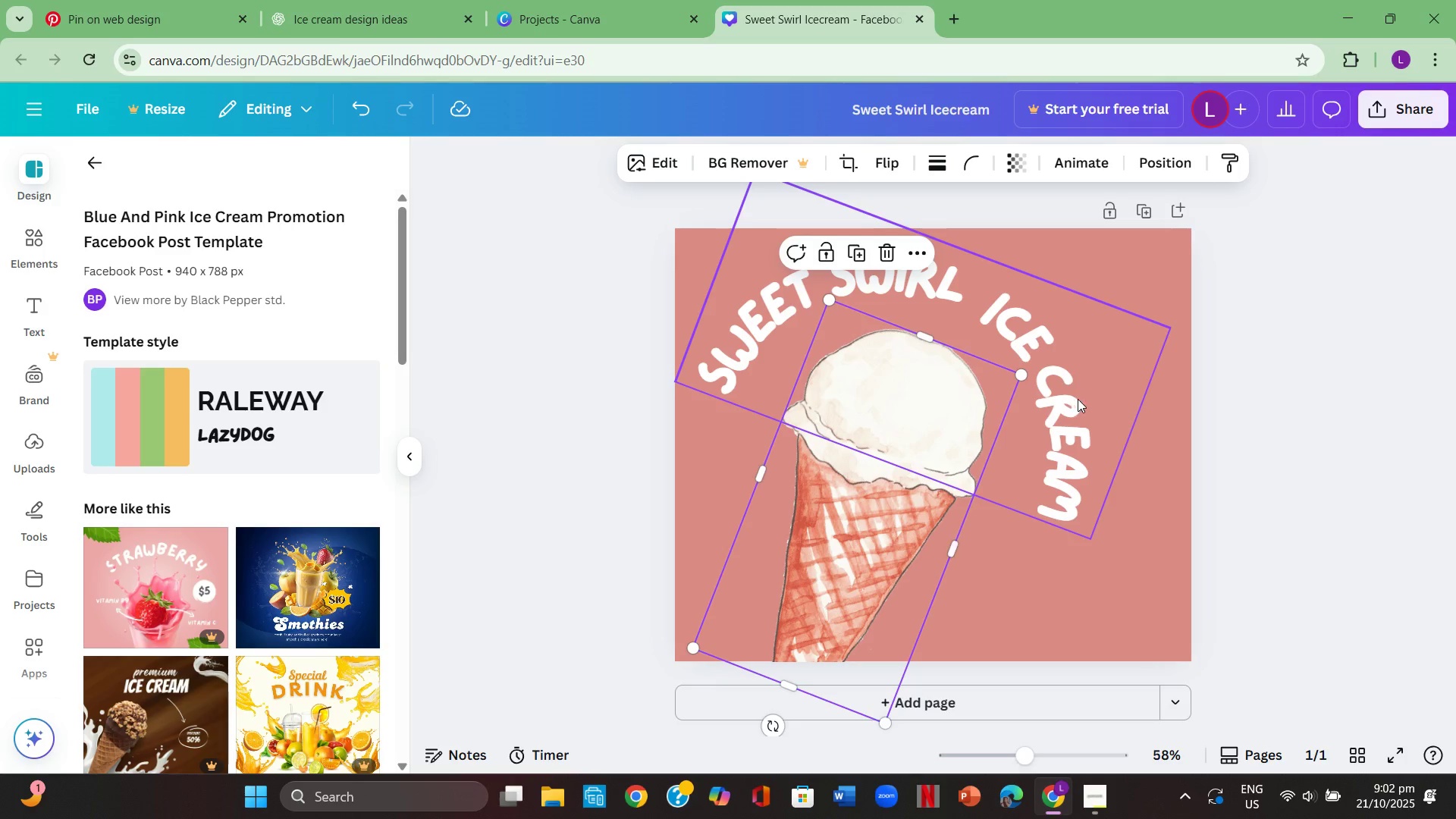 
left_click([1078, 399])
 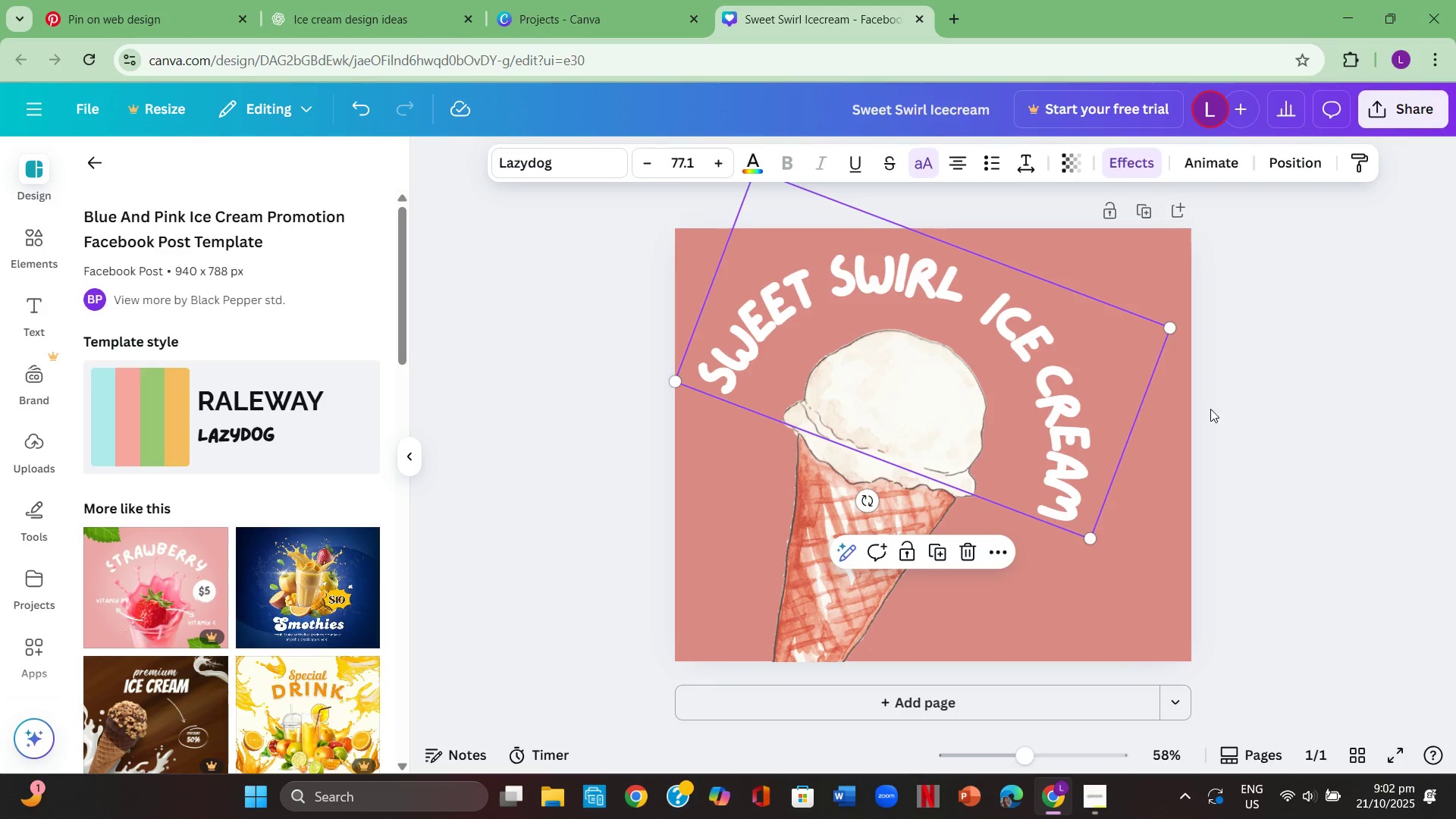 
left_click([1314, 419])
 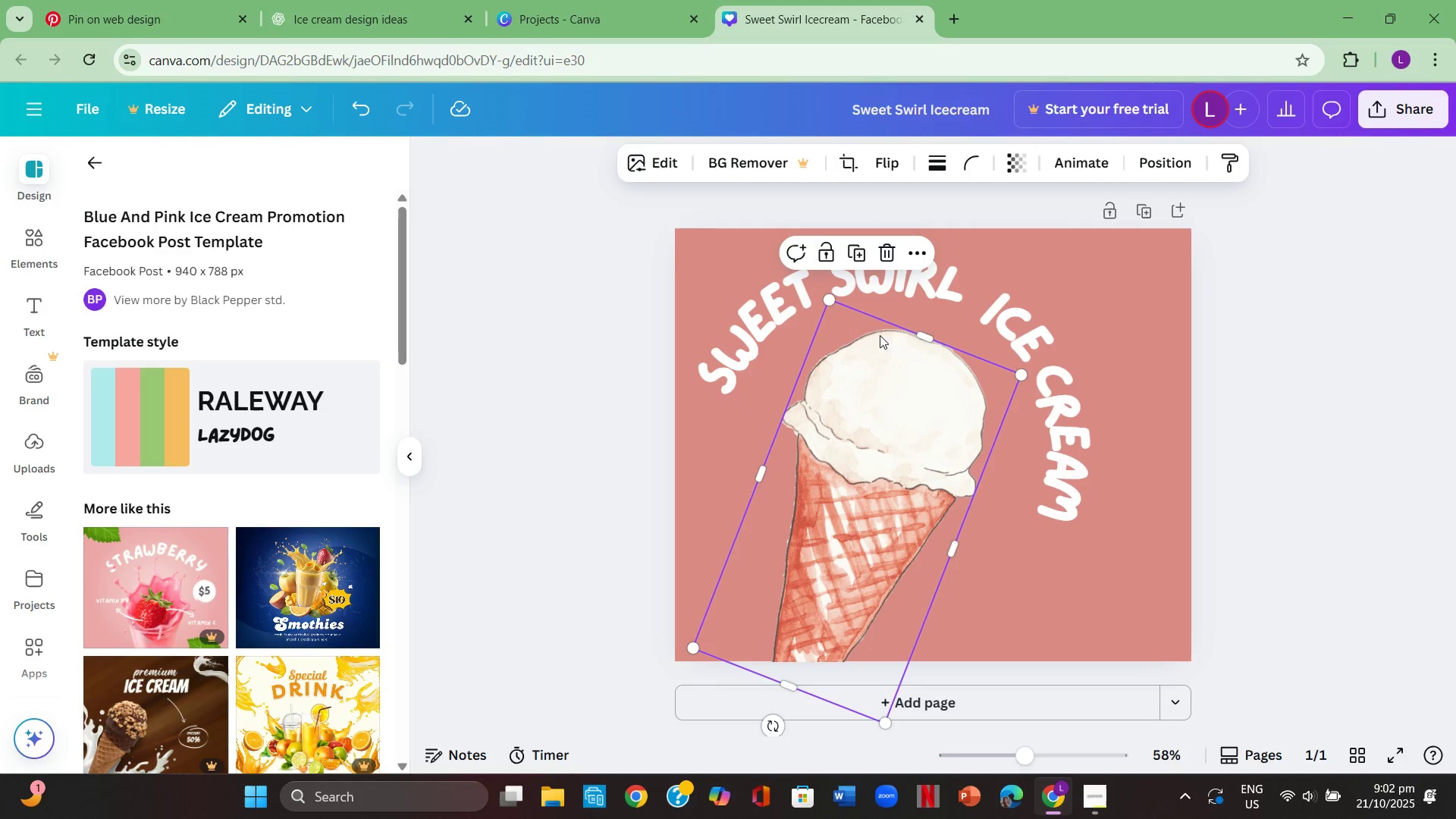 
left_click_drag(start_coordinate=[824, 299], to_coordinate=[821, 258])
 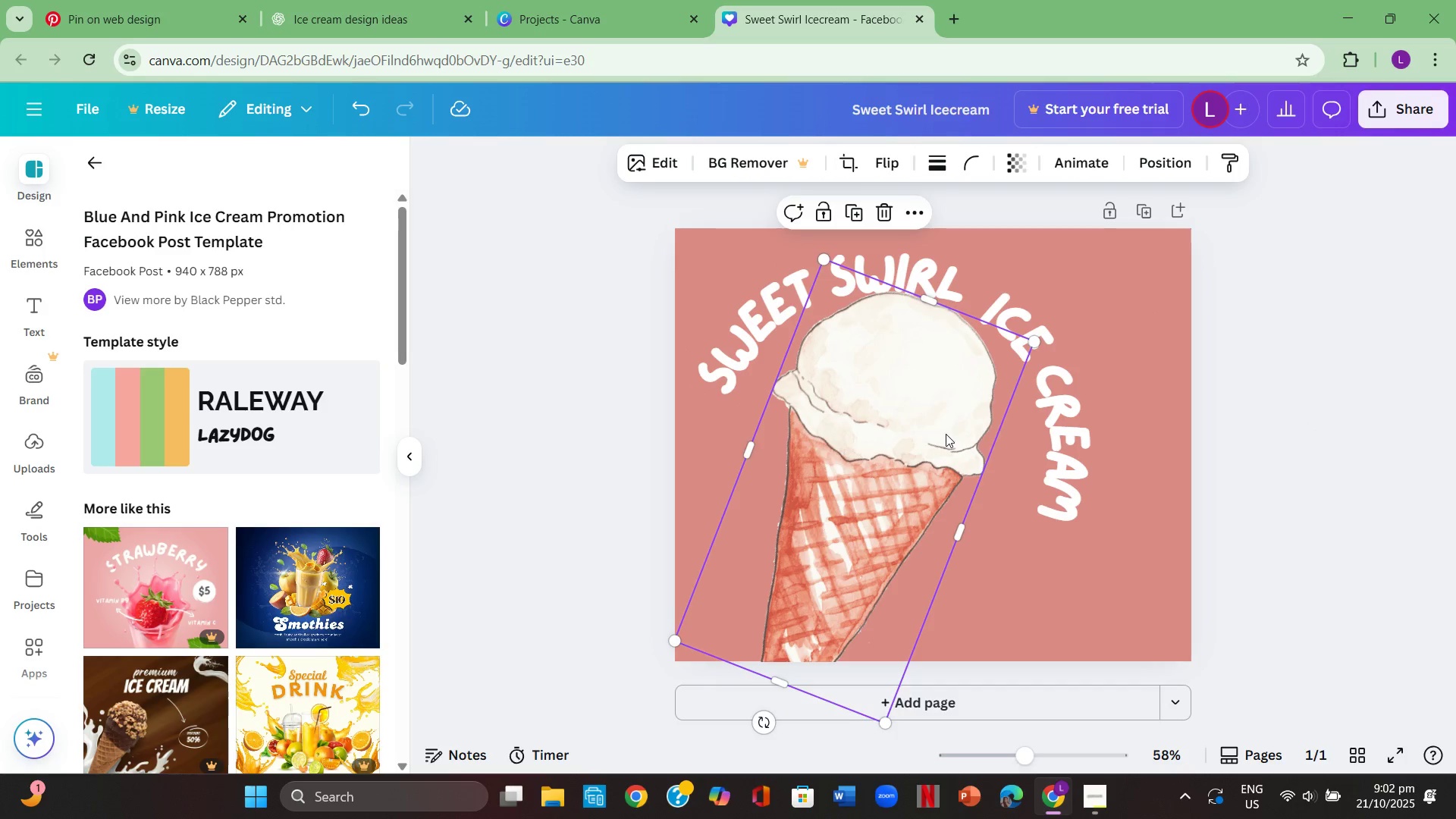 
left_click_drag(start_coordinate=[946, 434], to_coordinate=[927, 481])
 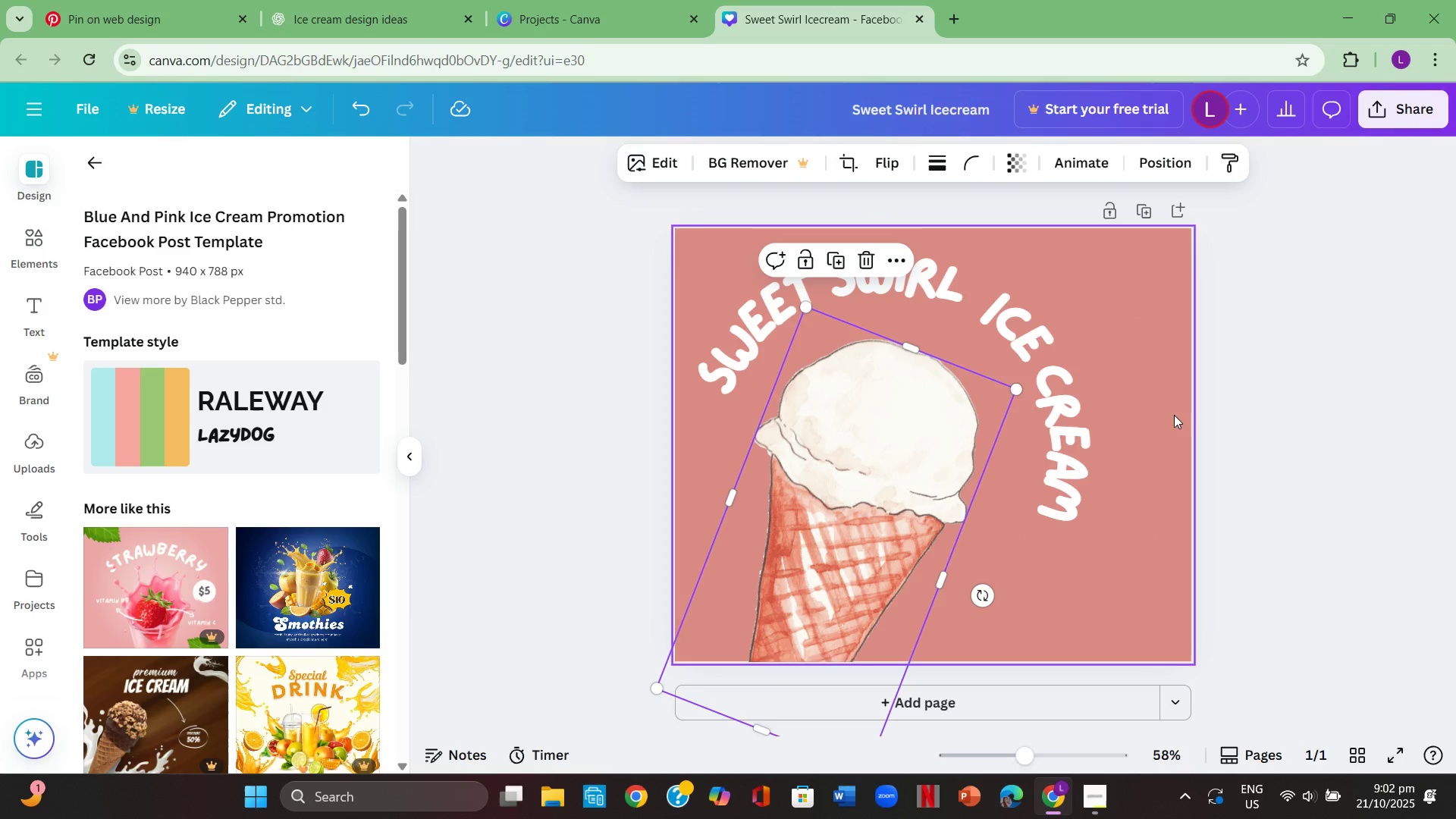 
left_click([1256, 416])
 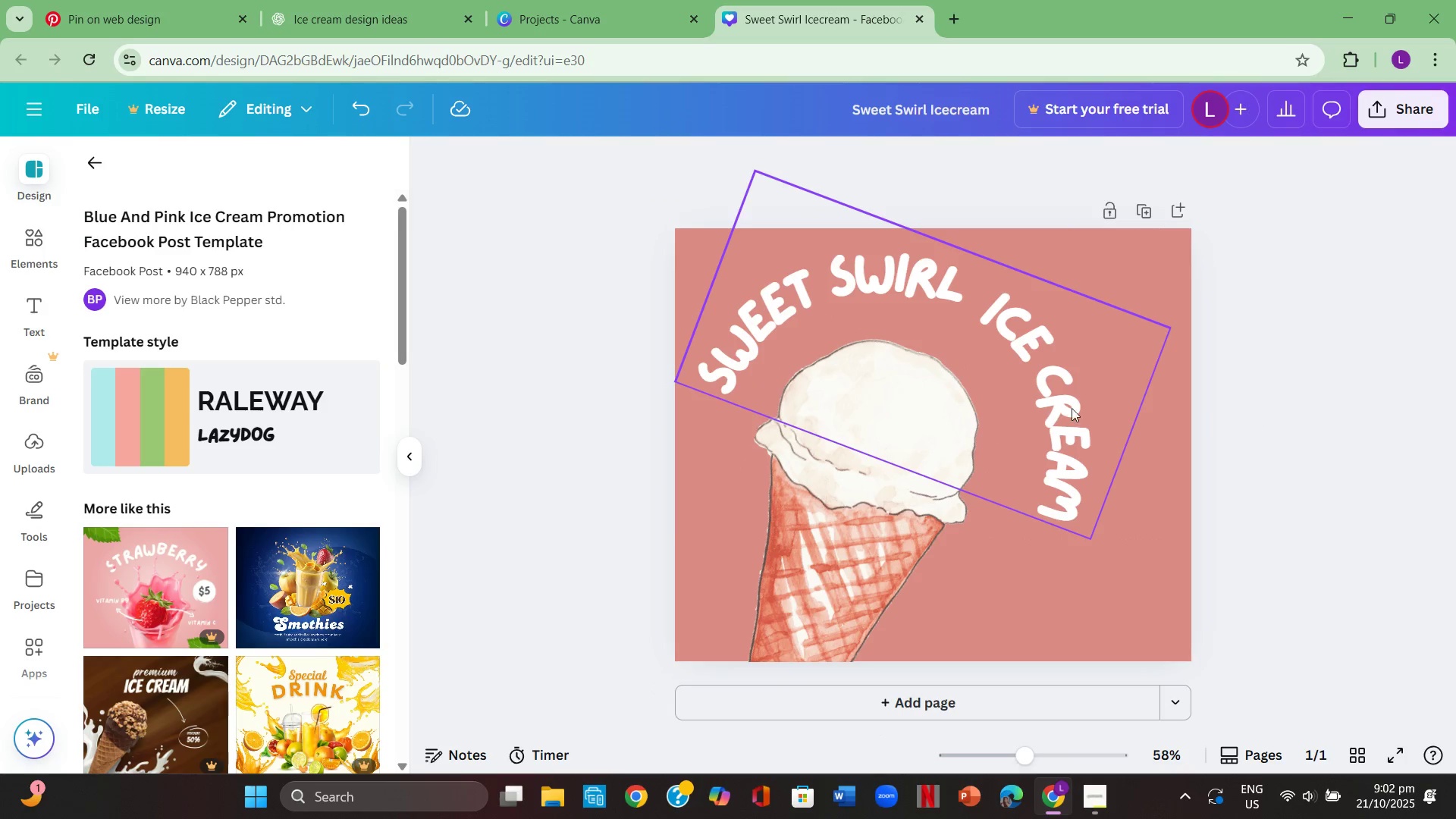 
left_click_drag(start_coordinate=[1072, 408], to_coordinate=[1071, 432])
 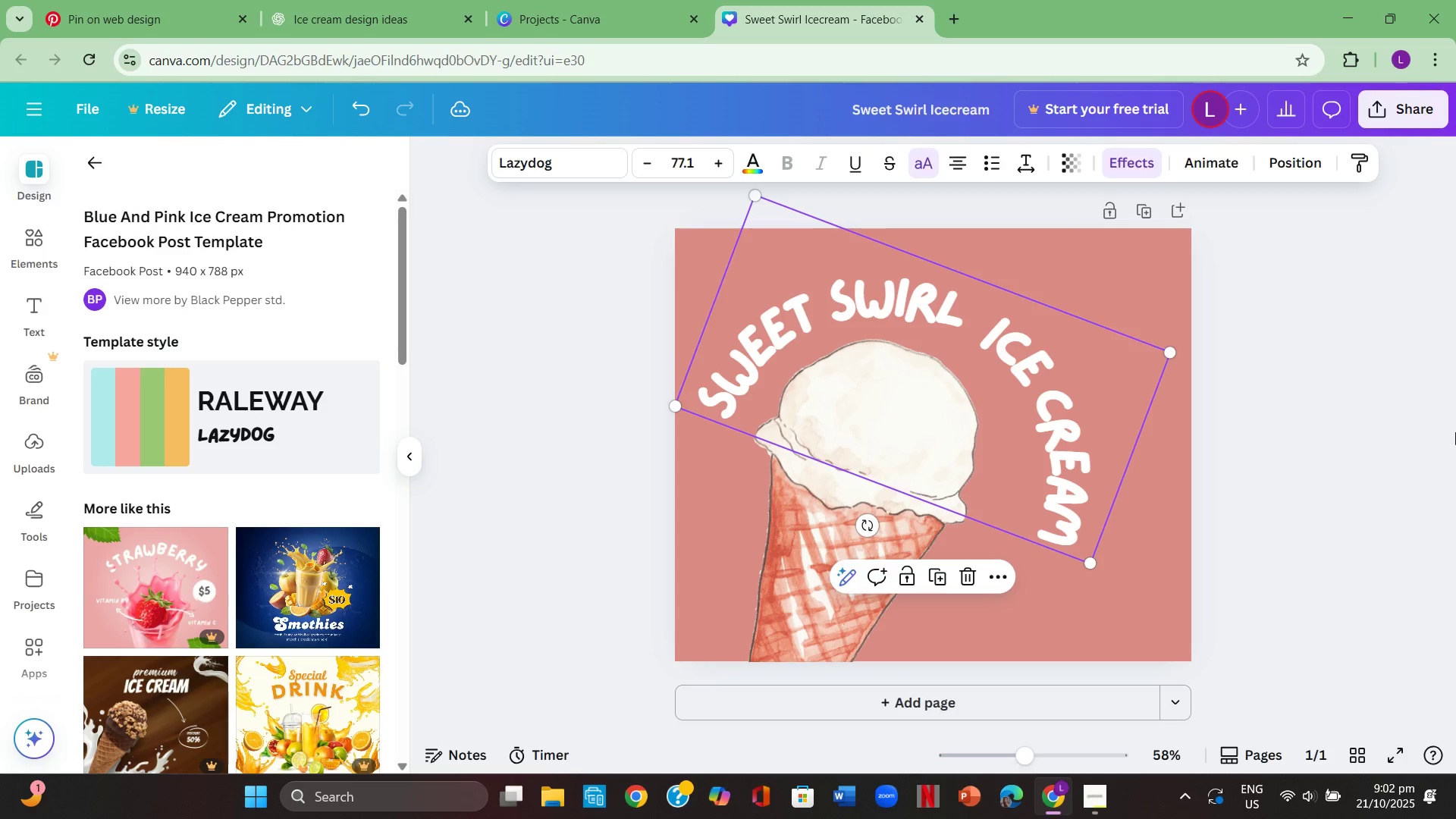 
left_click([1455, 432])
 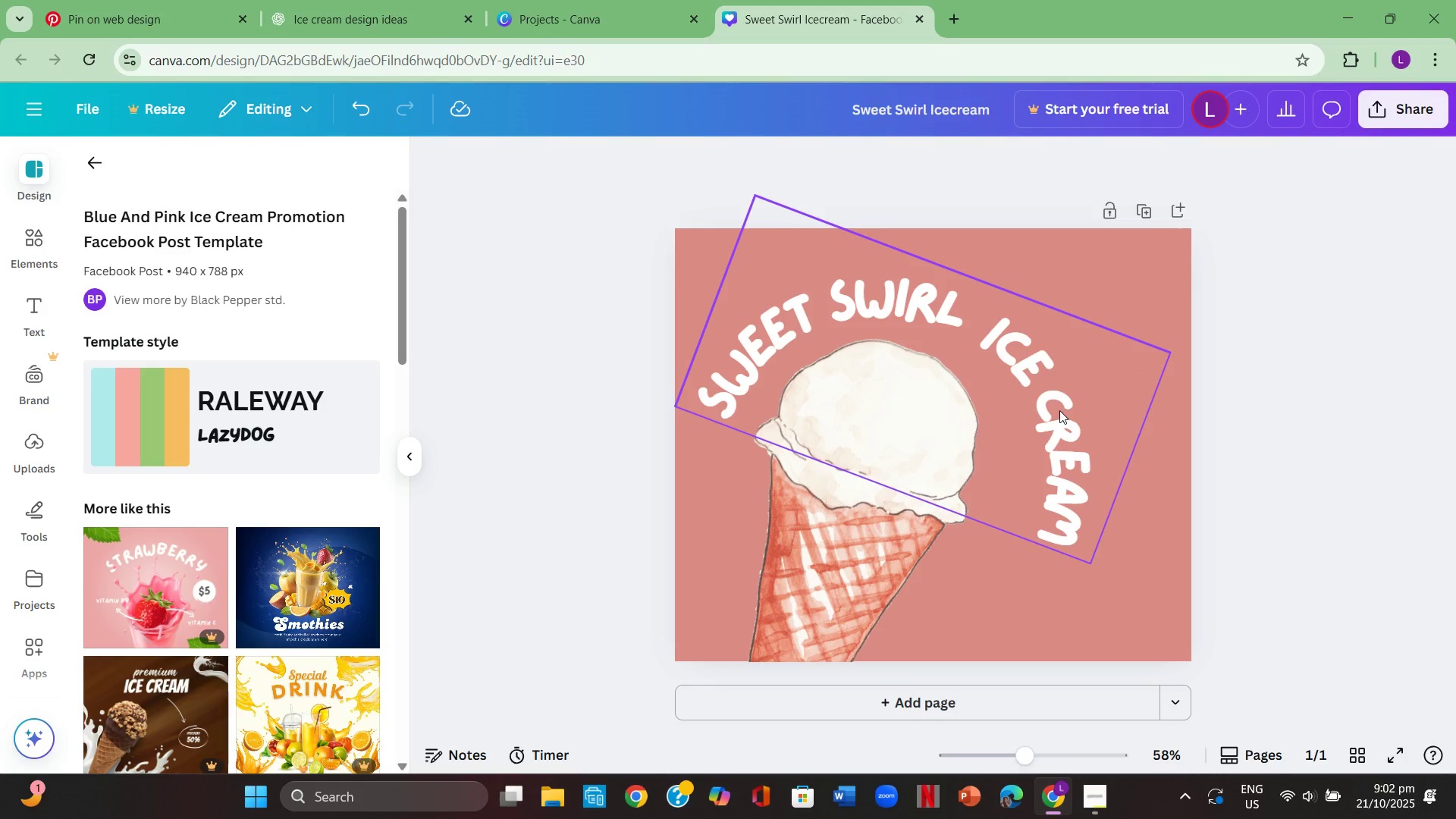 
double_click([1063, 418])
 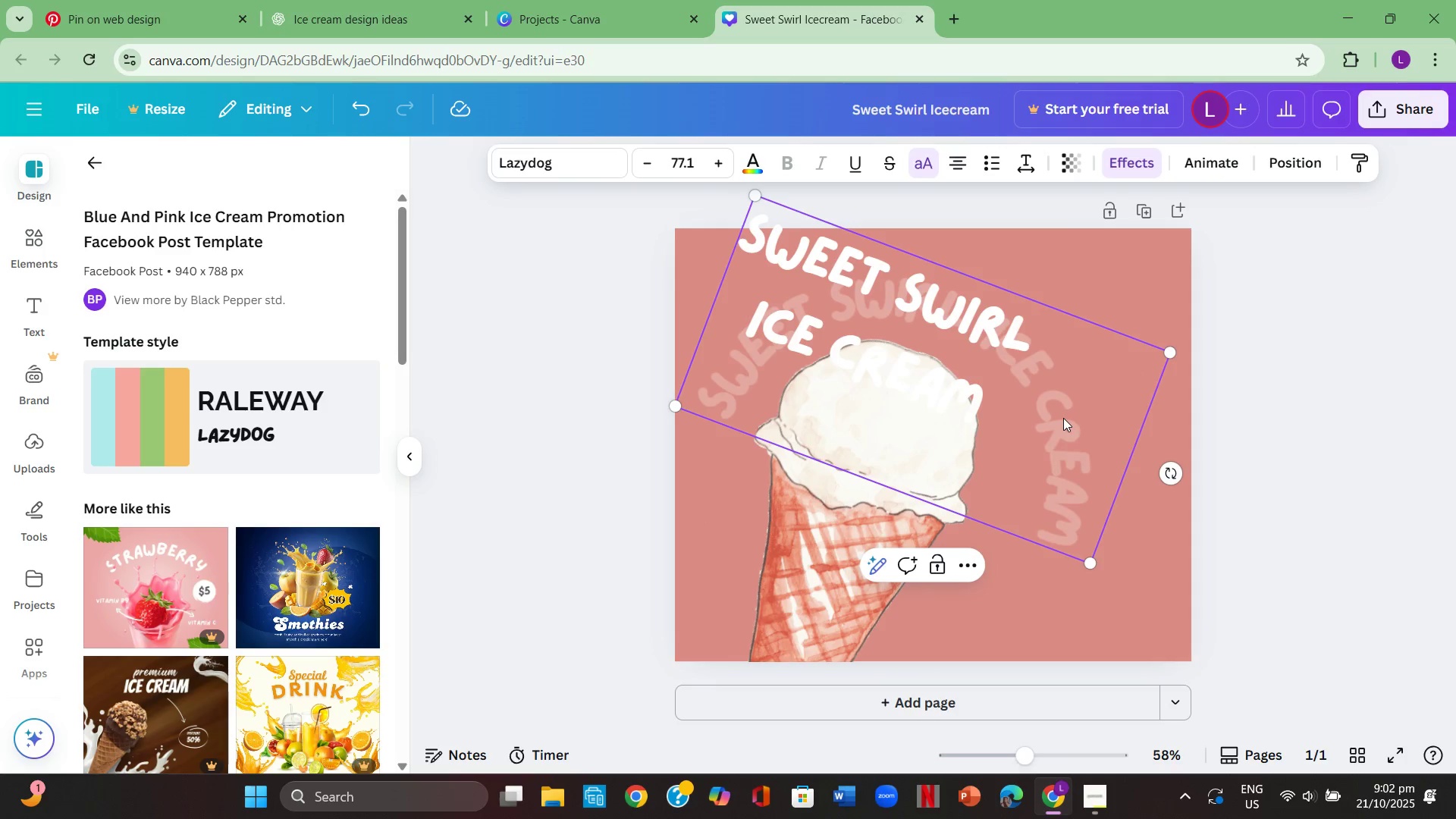 
triple_click([1063, 418])
 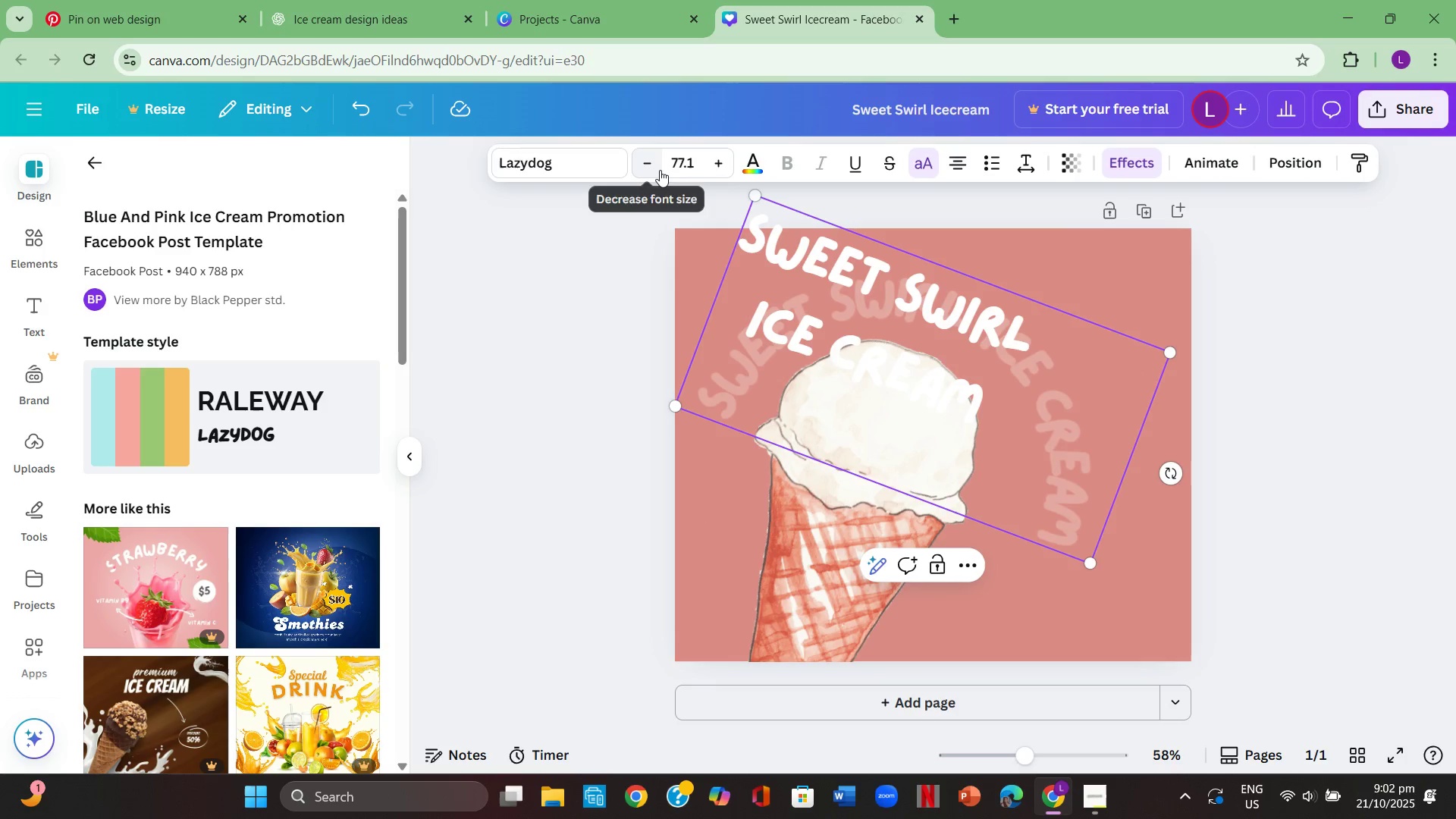 
double_click([657, 168])
 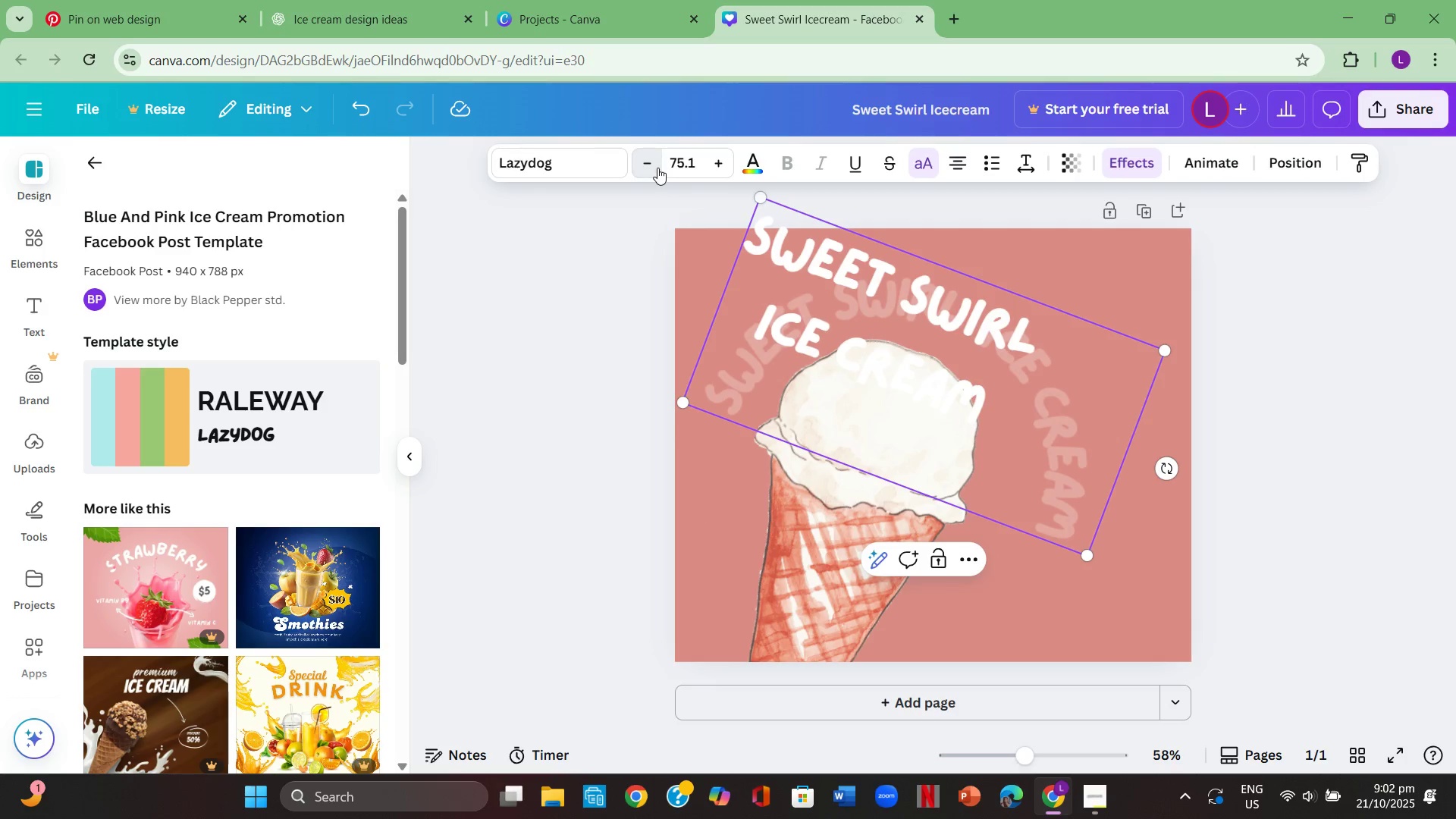 
triple_click([657, 168])
 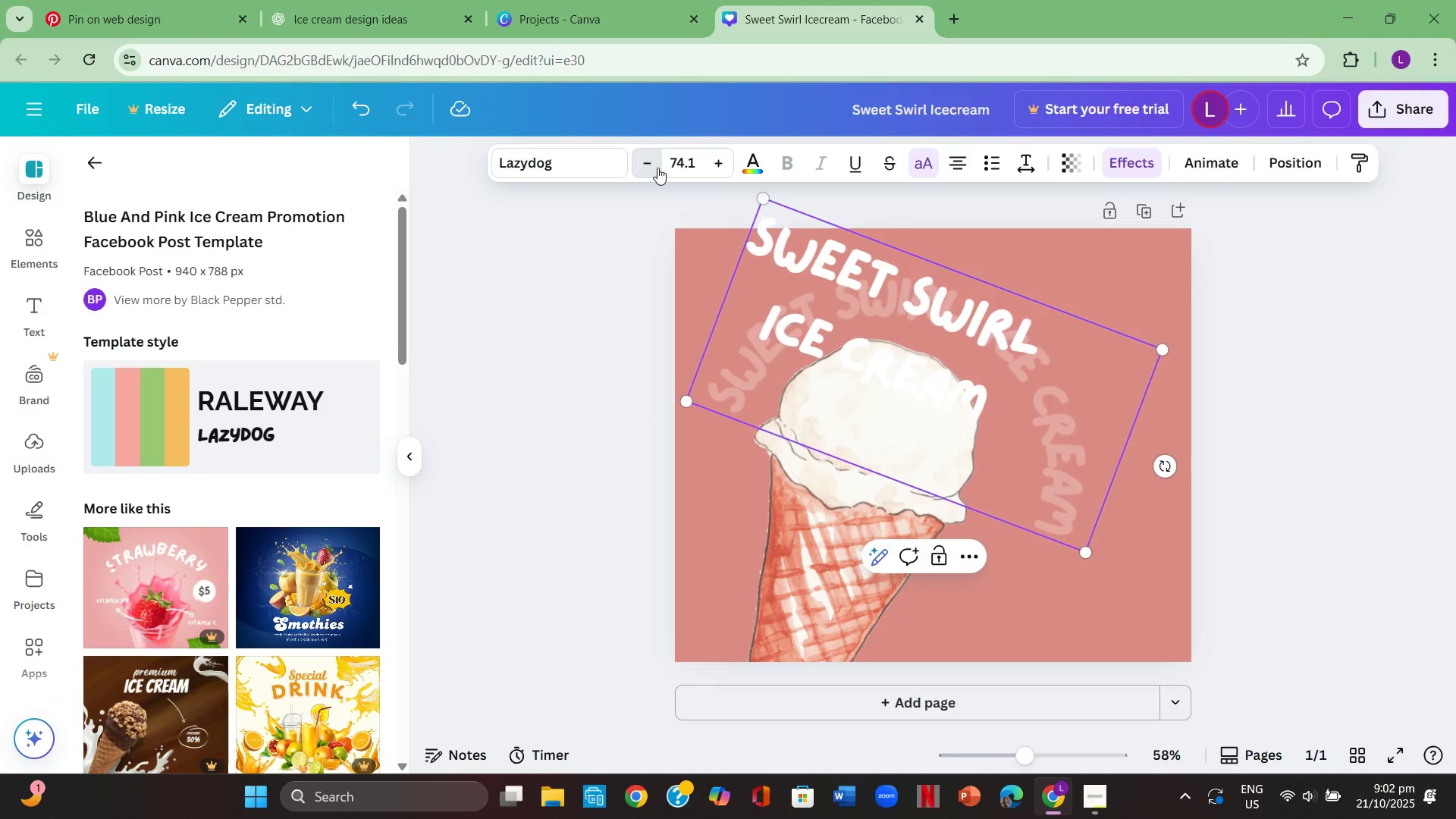 
triple_click([657, 168])
 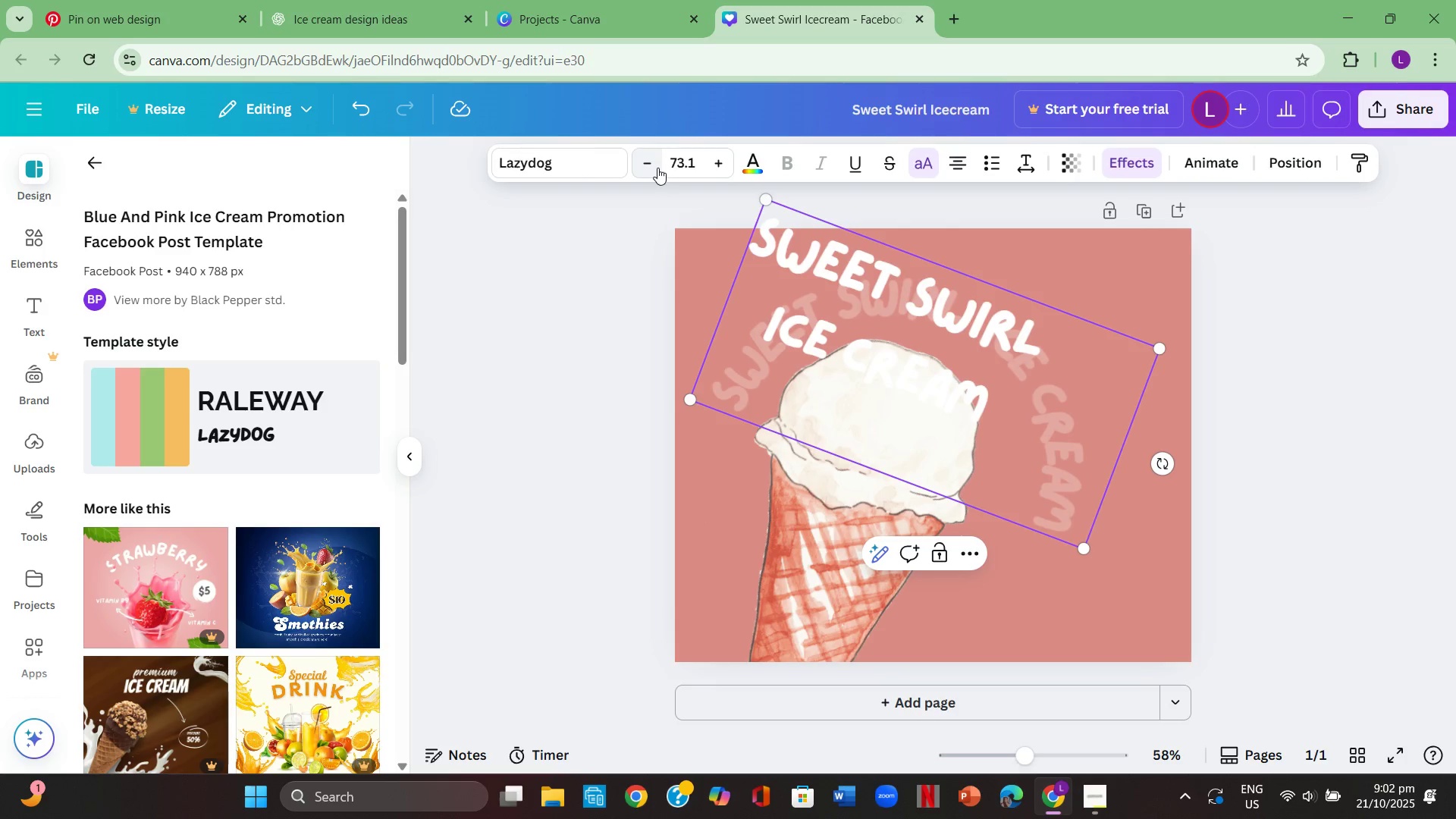 
triple_click([657, 168])
 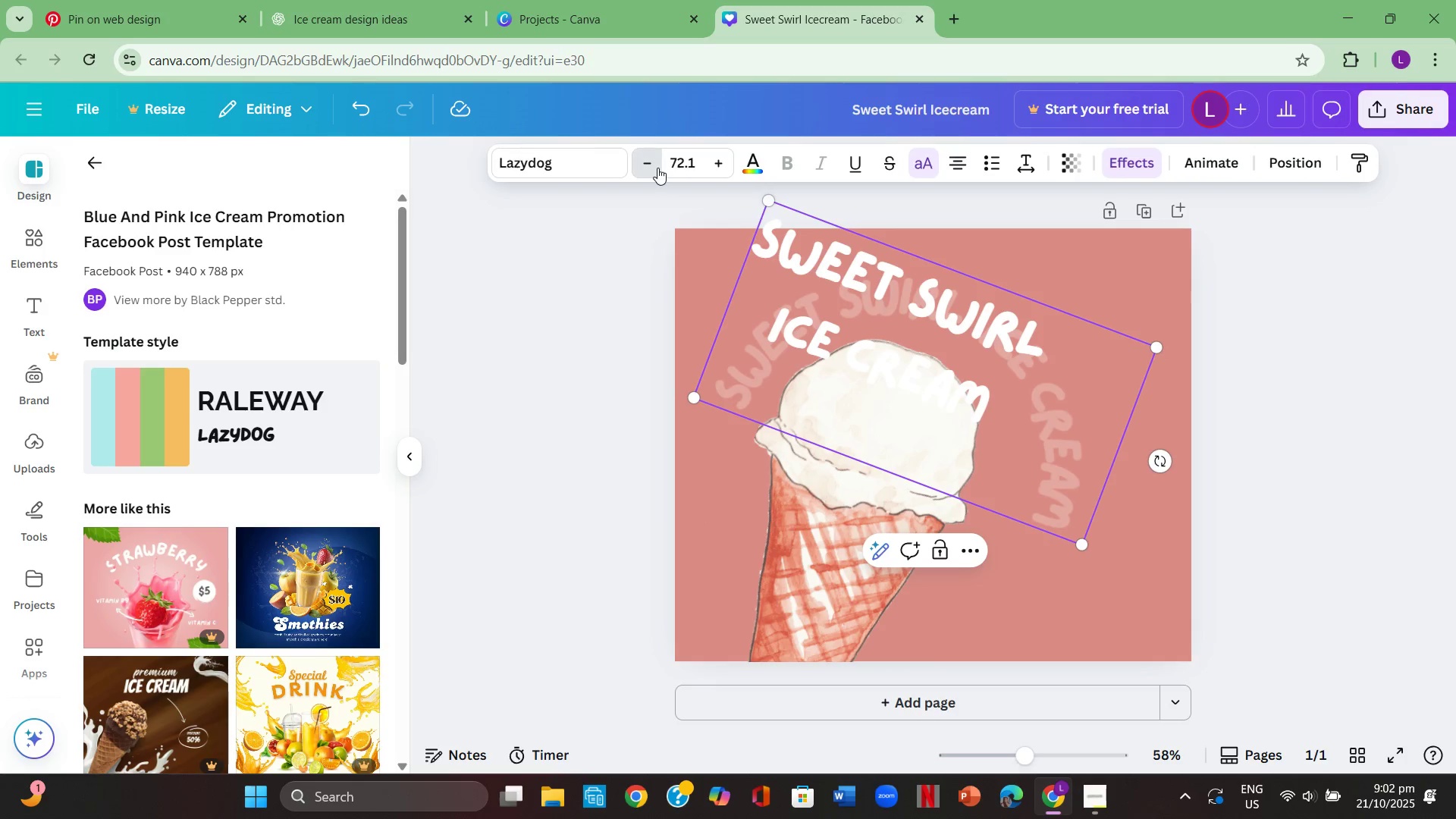 
triple_click([657, 168])
 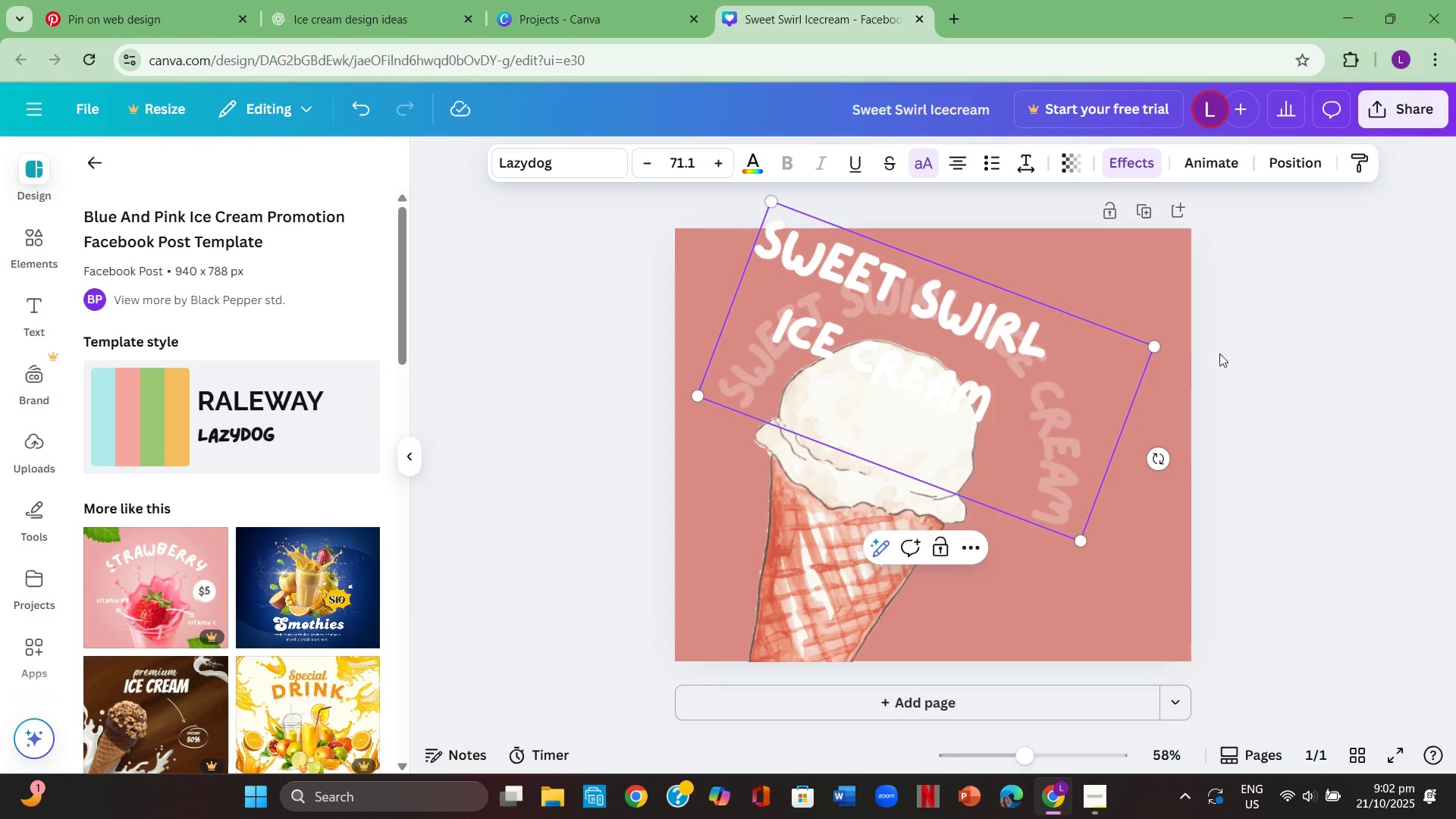 
left_click([1219, 353])
 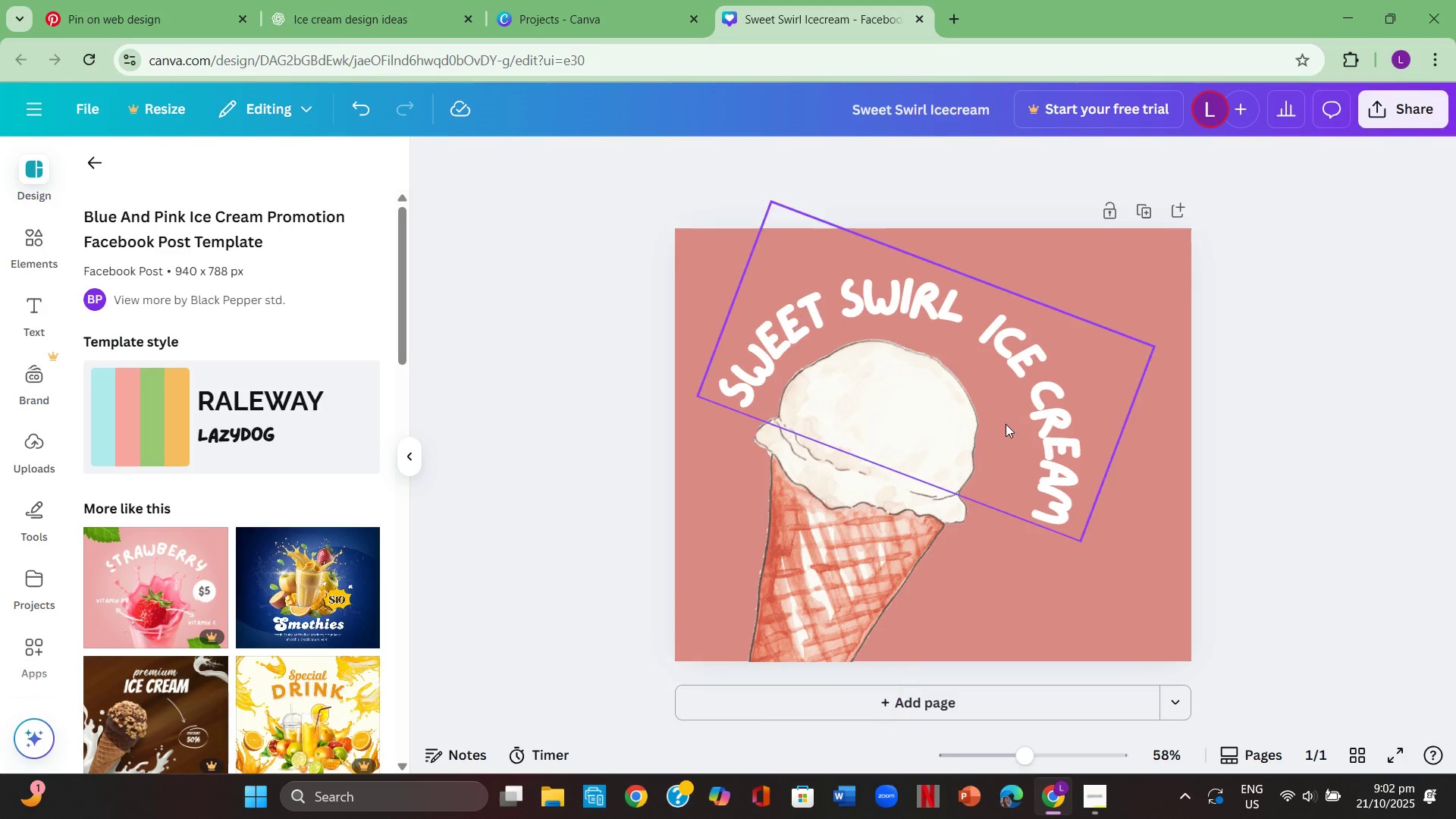 
left_click([1051, 403])
 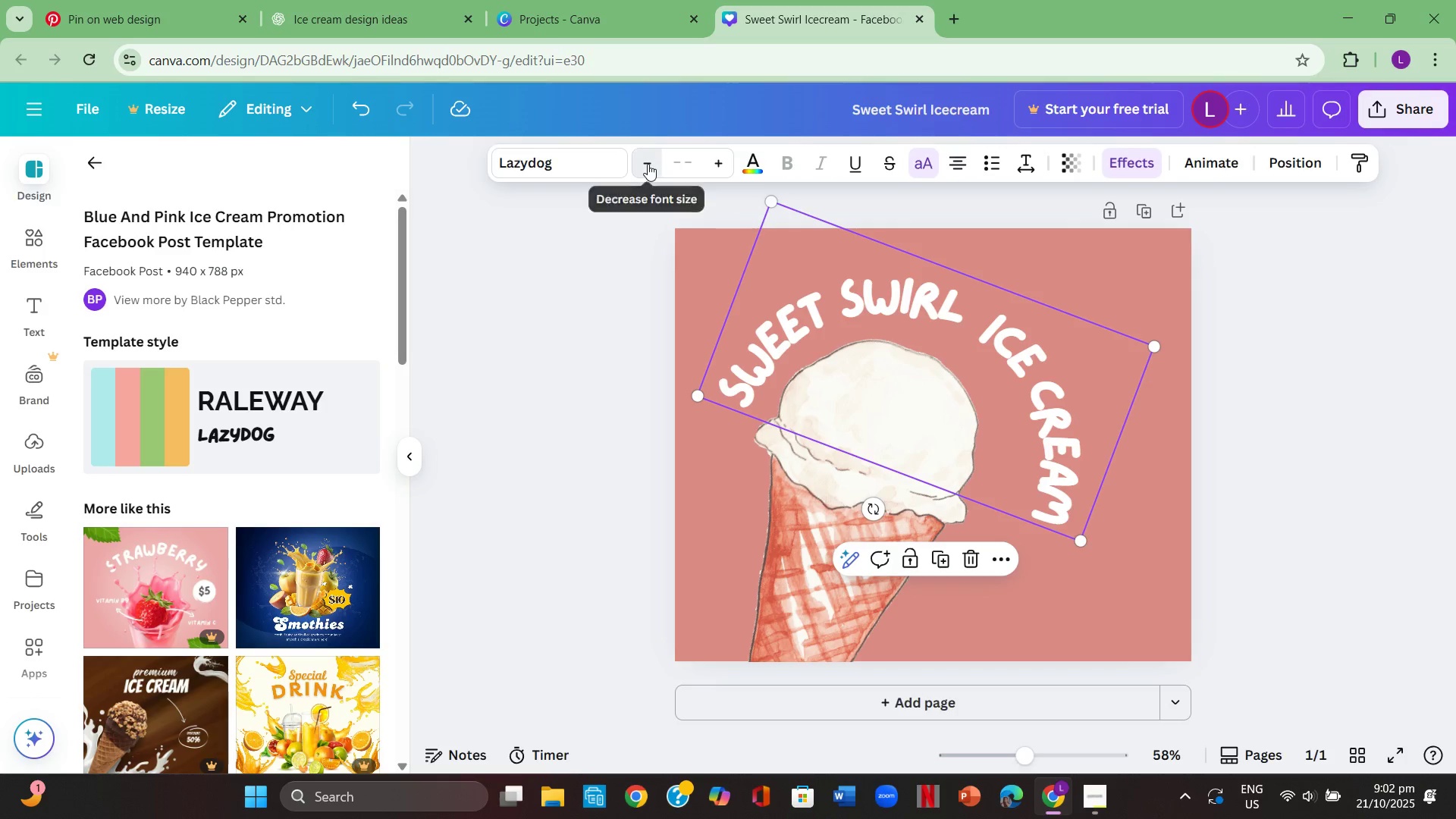 
double_click([649, 165])
 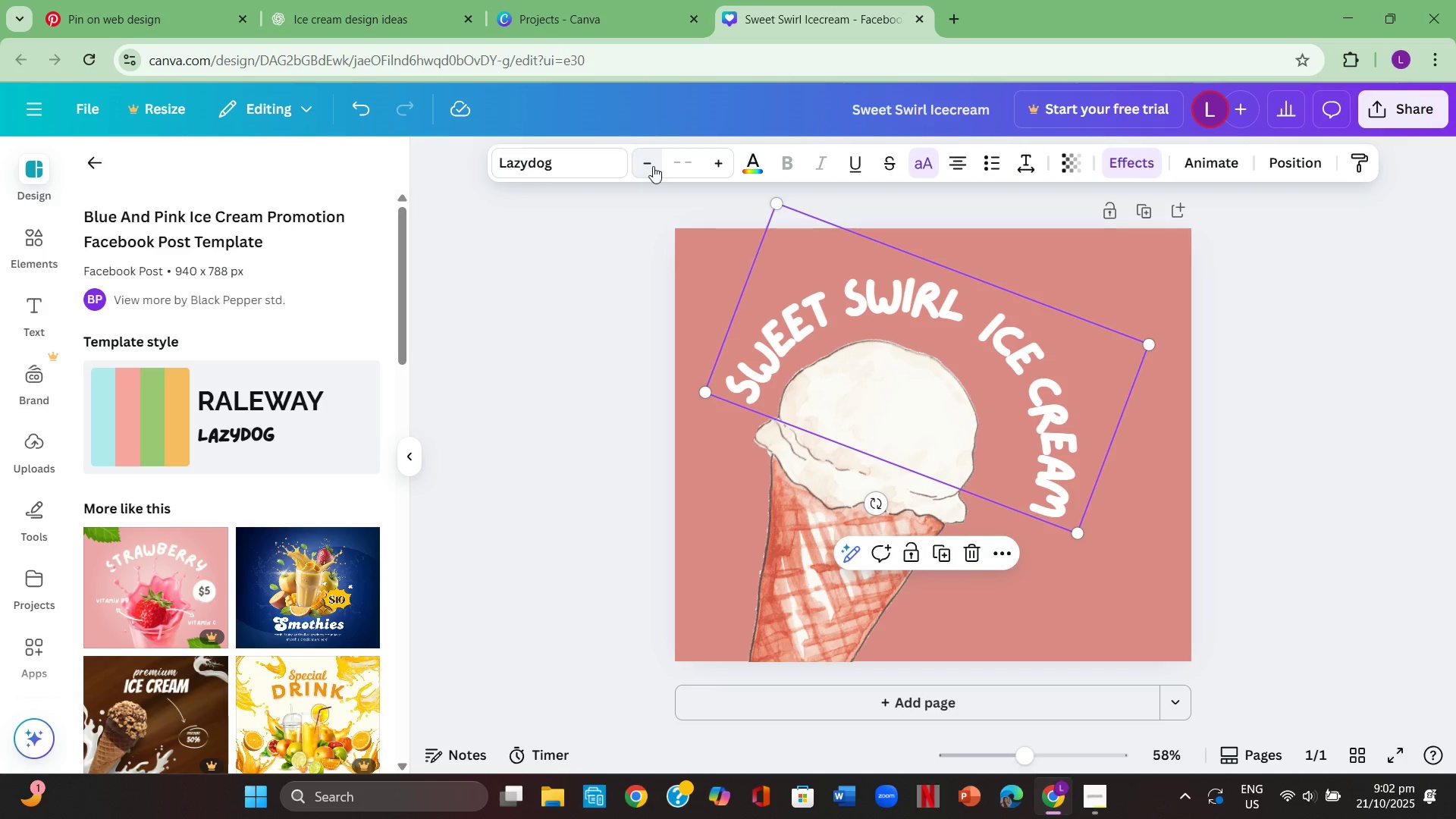 
triple_click([653, 166])
 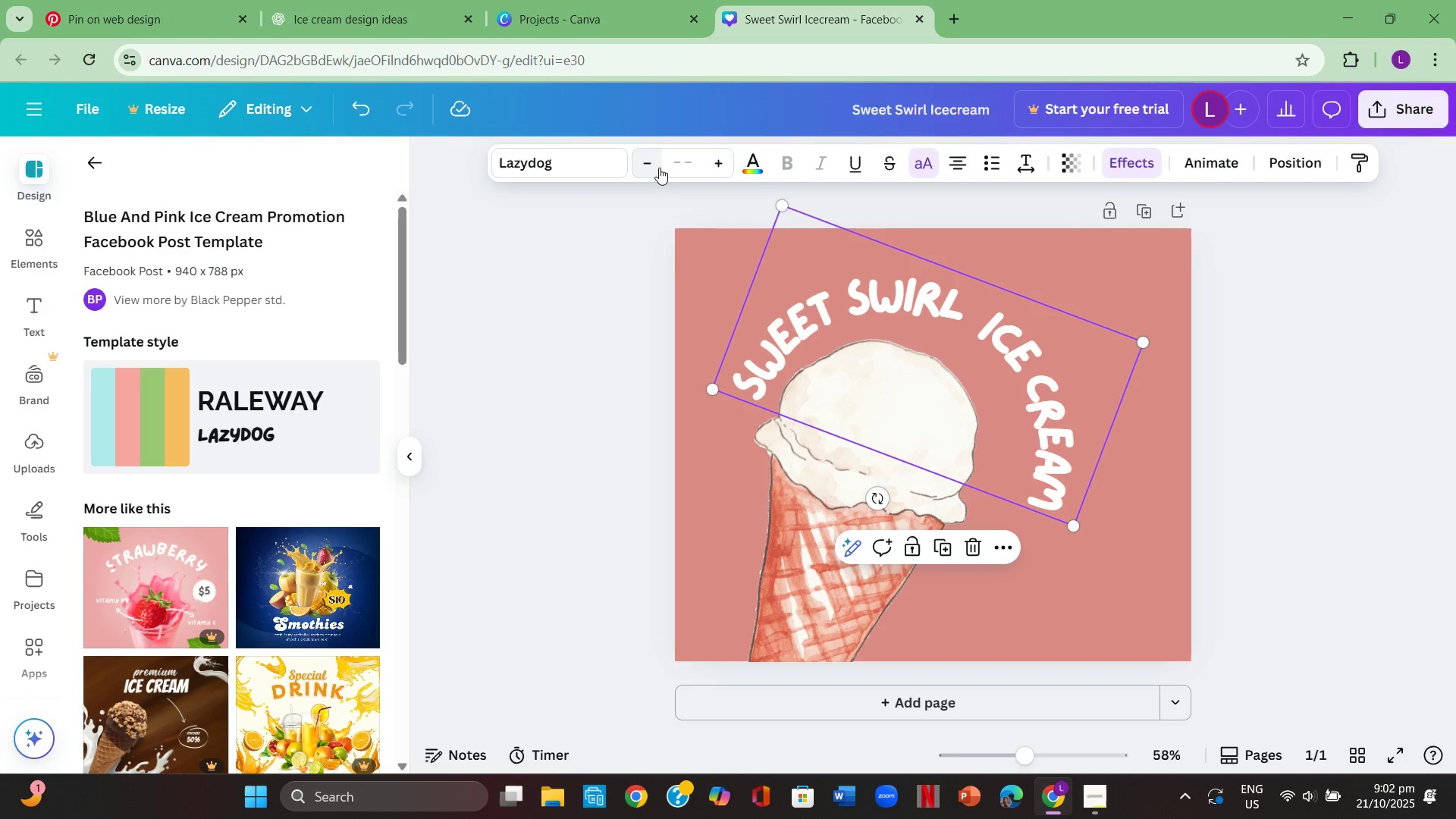 
double_click([659, 168])
 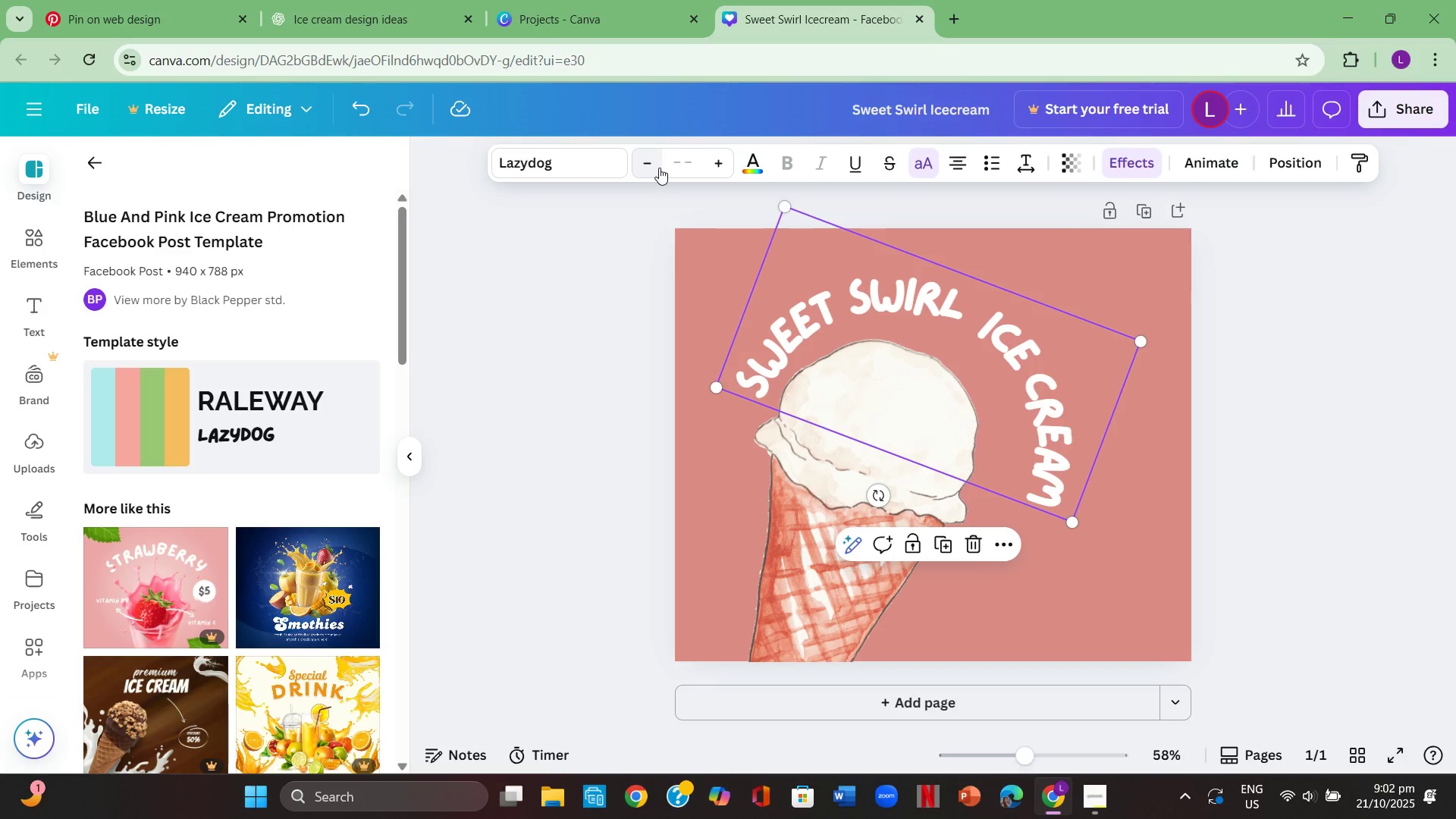 
left_click([659, 168])
 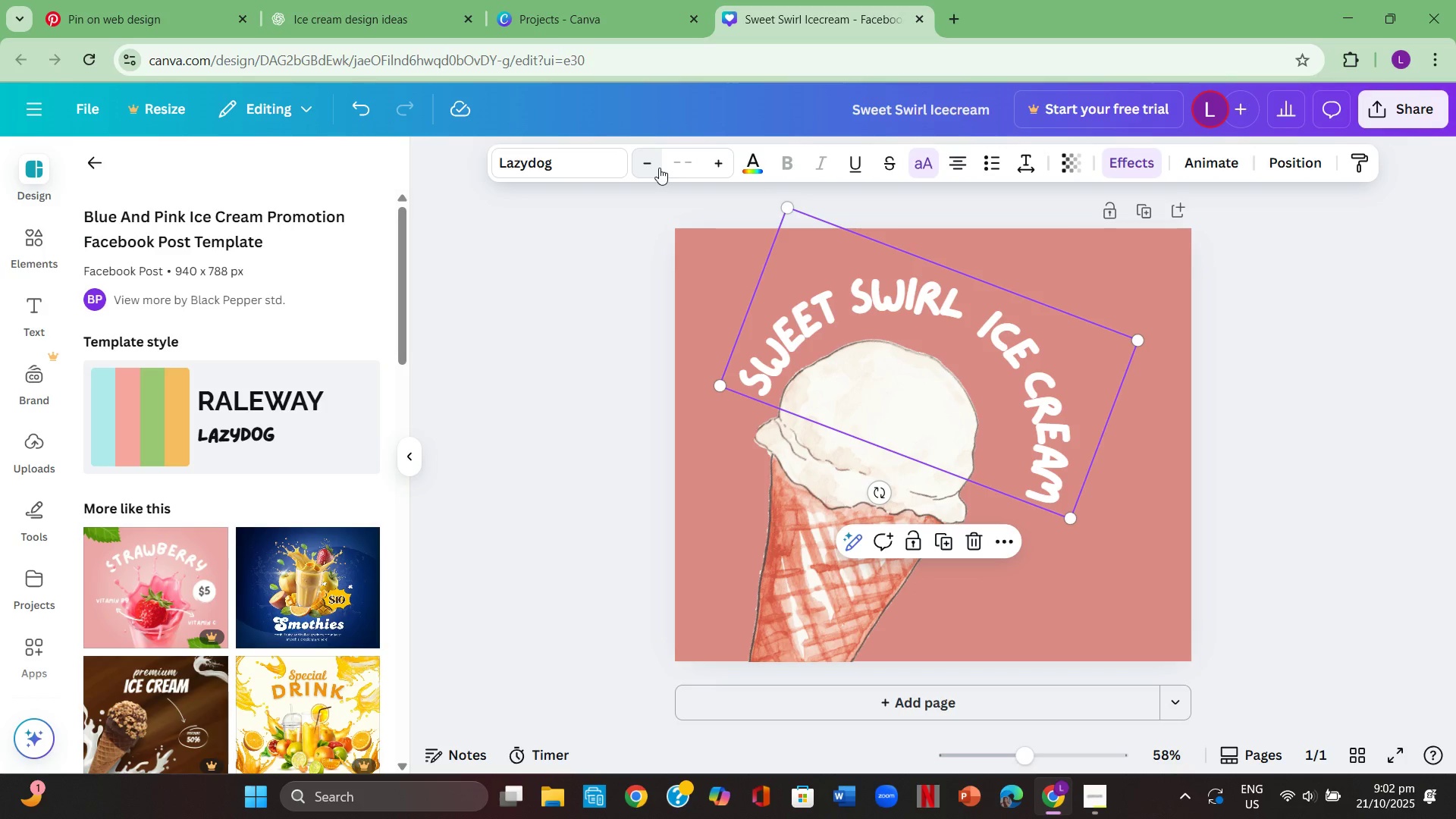 
left_click([659, 168])
 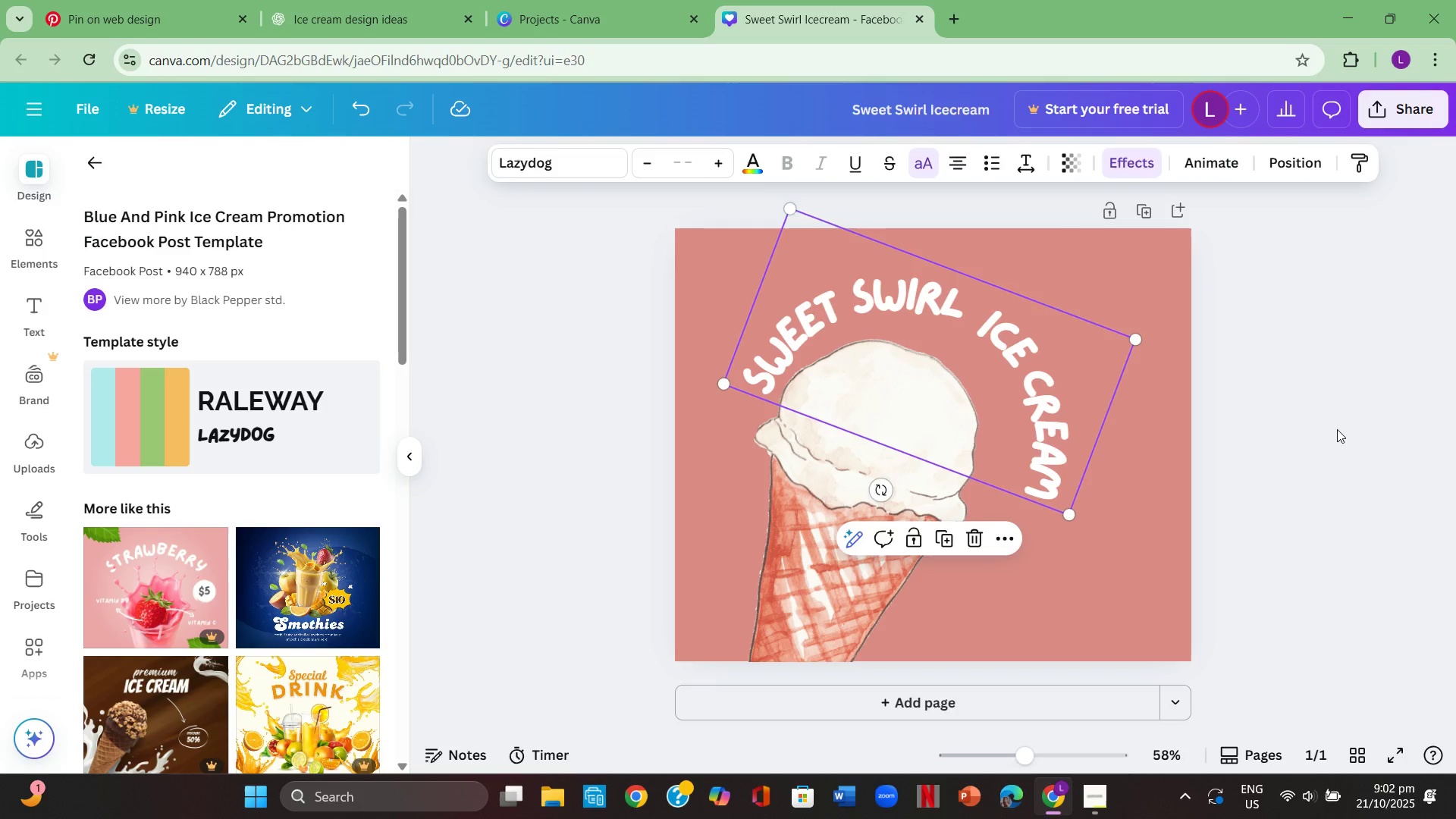 
left_click([1337, 429])
 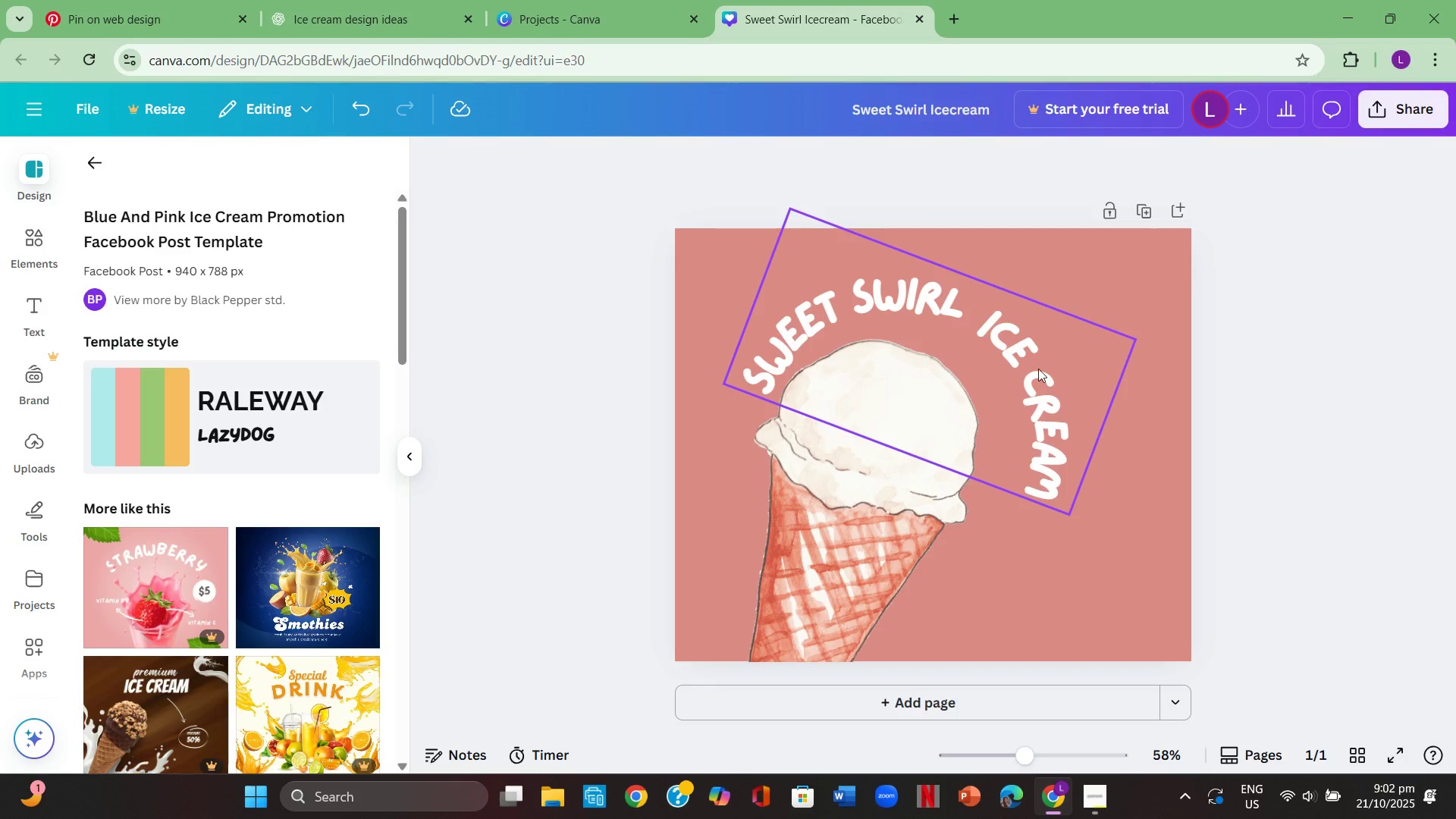 
left_click_drag(start_coordinate=[1038, 369], to_coordinate=[1010, 377])
 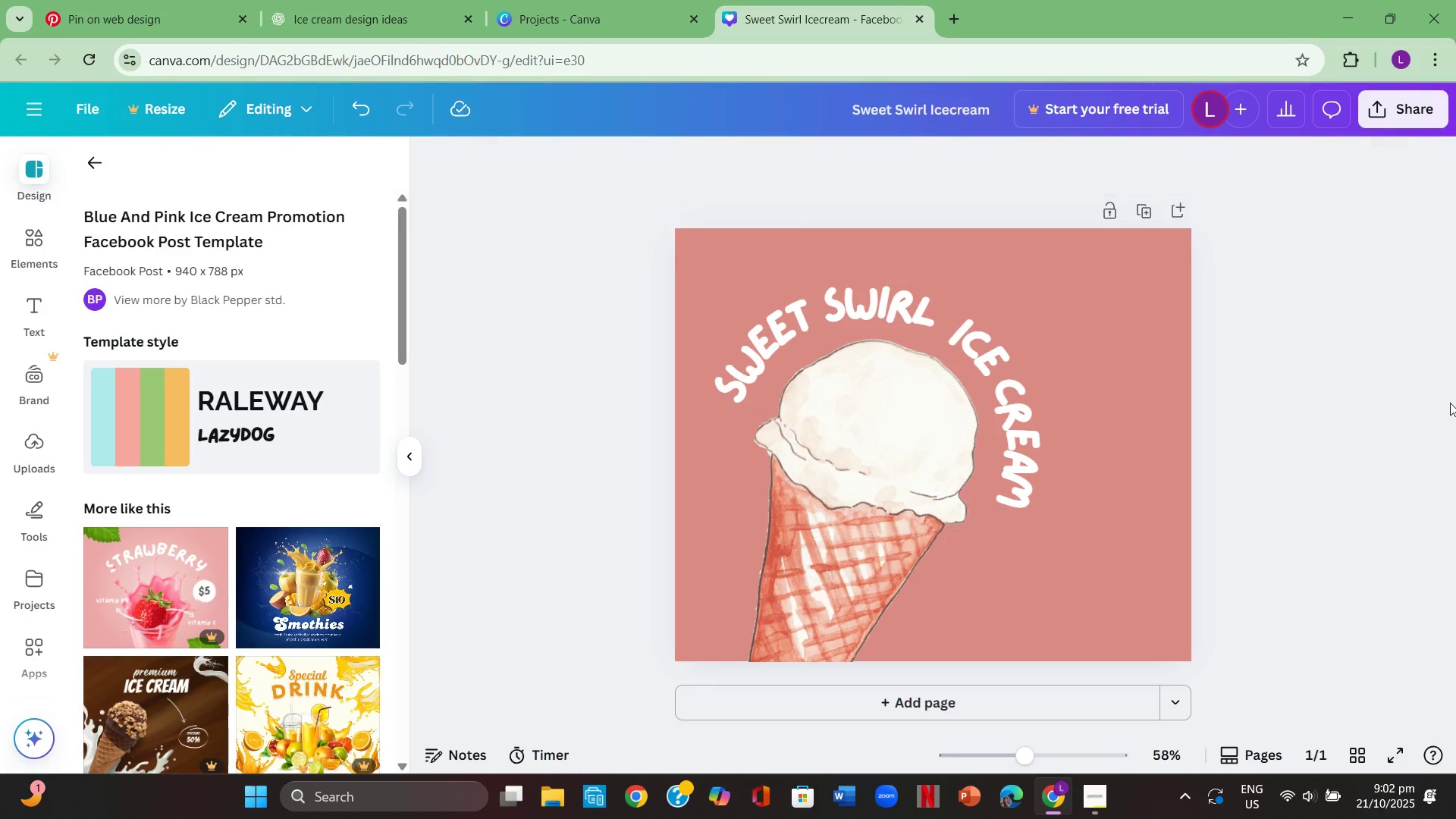 
left_click([1450, 403])
 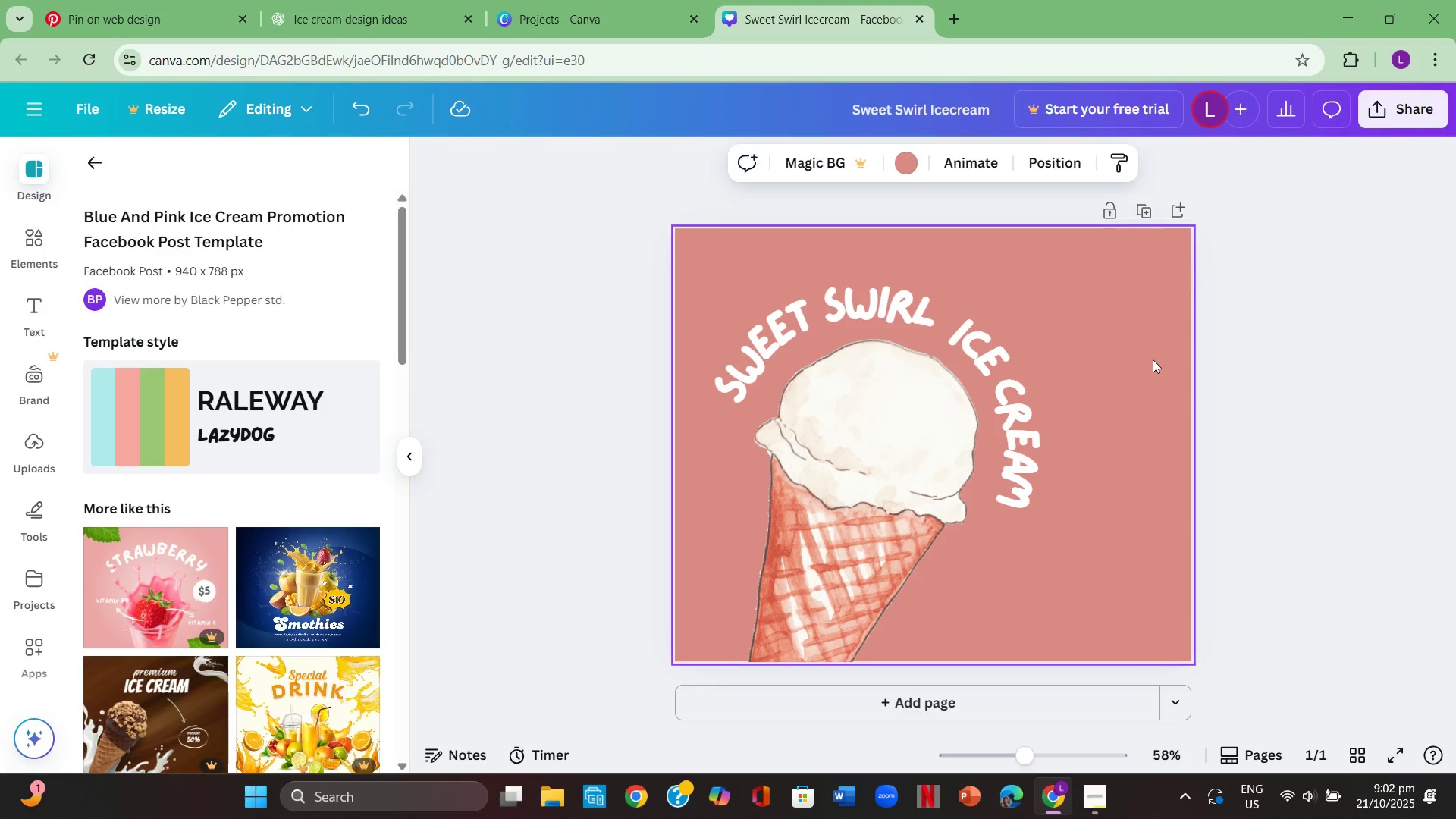 
left_click([906, 162])
 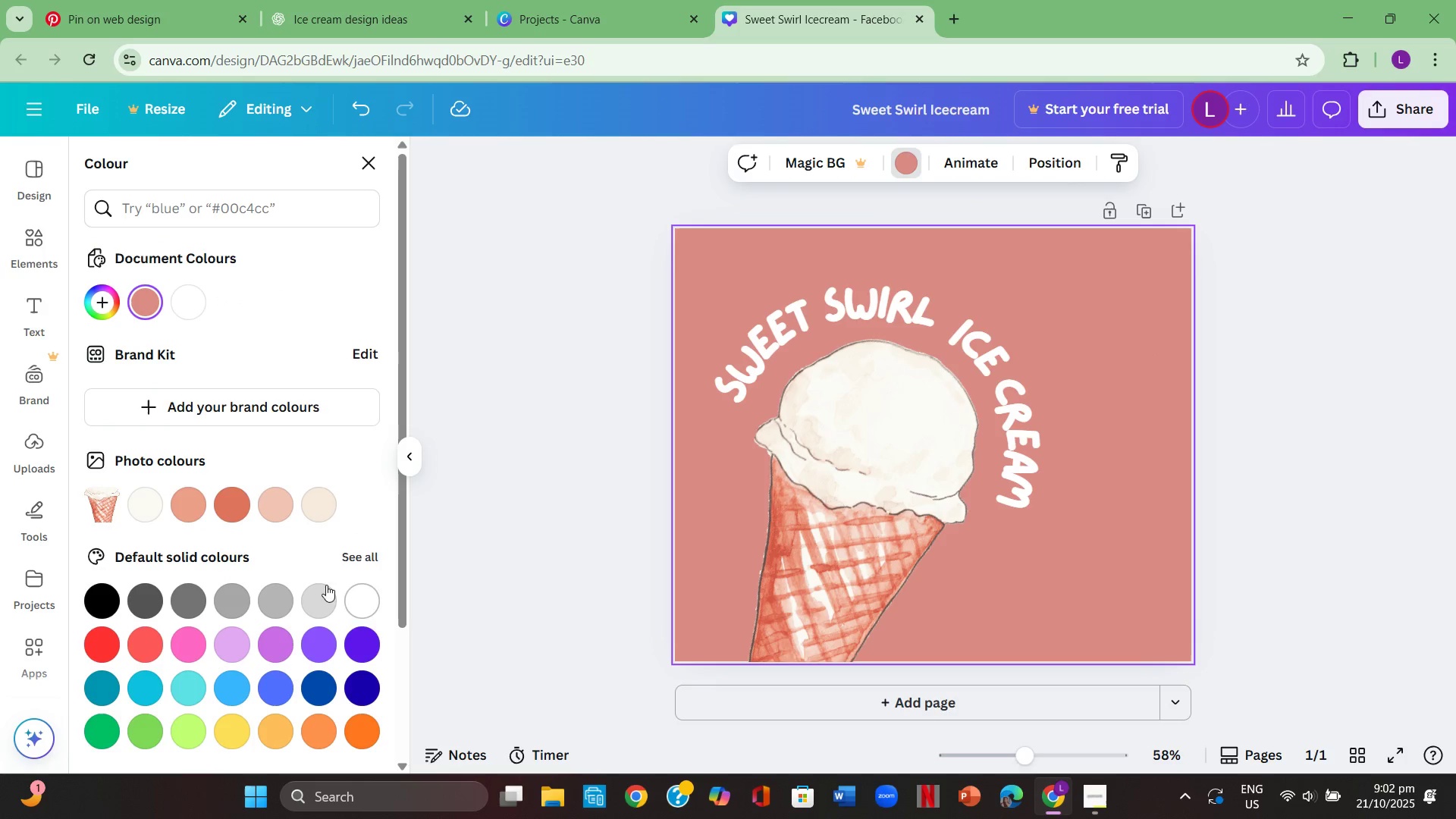 
scroll: coordinate [310, 548], scroll_direction: down, amount: 4.0
 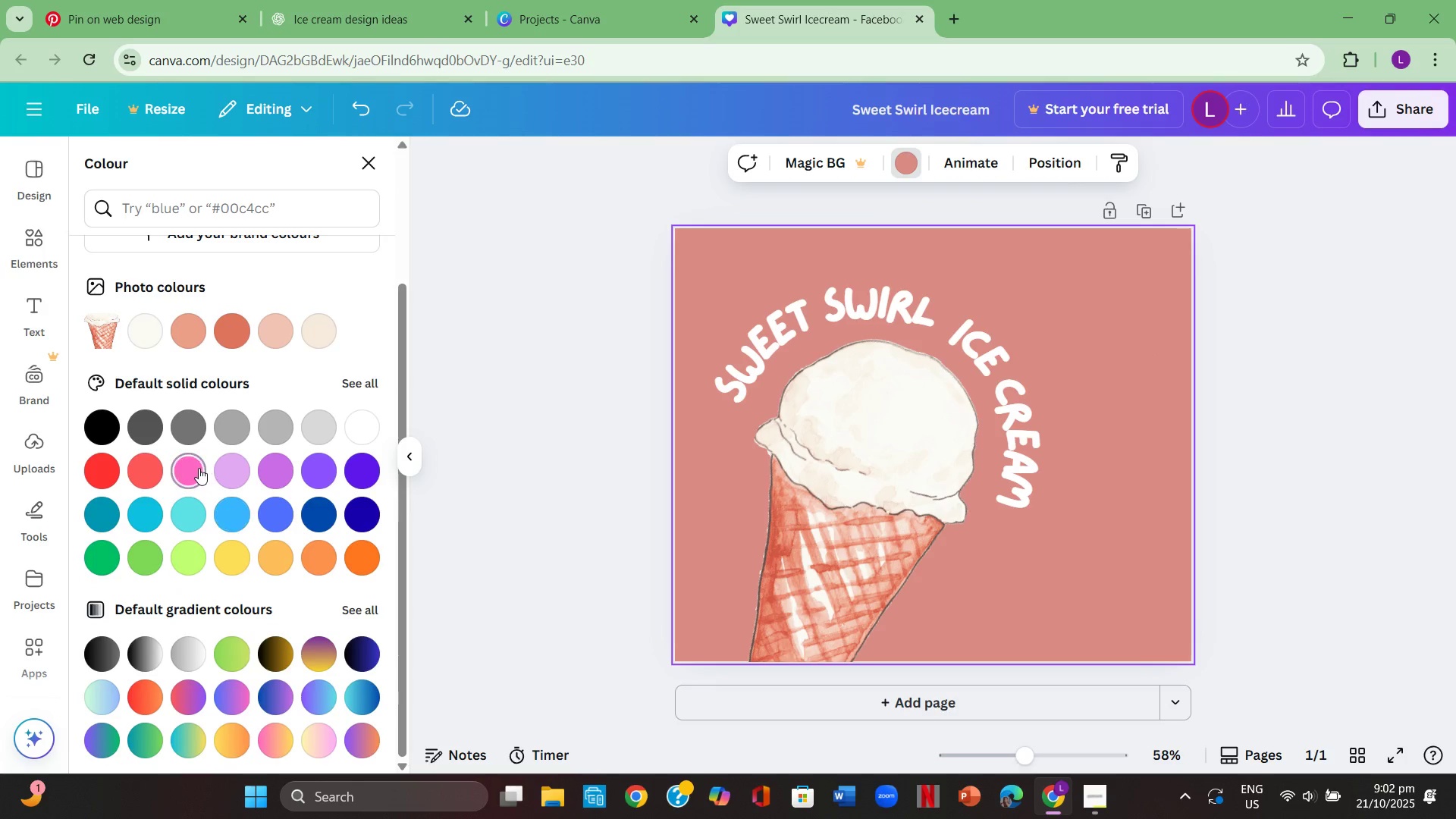 
left_click([197, 468])
 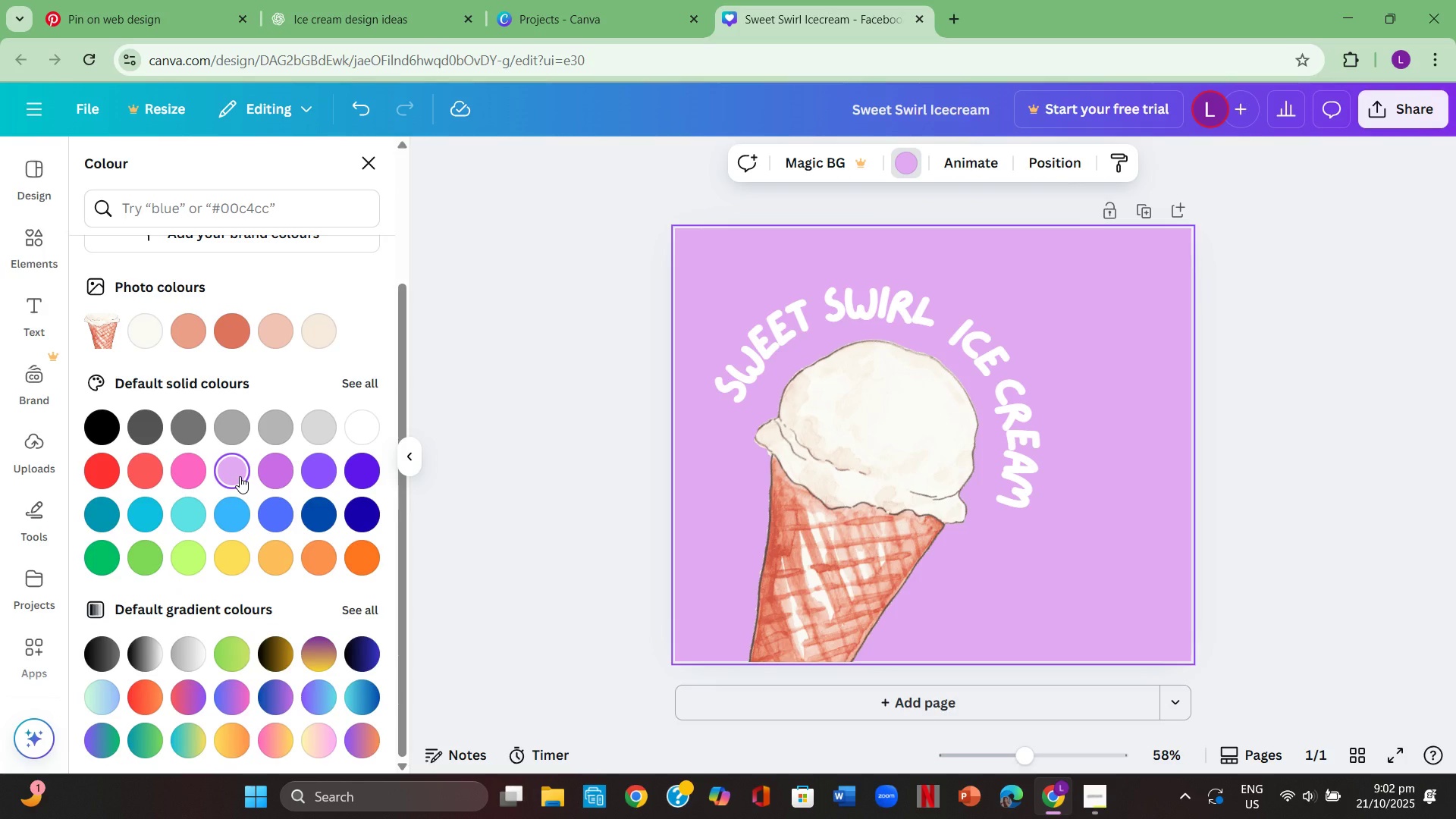 
left_click([282, 483])
 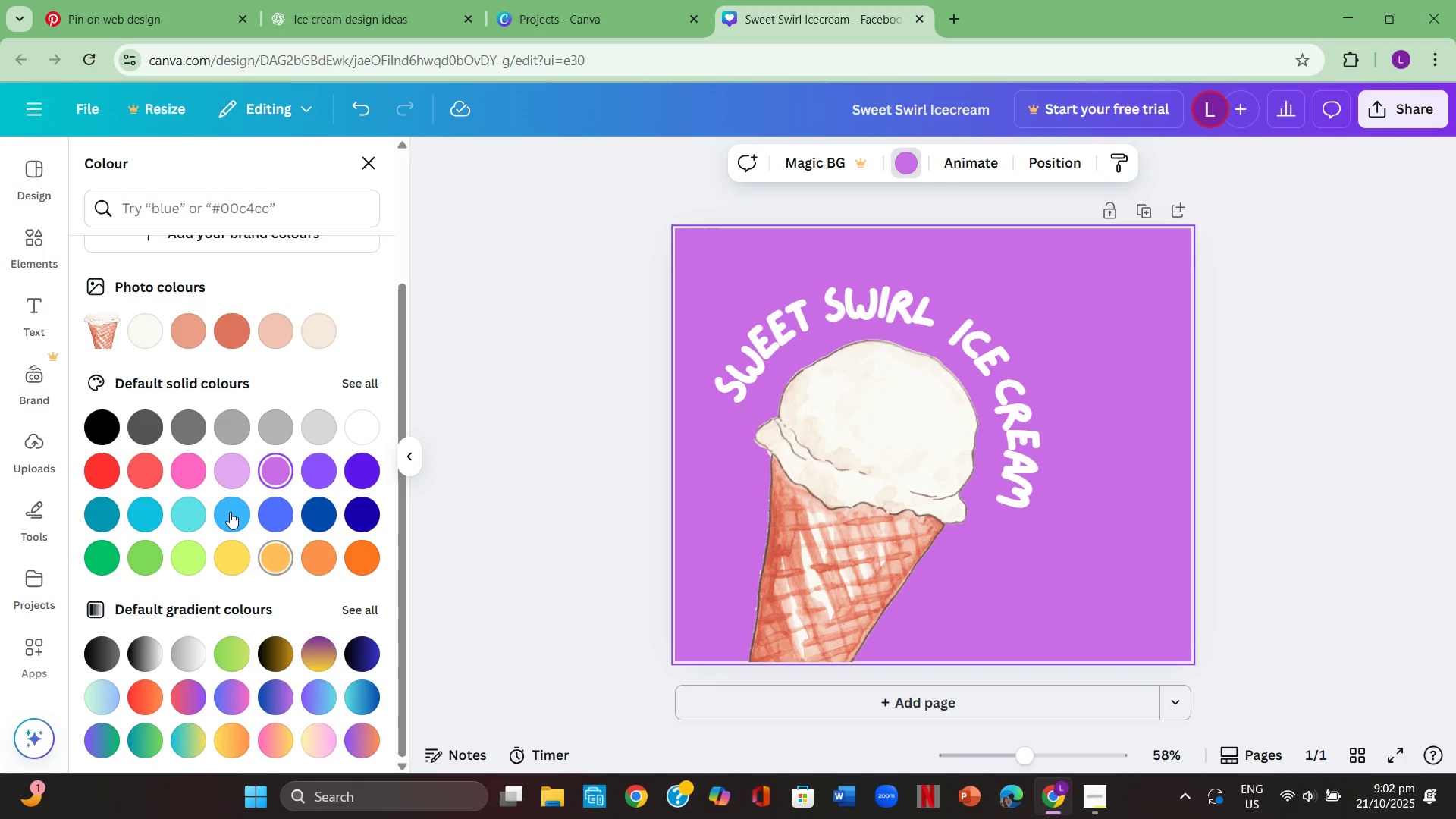 
left_click([184, 476])
 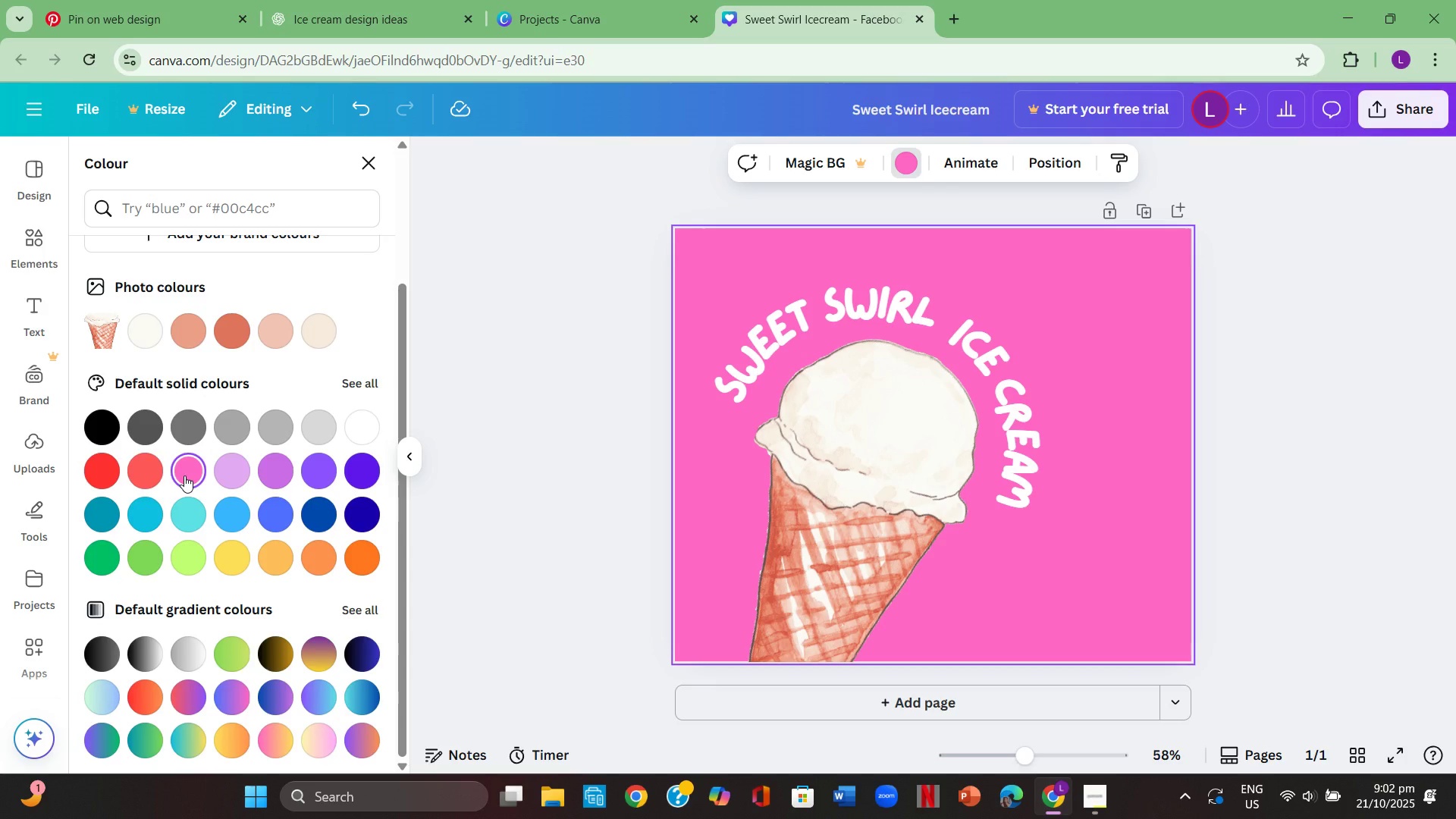 
mouse_move([215, 428])
 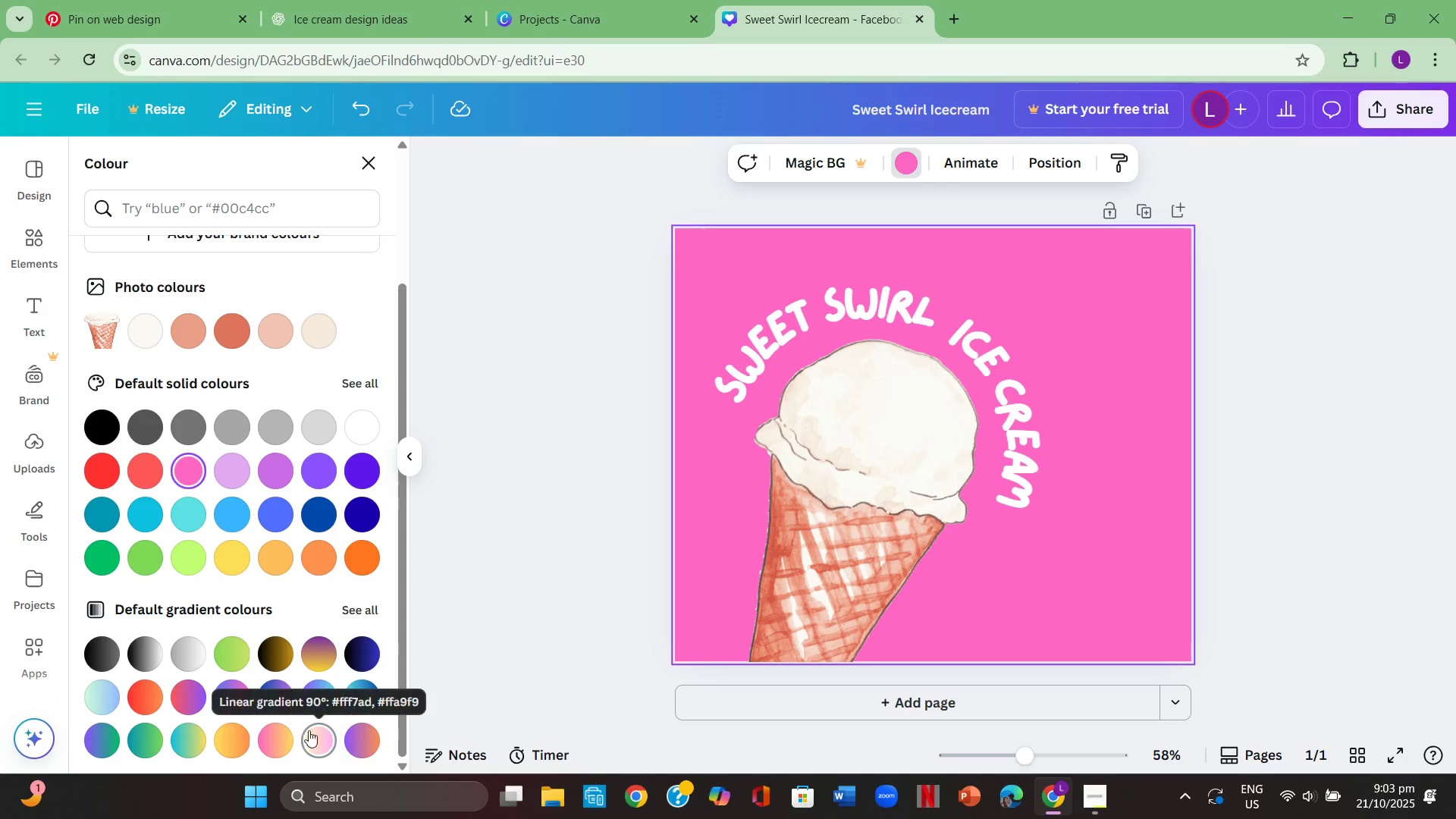 
left_click([319, 736])
 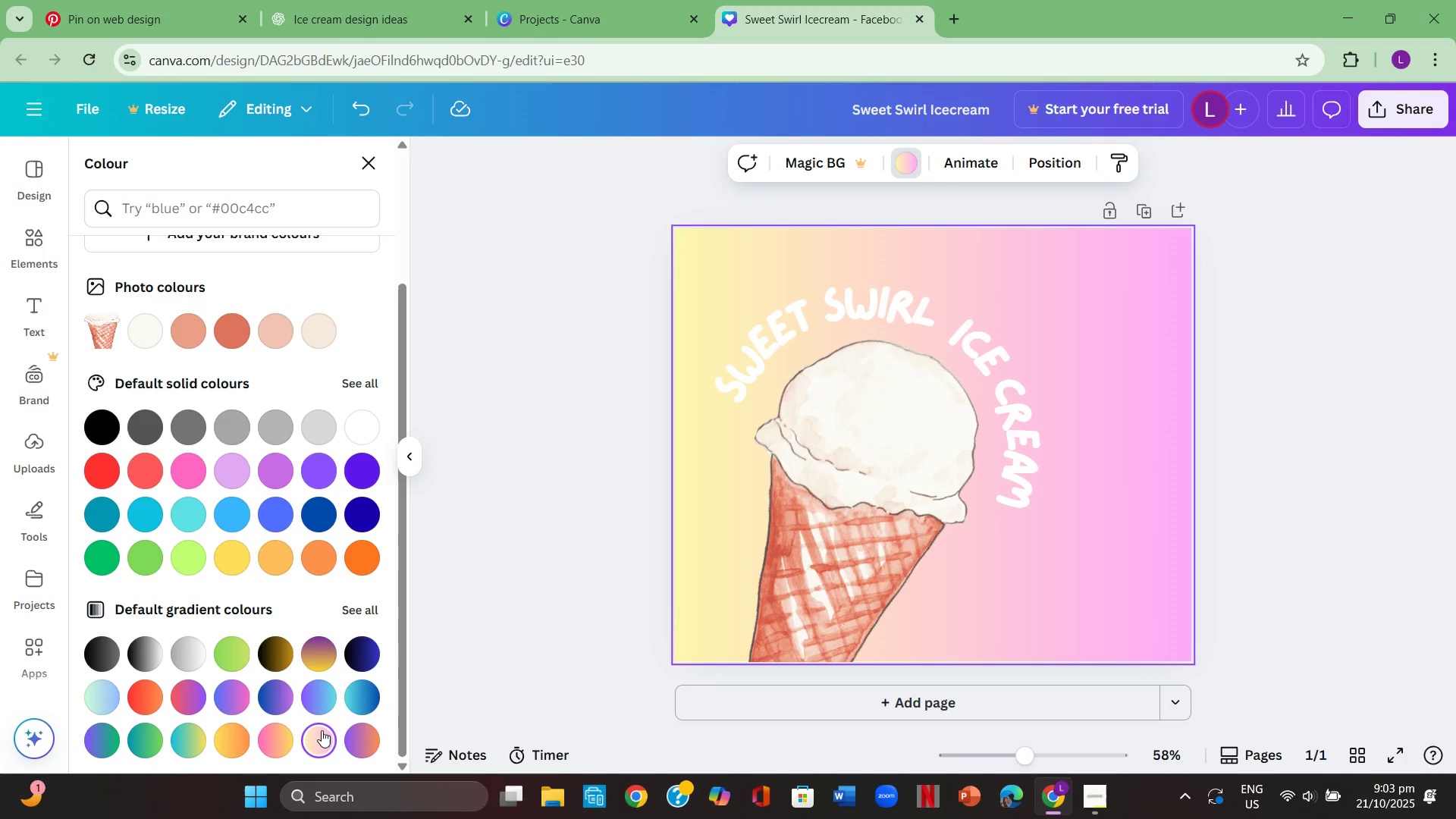 
scroll: coordinate [289, 708], scroll_direction: down, amount: 1.0
 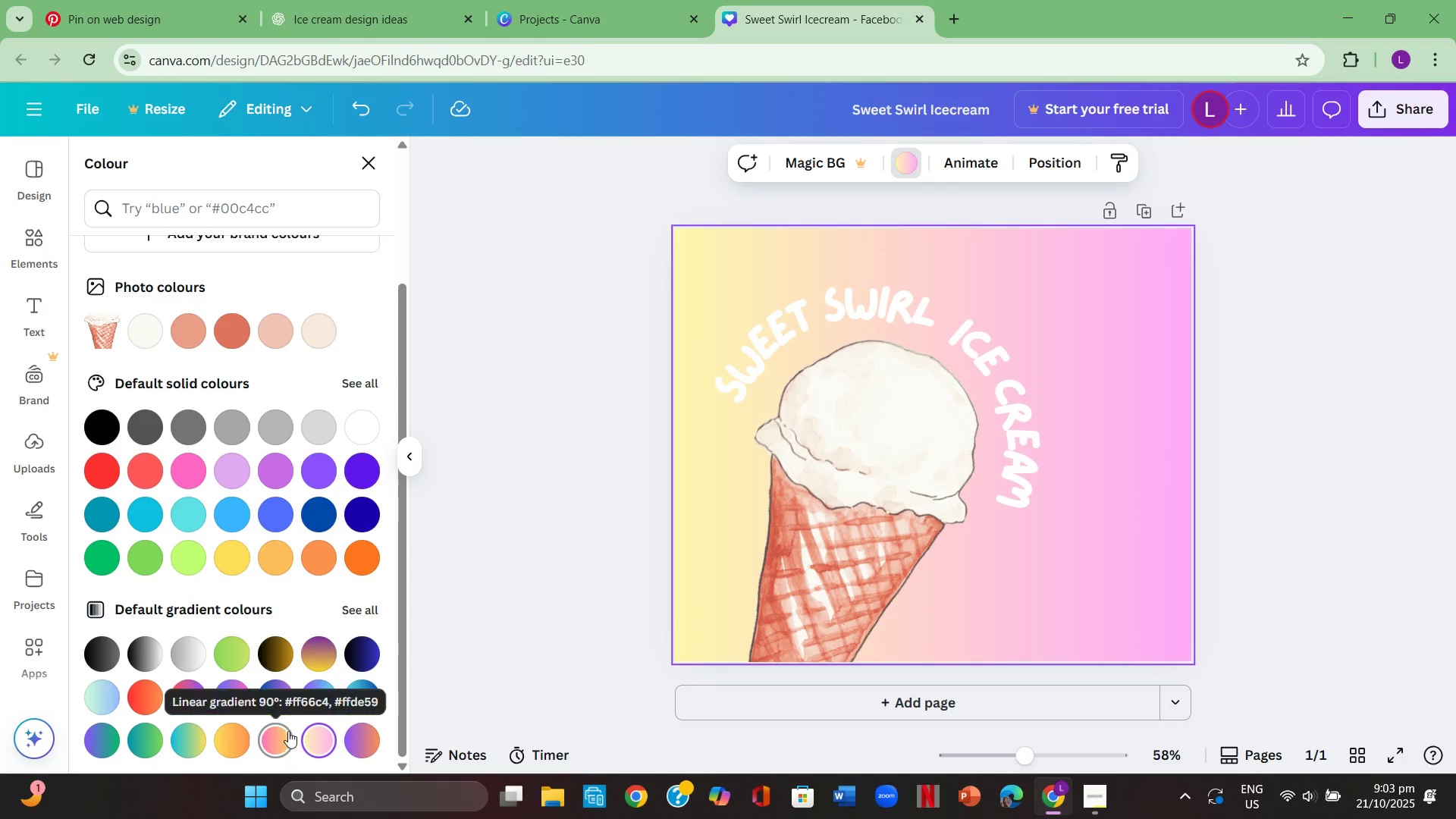 
left_click([283, 733])
 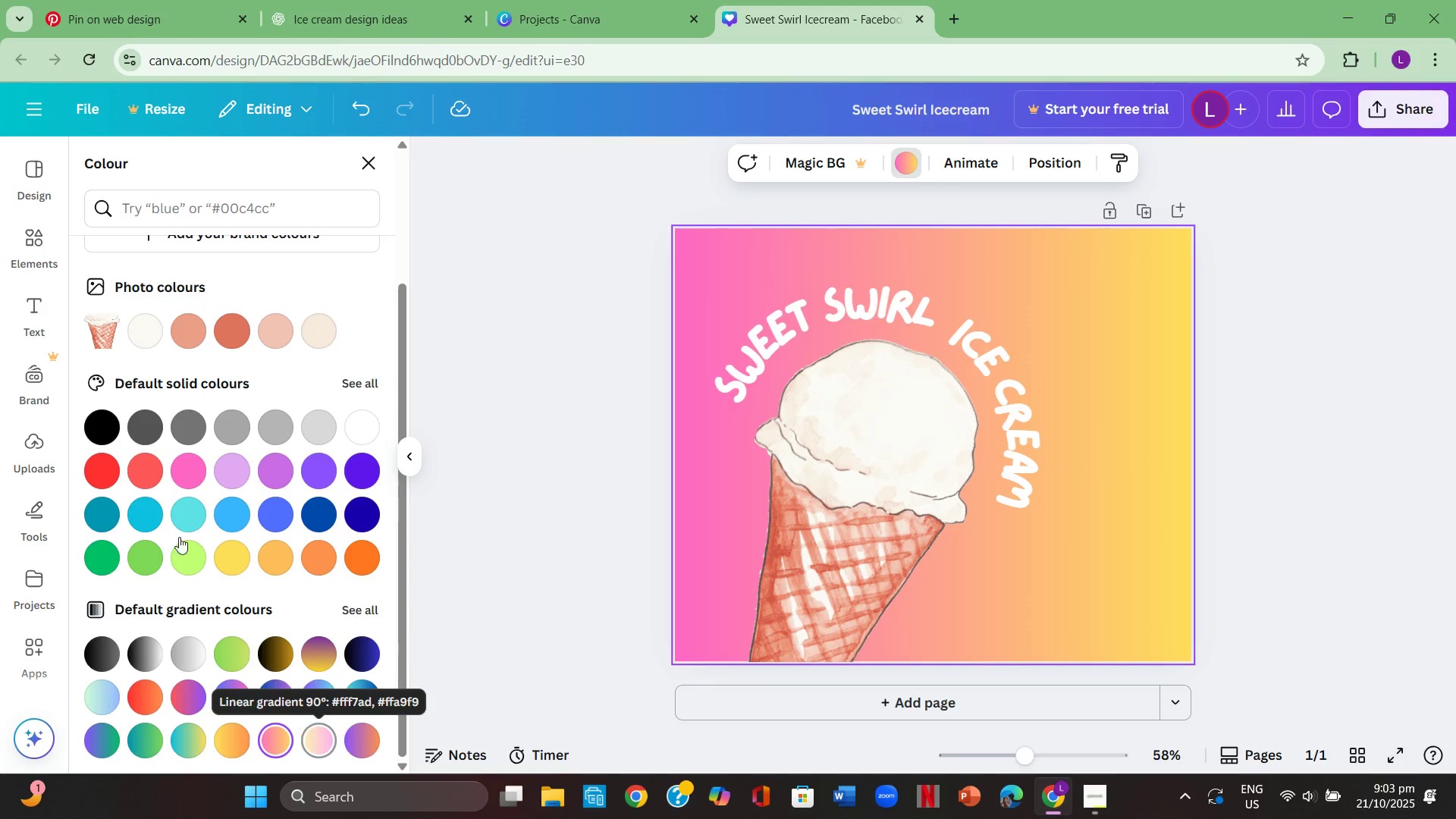 
left_click([193, 484])
 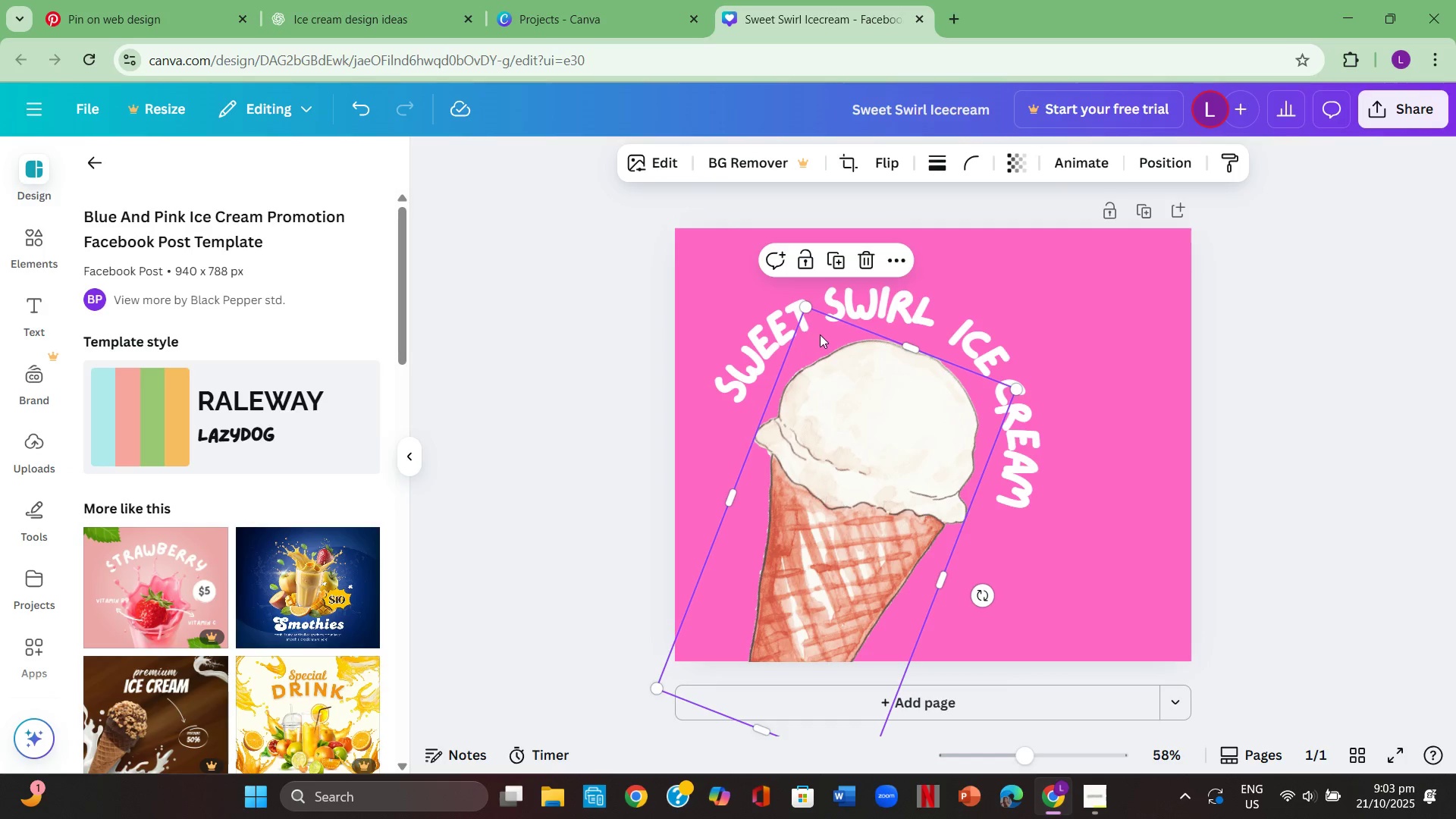 
left_click_drag(start_coordinate=[805, 313], to_coordinate=[802, 304])
 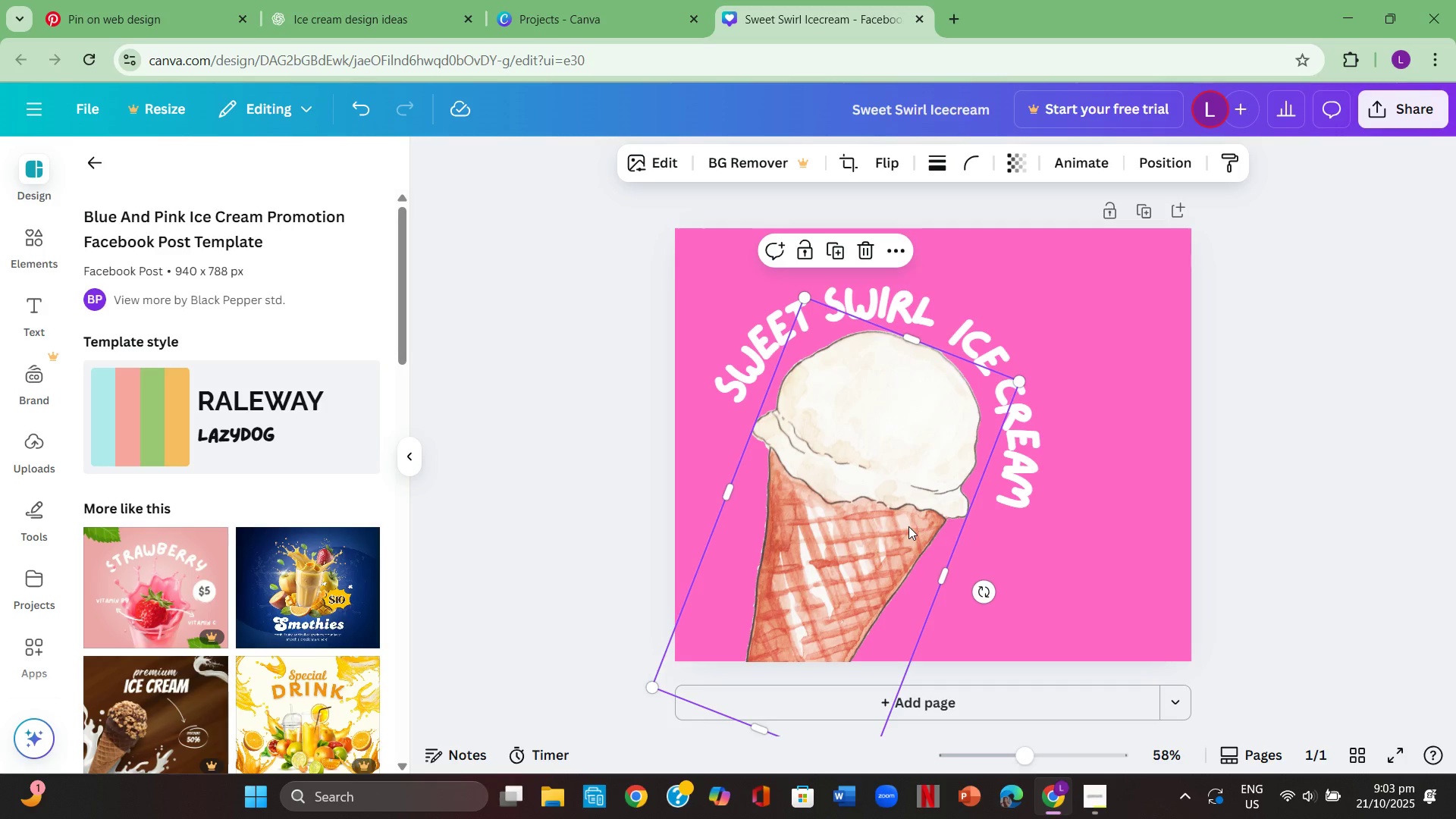 
left_click_drag(start_coordinate=[908, 526], to_coordinate=[888, 536])
 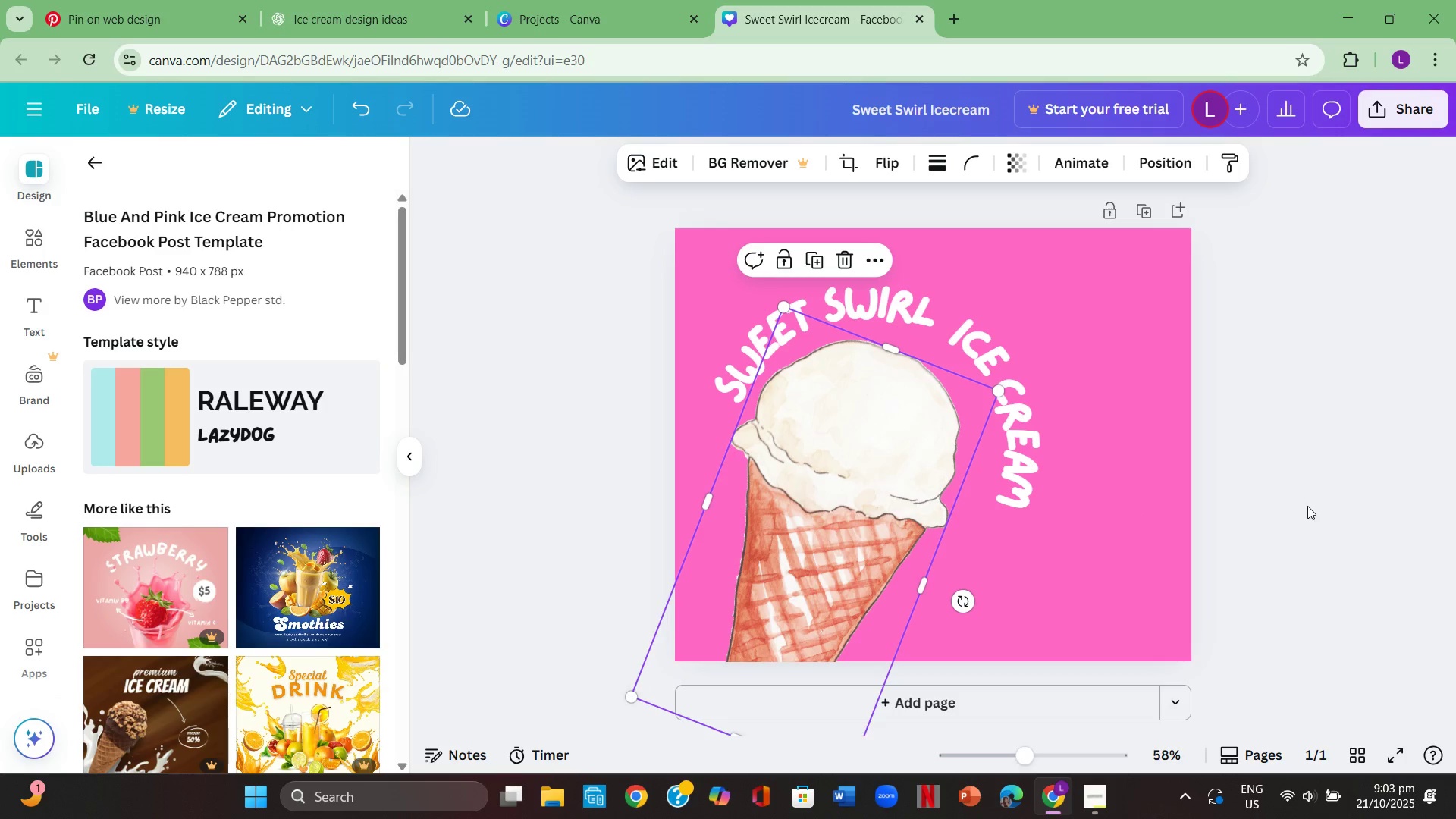 
left_click([1307, 506])
 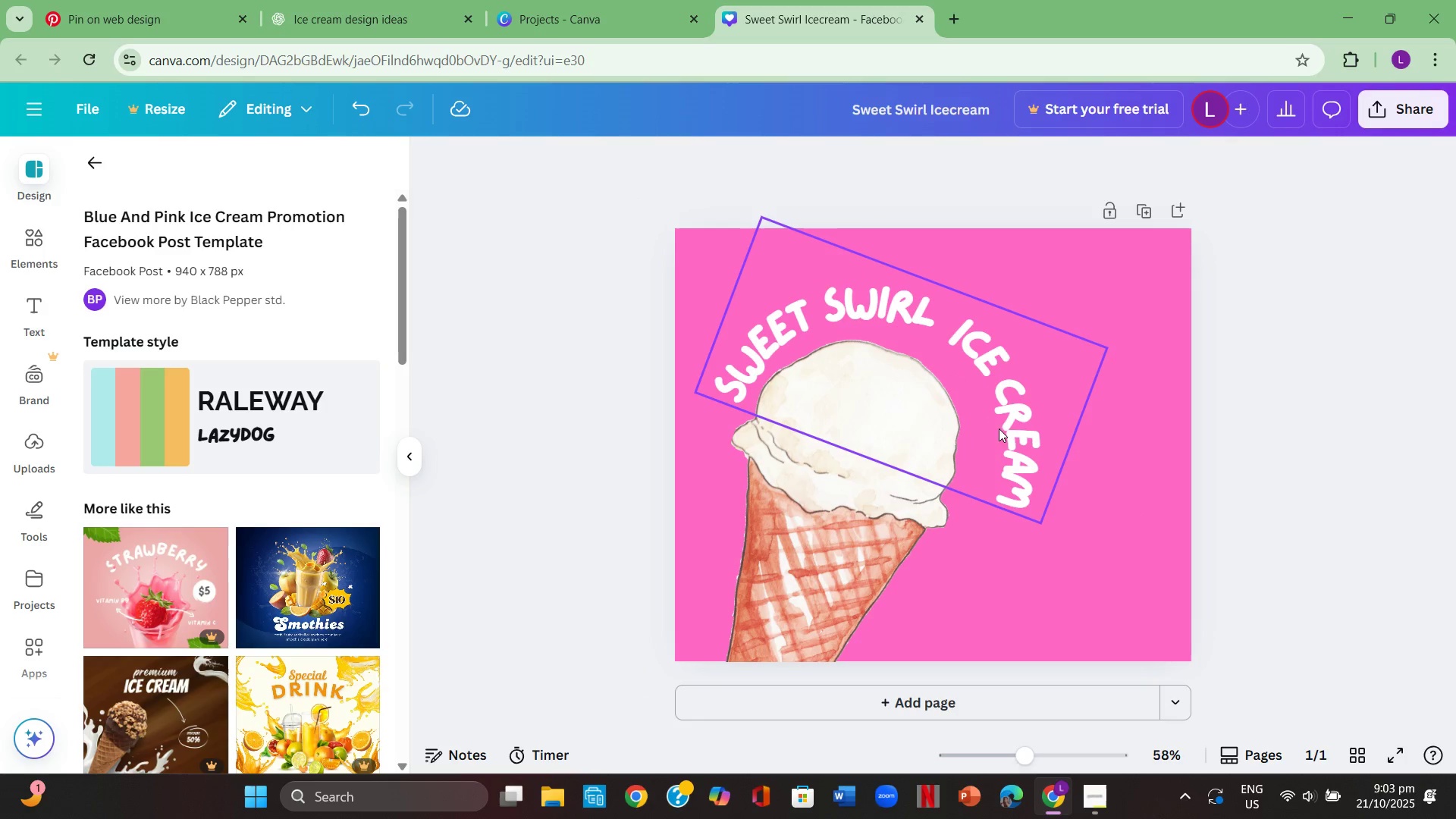 
left_click_drag(start_coordinate=[1012, 428], to_coordinate=[998, 419])
 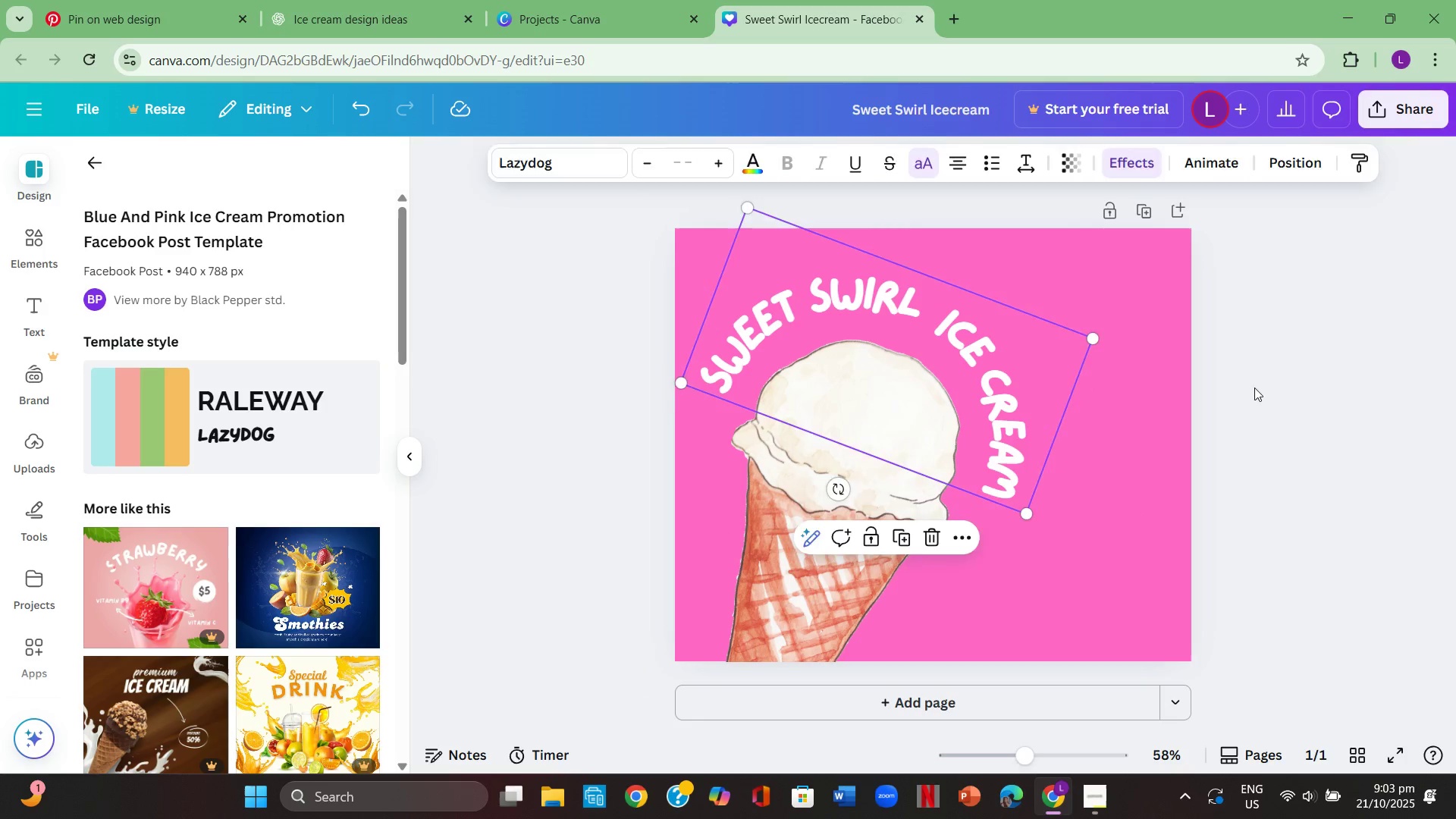 
left_click([1254, 388])
 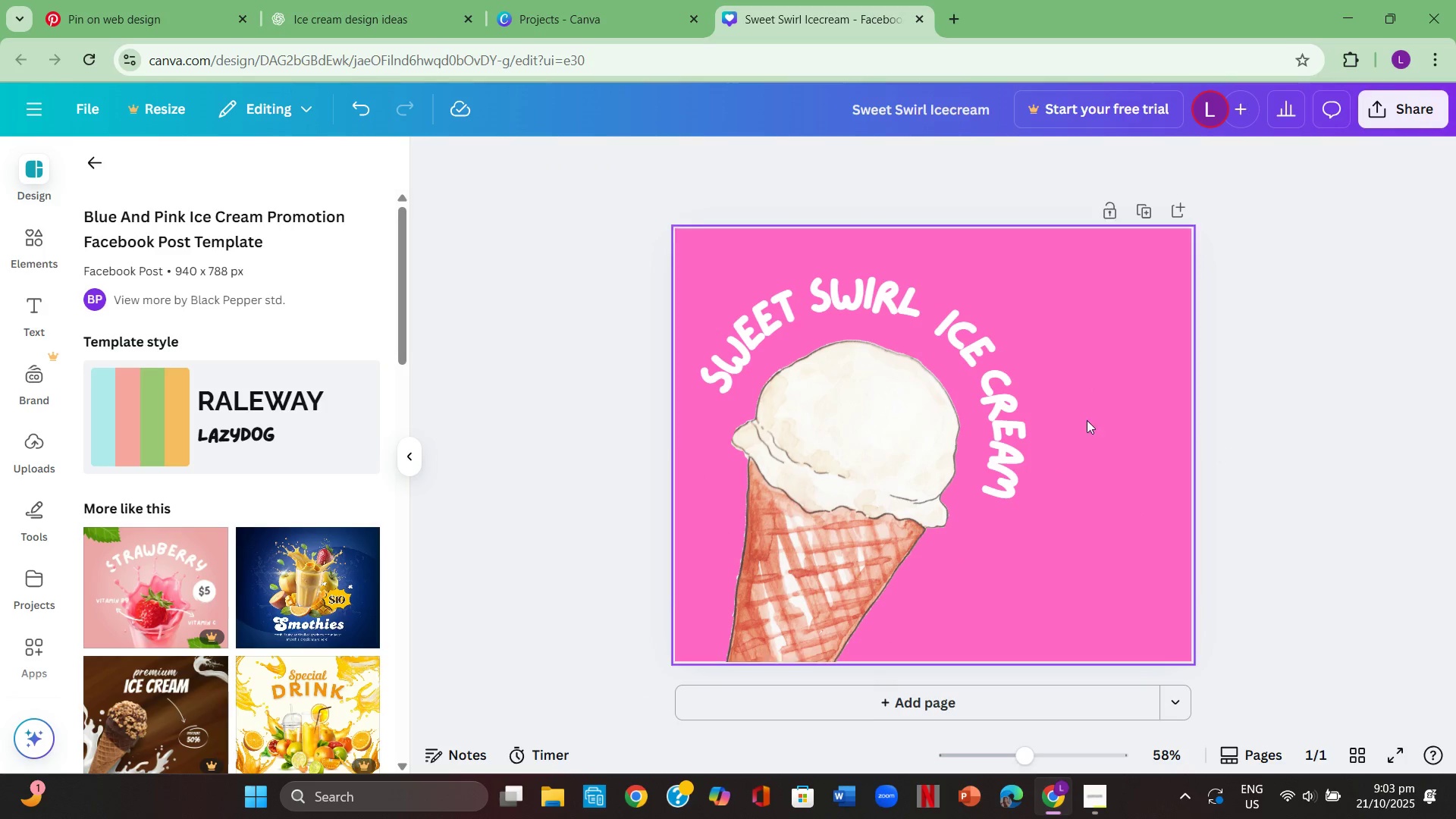 
left_click([933, 292])
 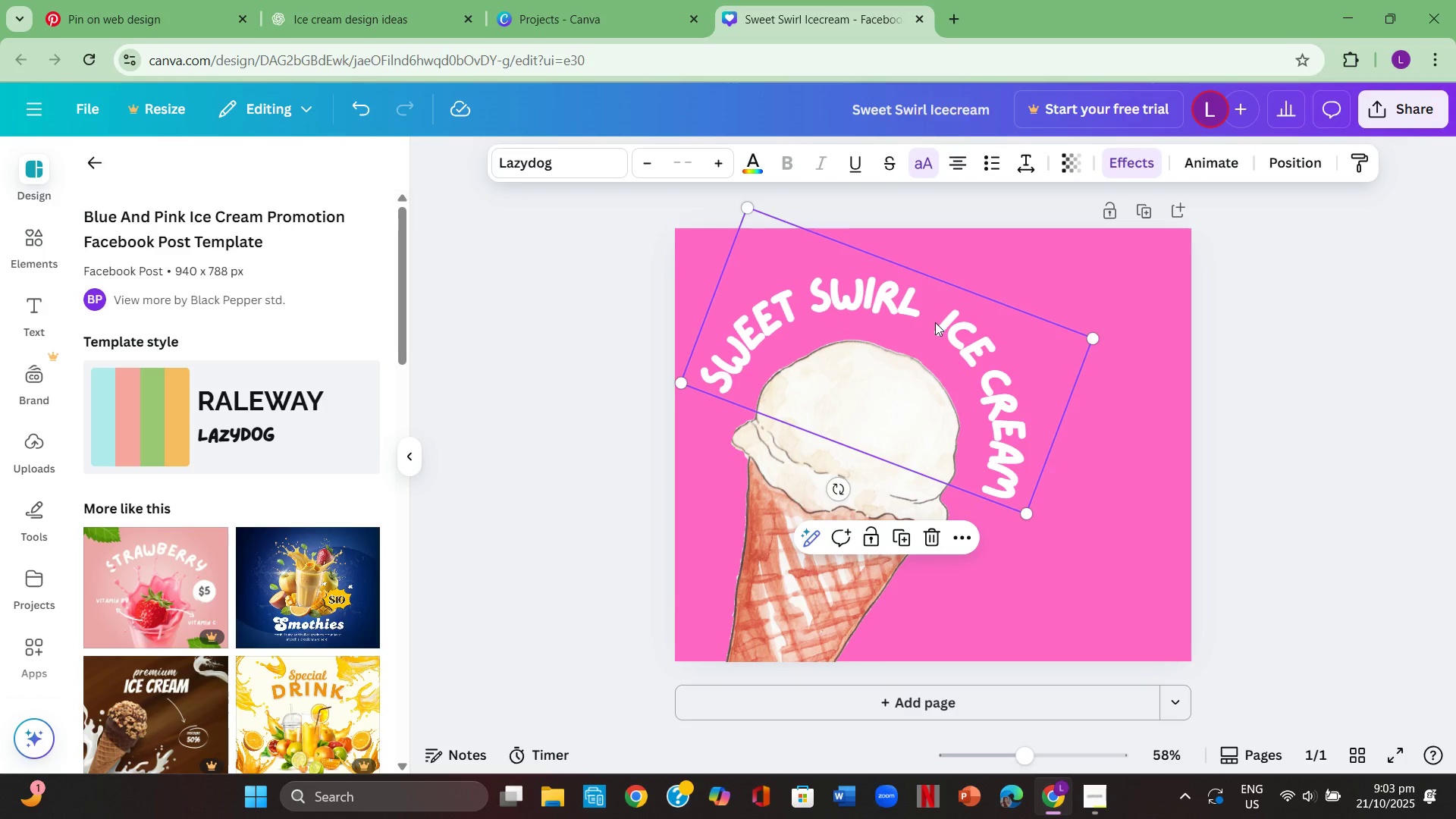 
left_click([935, 322])
 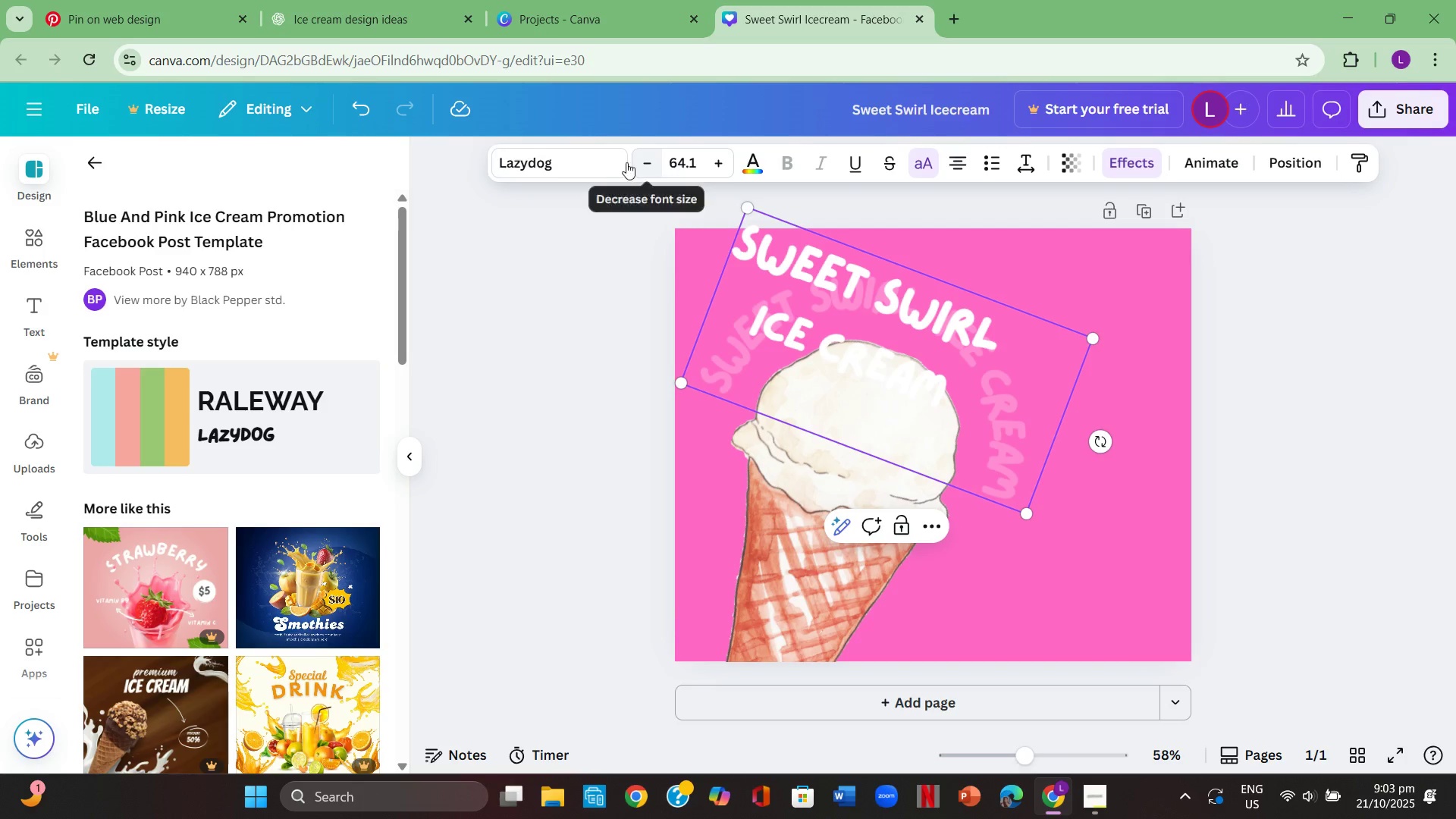 
left_click([606, 162])
 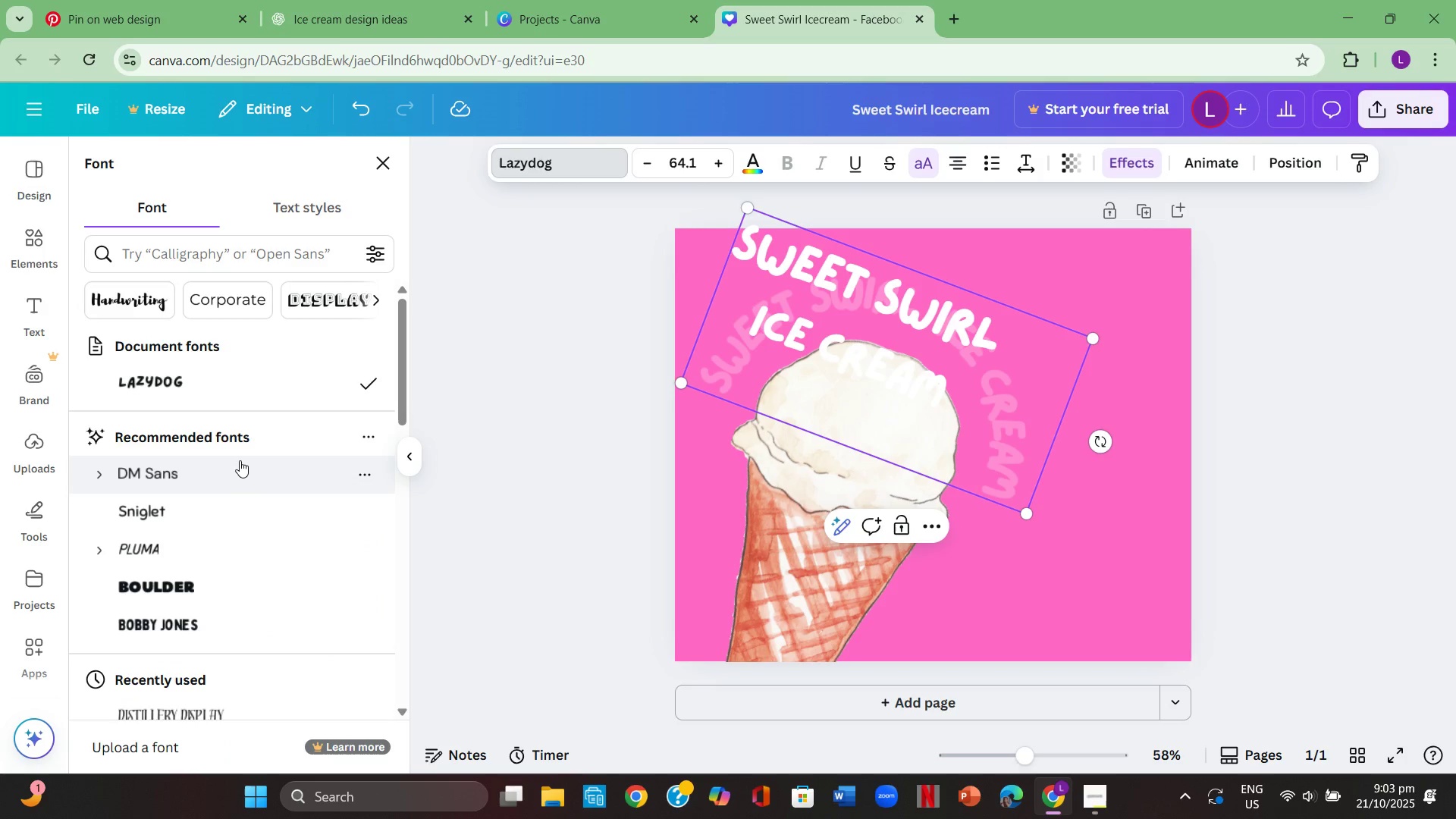 
scroll: coordinate [240, 460], scroll_direction: down, amount: 2.0
 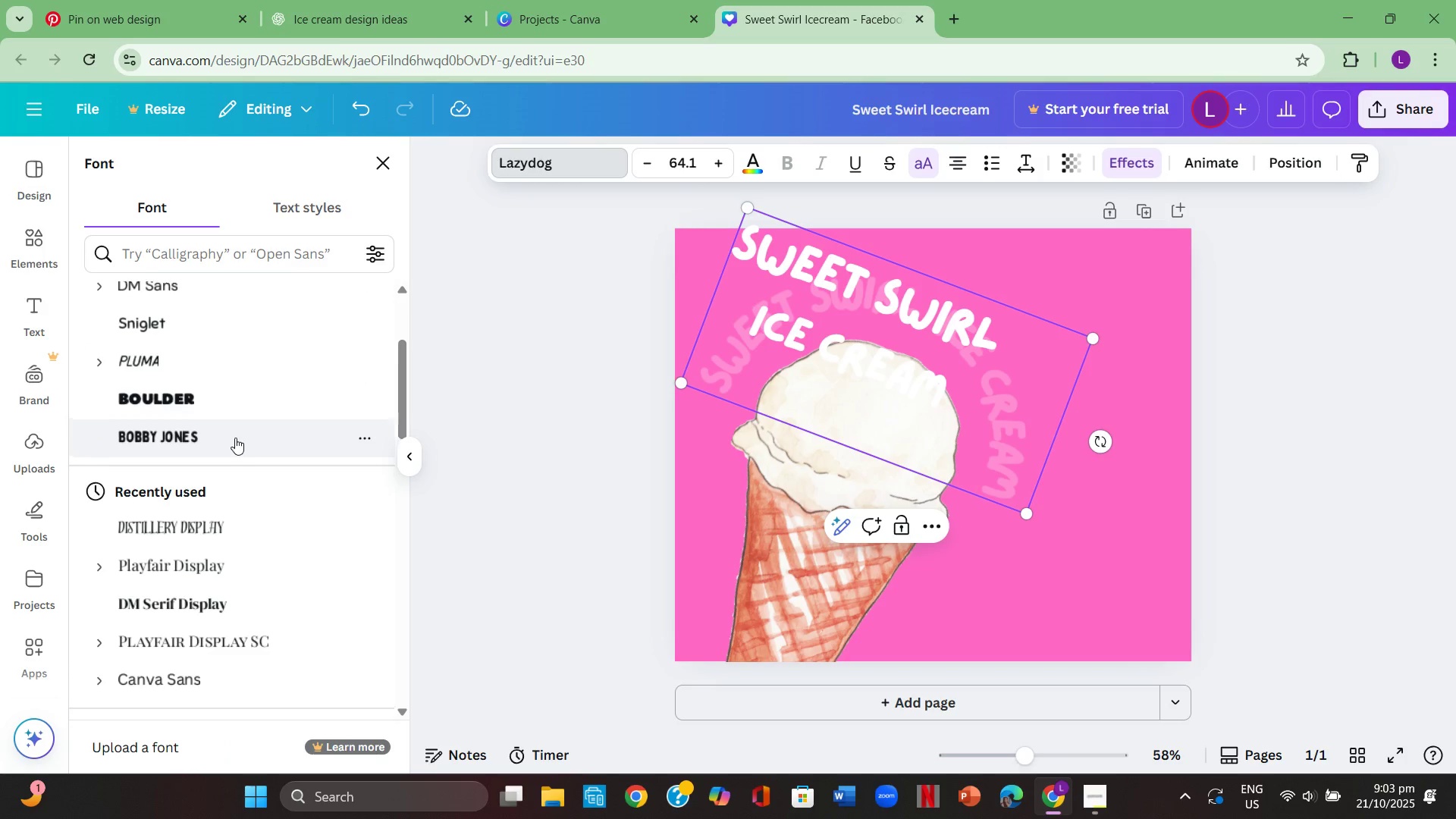 
scroll: coordinate [235, 438], scroll_direction: up, amount: 1.0
 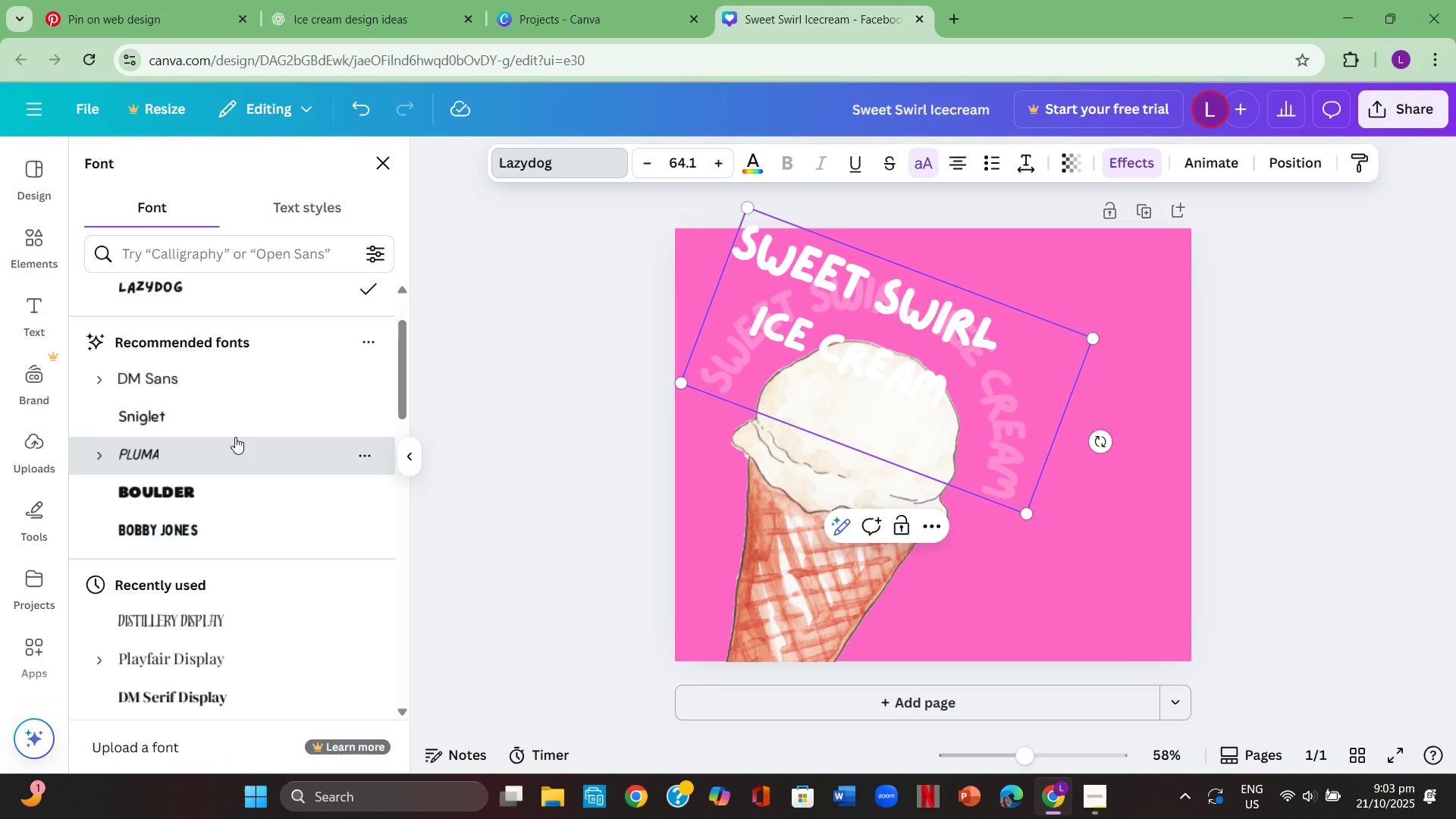 
left_click([235, 437])
 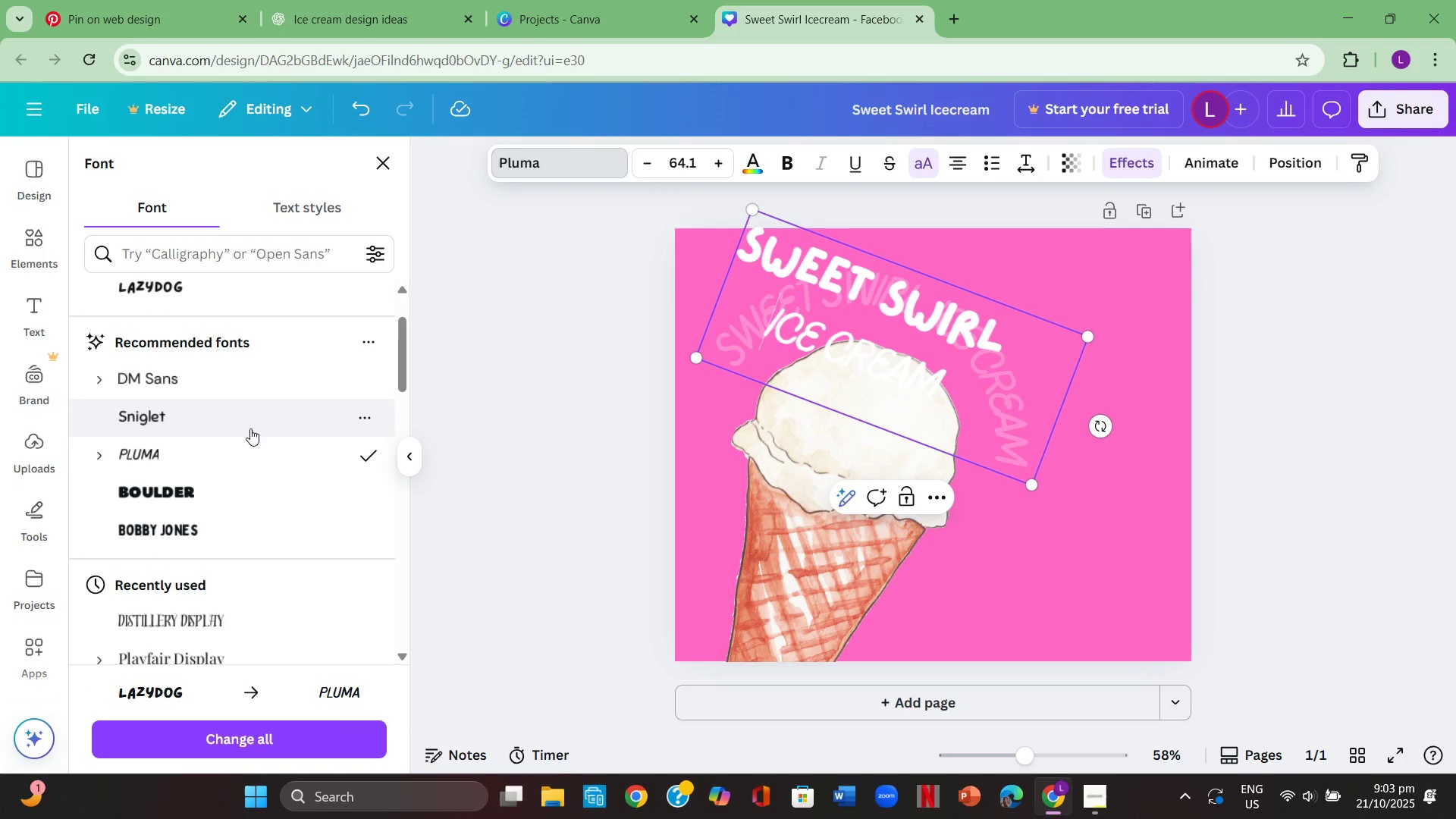 
left_click([592, 322])
 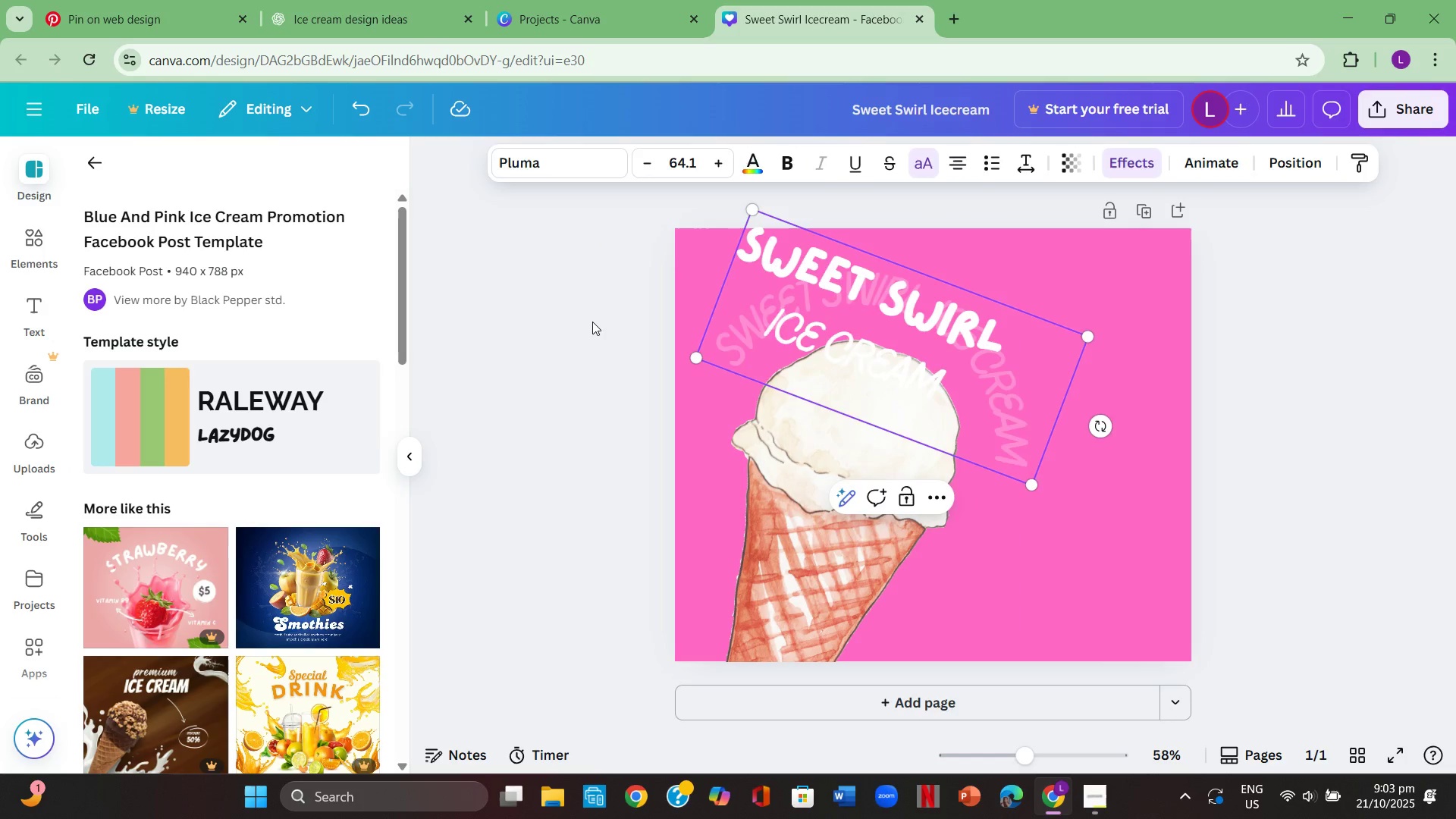 
left_click([592, 322])
 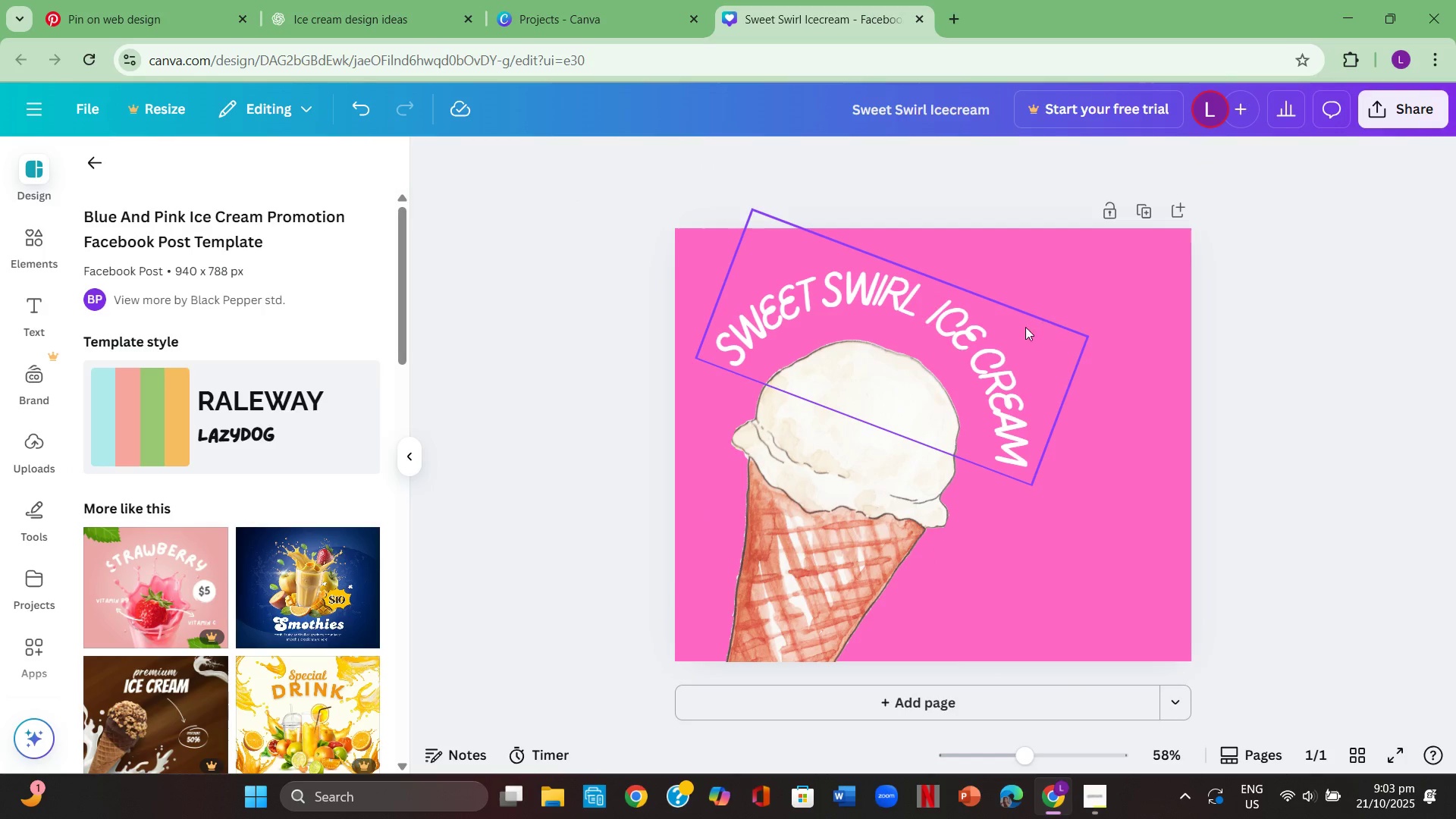 
double_click([993, 350])
 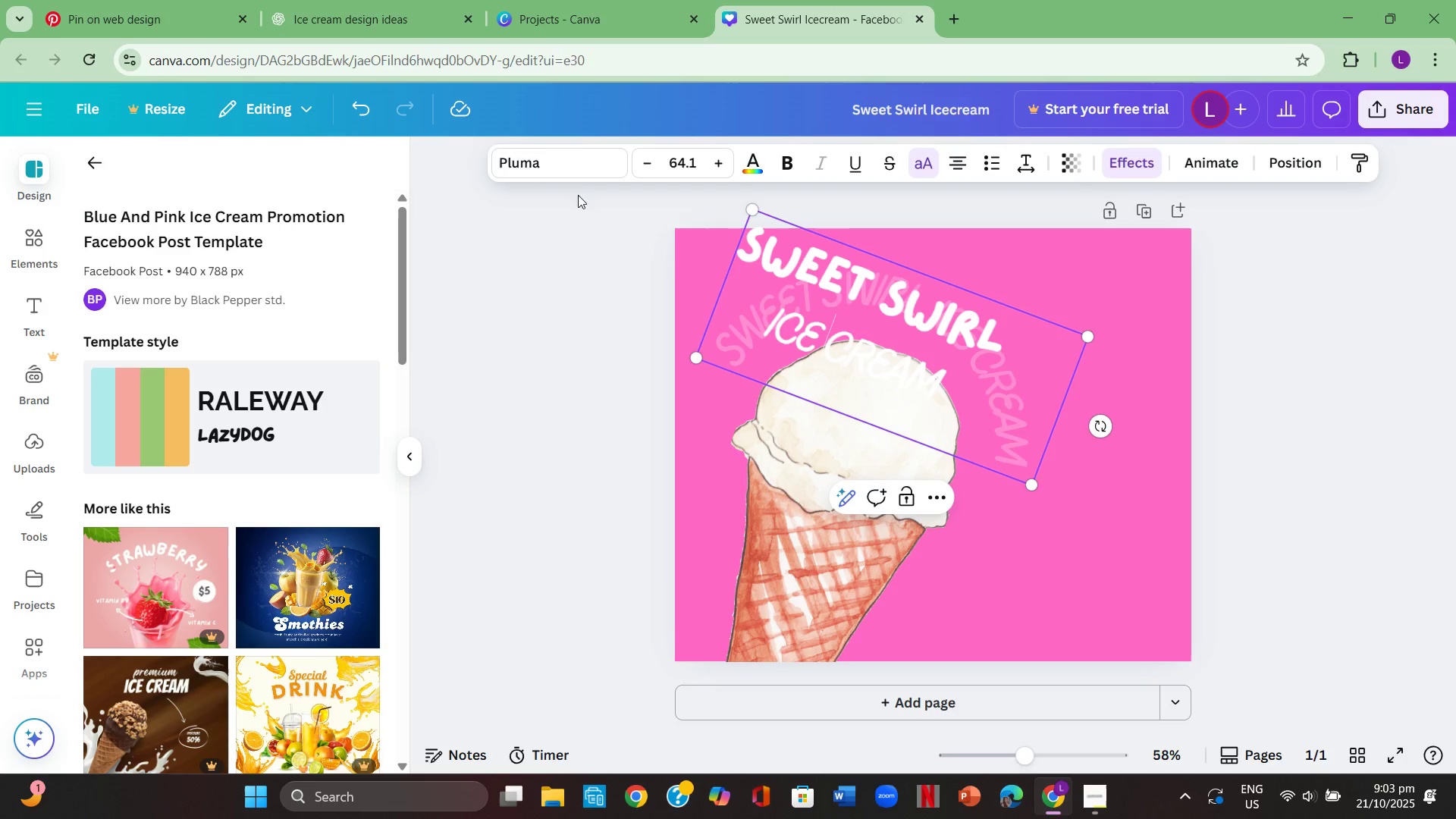 
left_click([577, 171])
 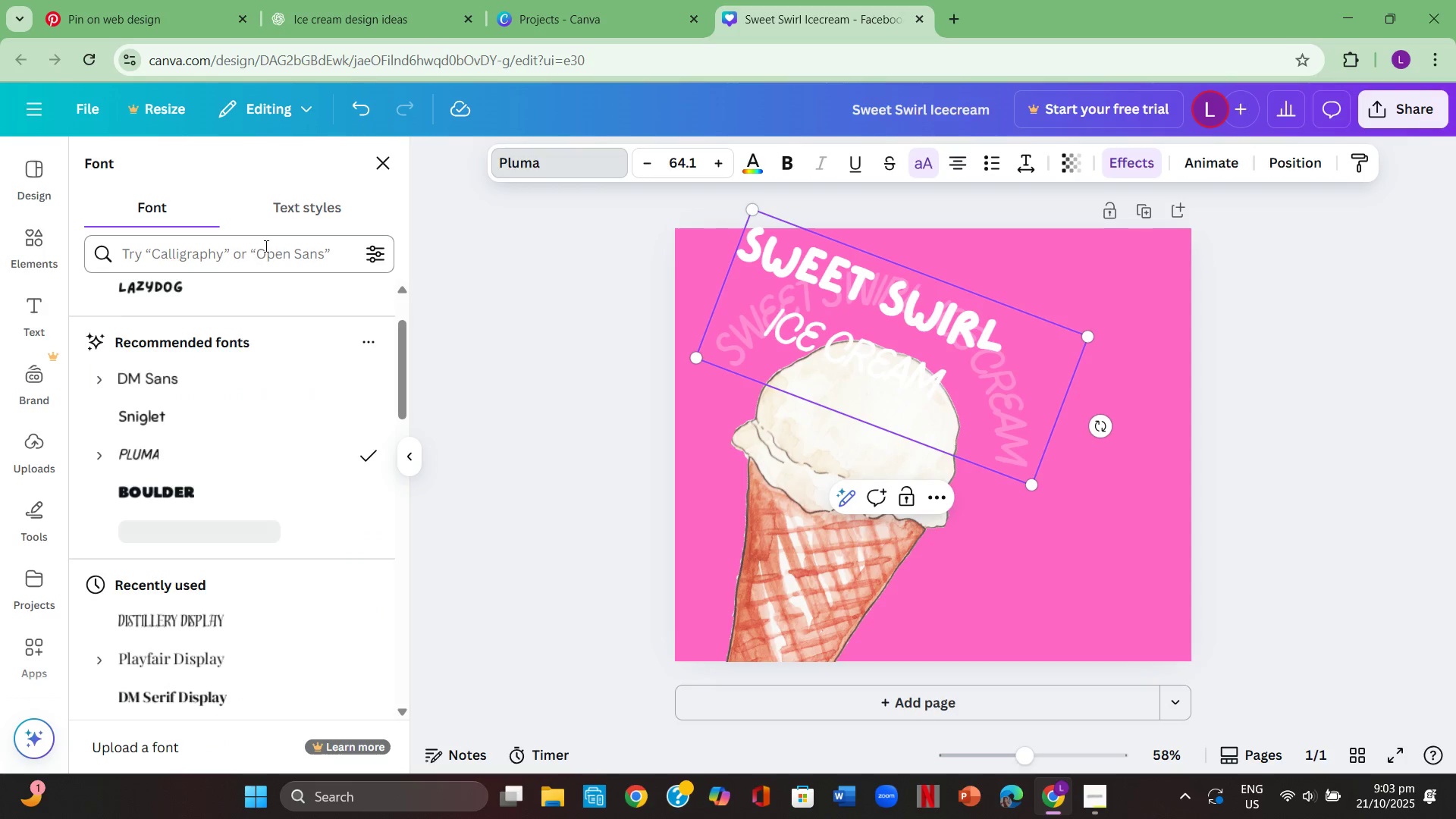 
left_click([265, 246])
 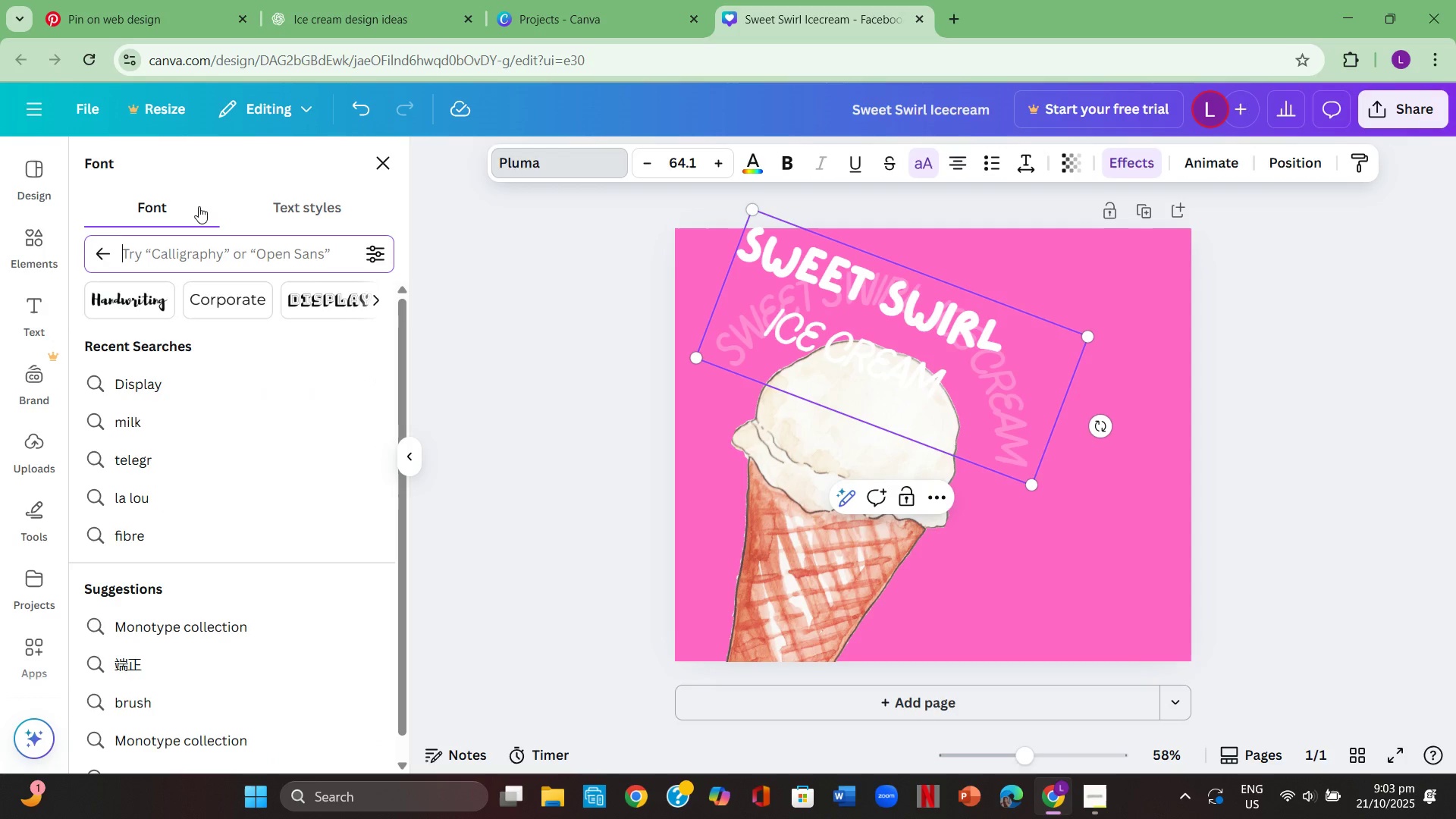 
type(swee)
 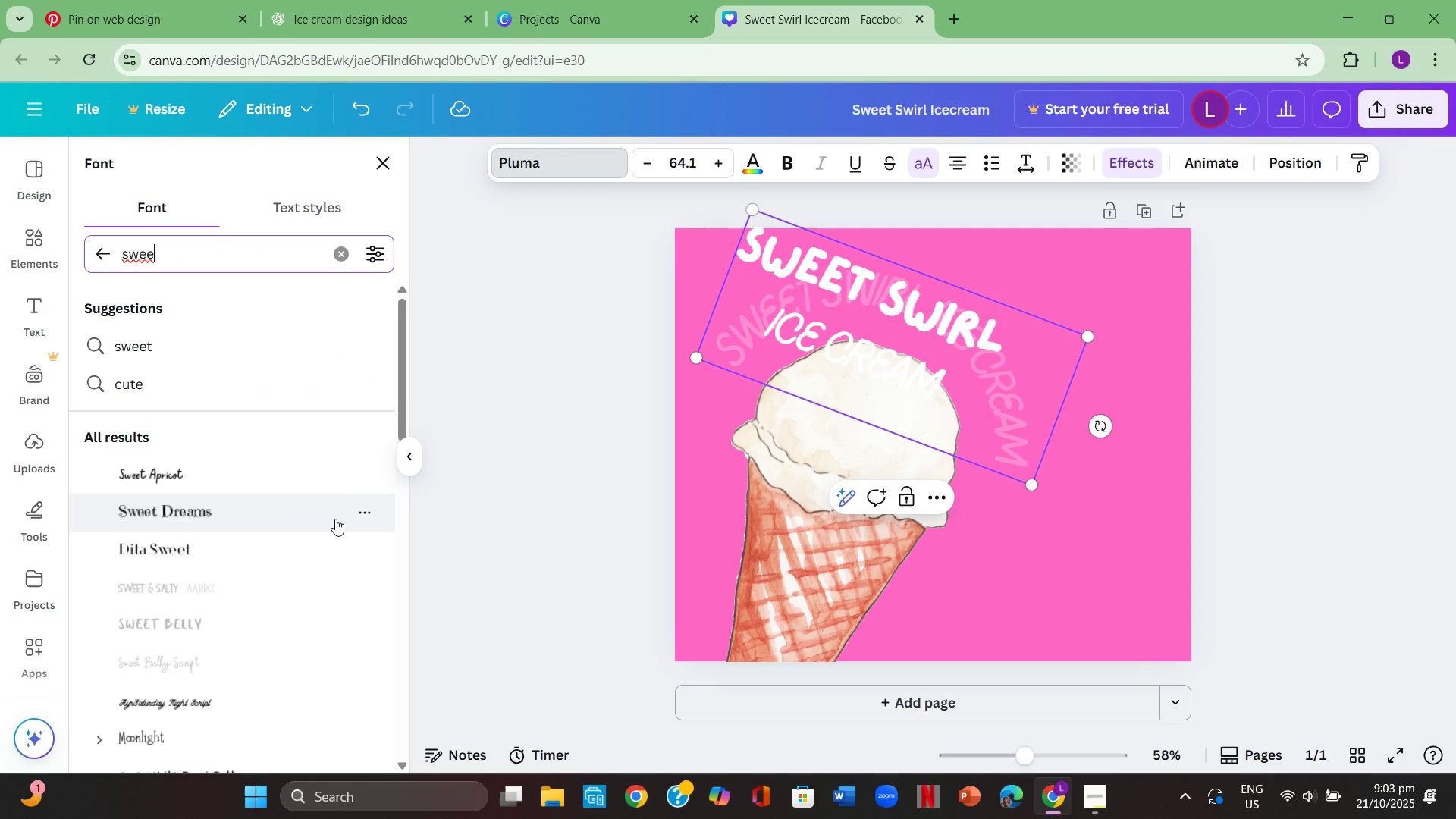 
left_click([334, 518])
 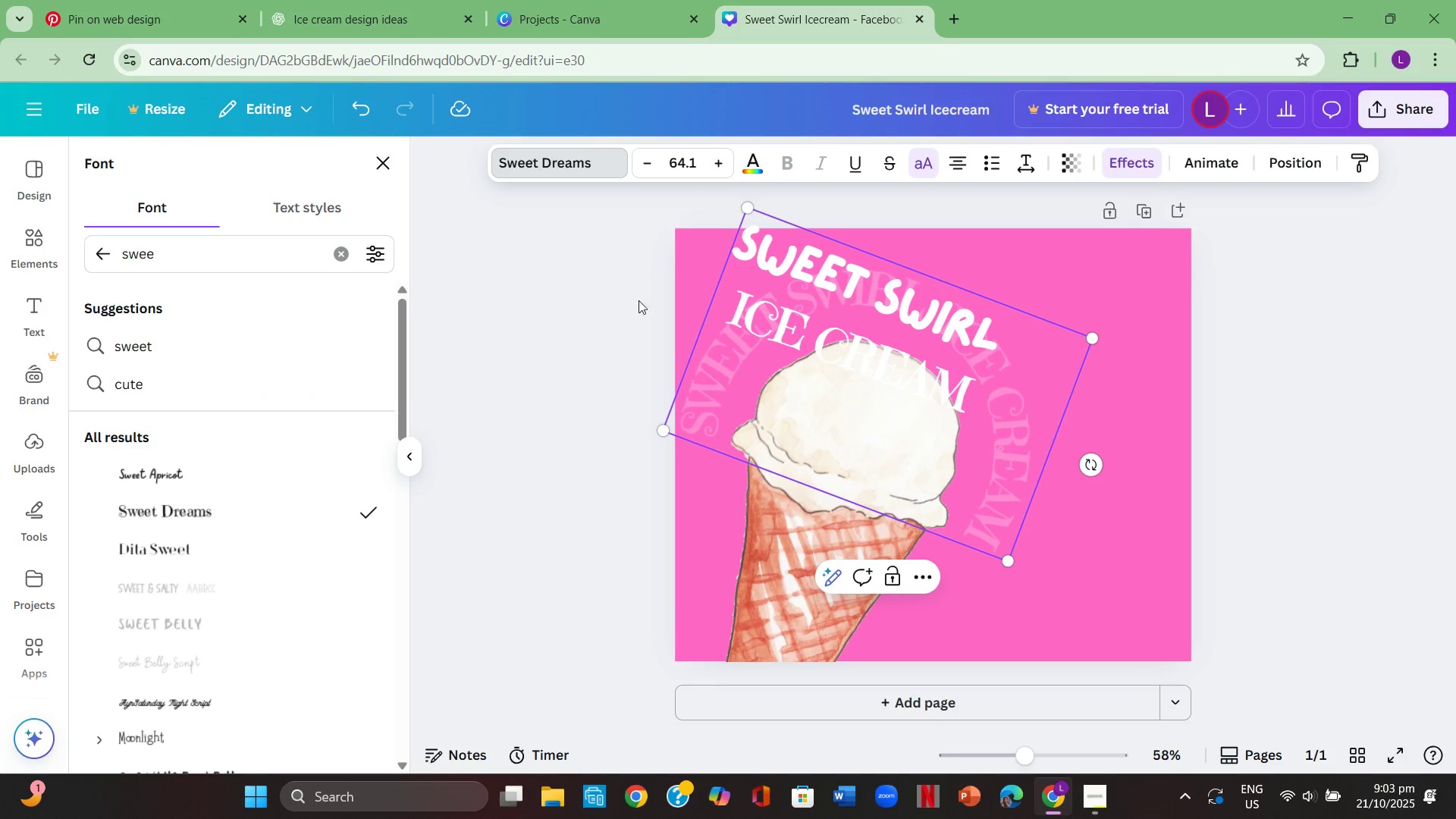 
double_click([635, 297])
 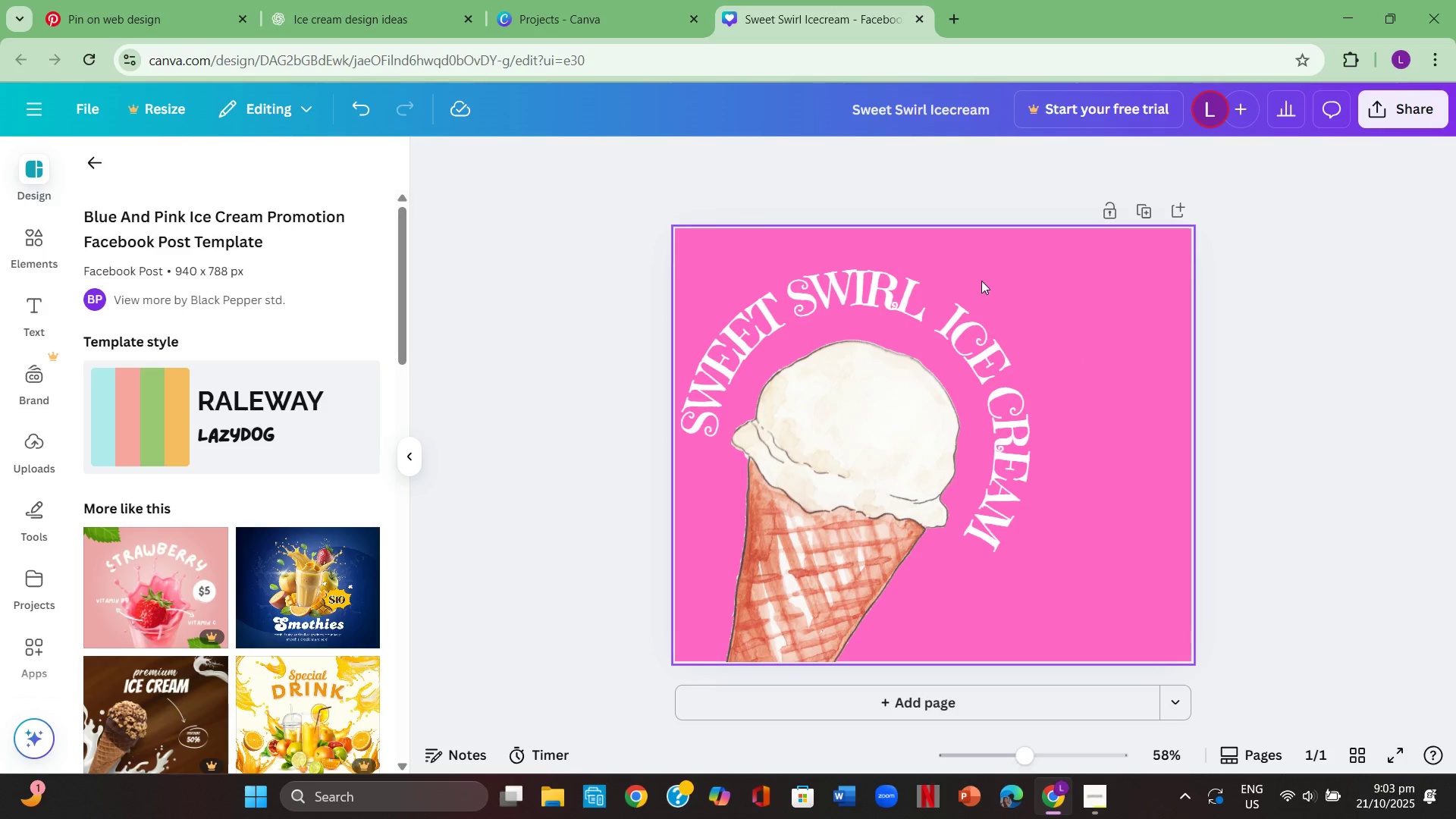 
left_click([946, 311])
 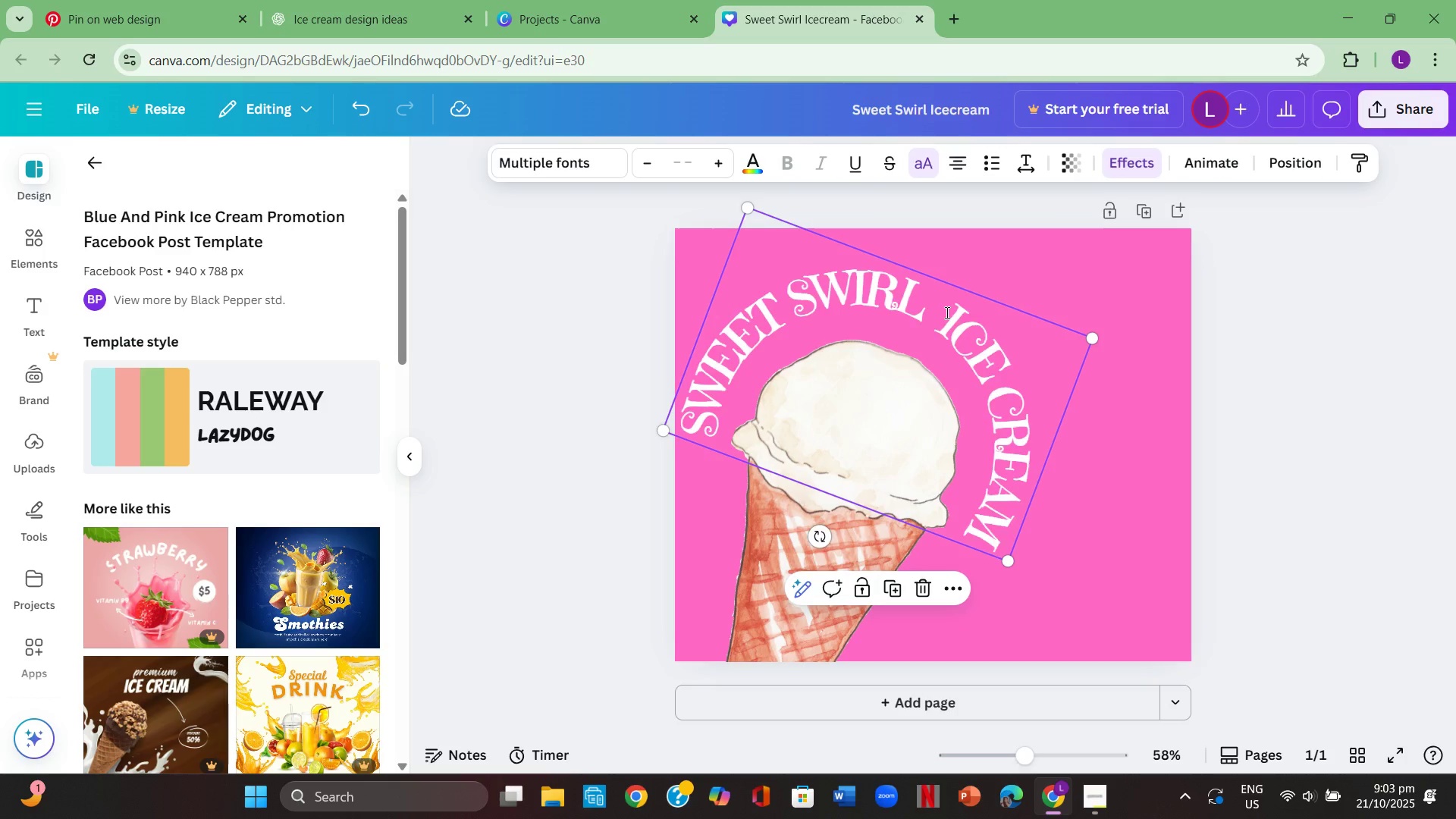 
double_click([946, 312])
 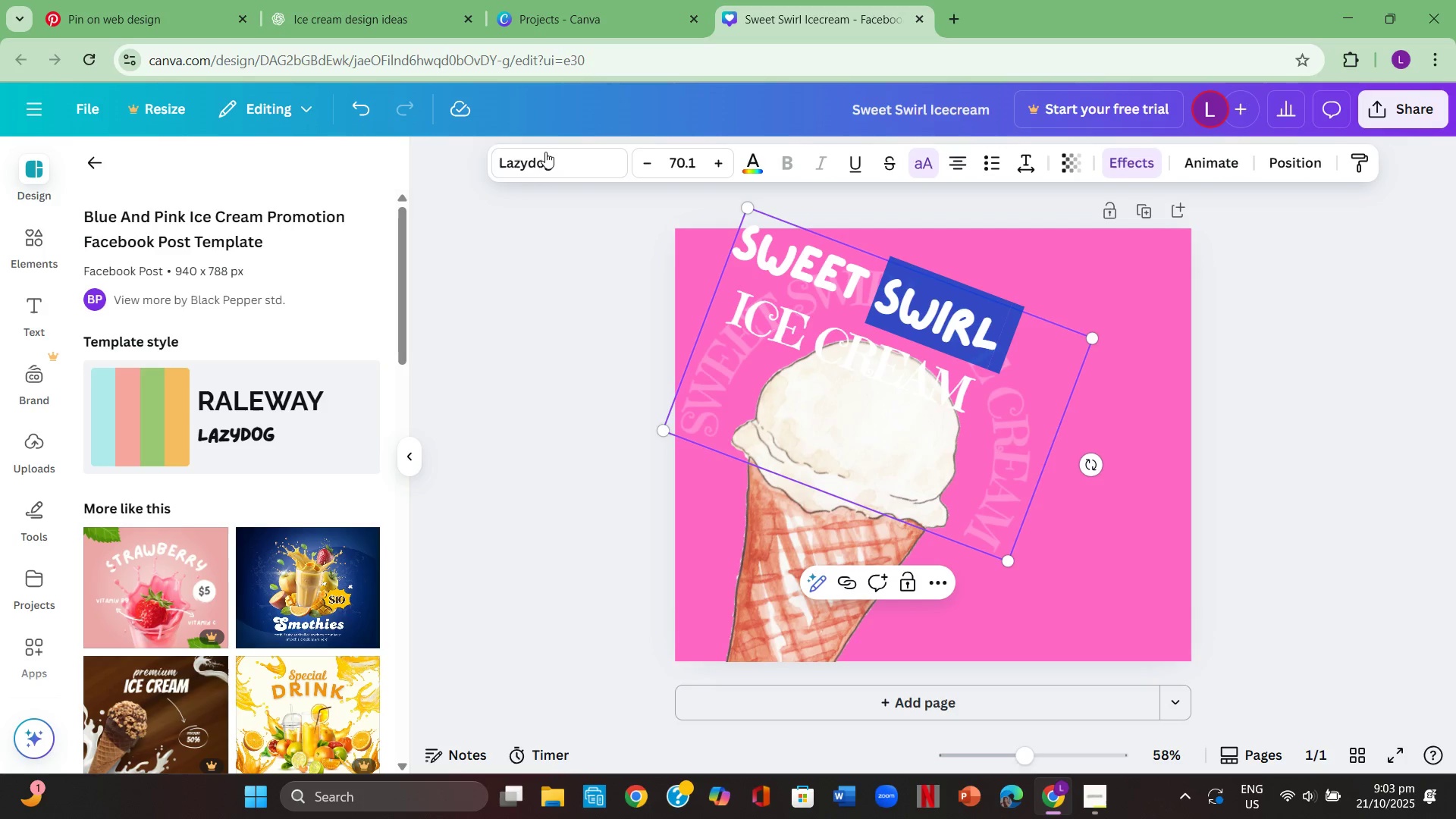 
left_click([554, 165])
 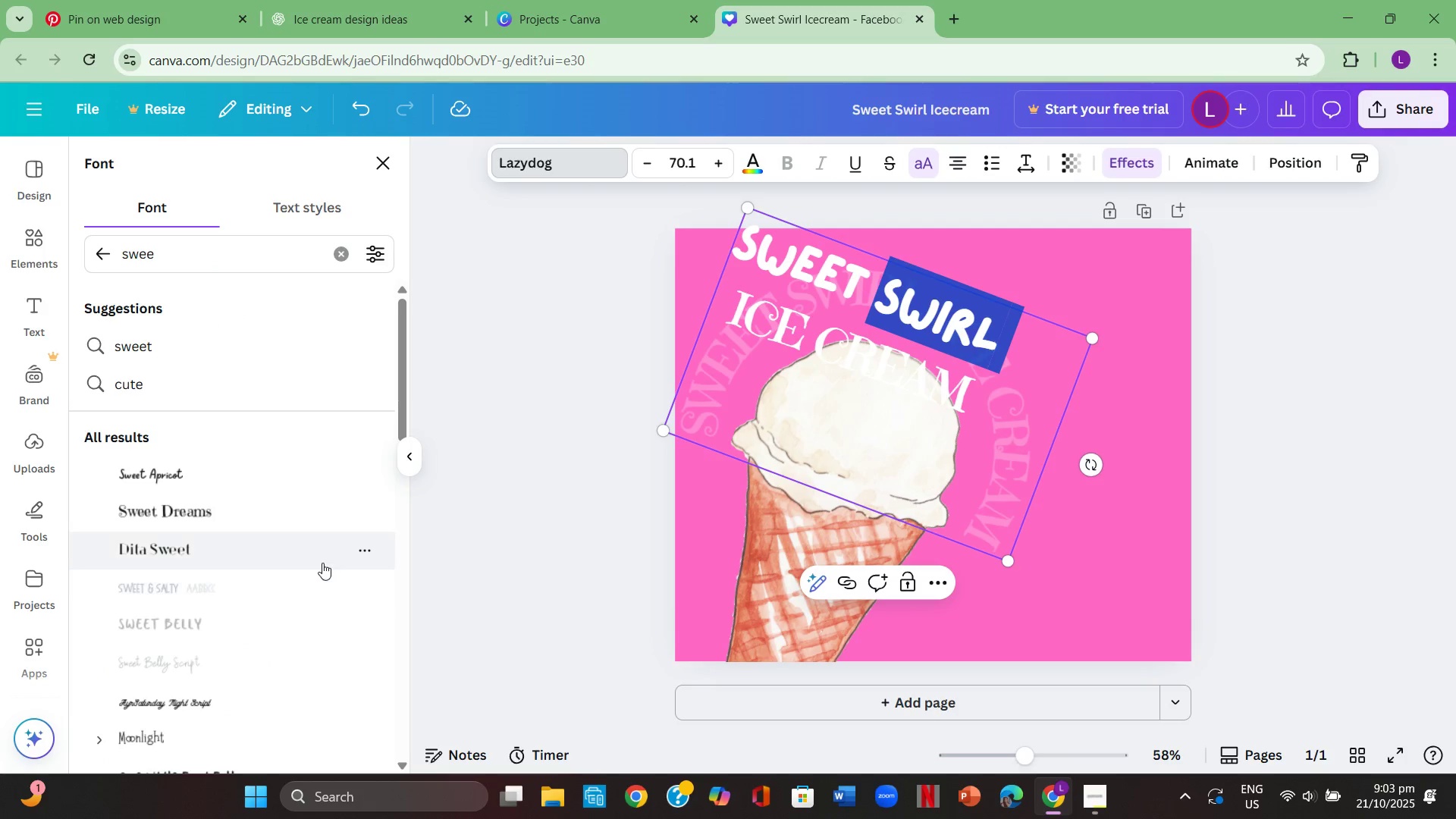 
left_click([319, 557])
 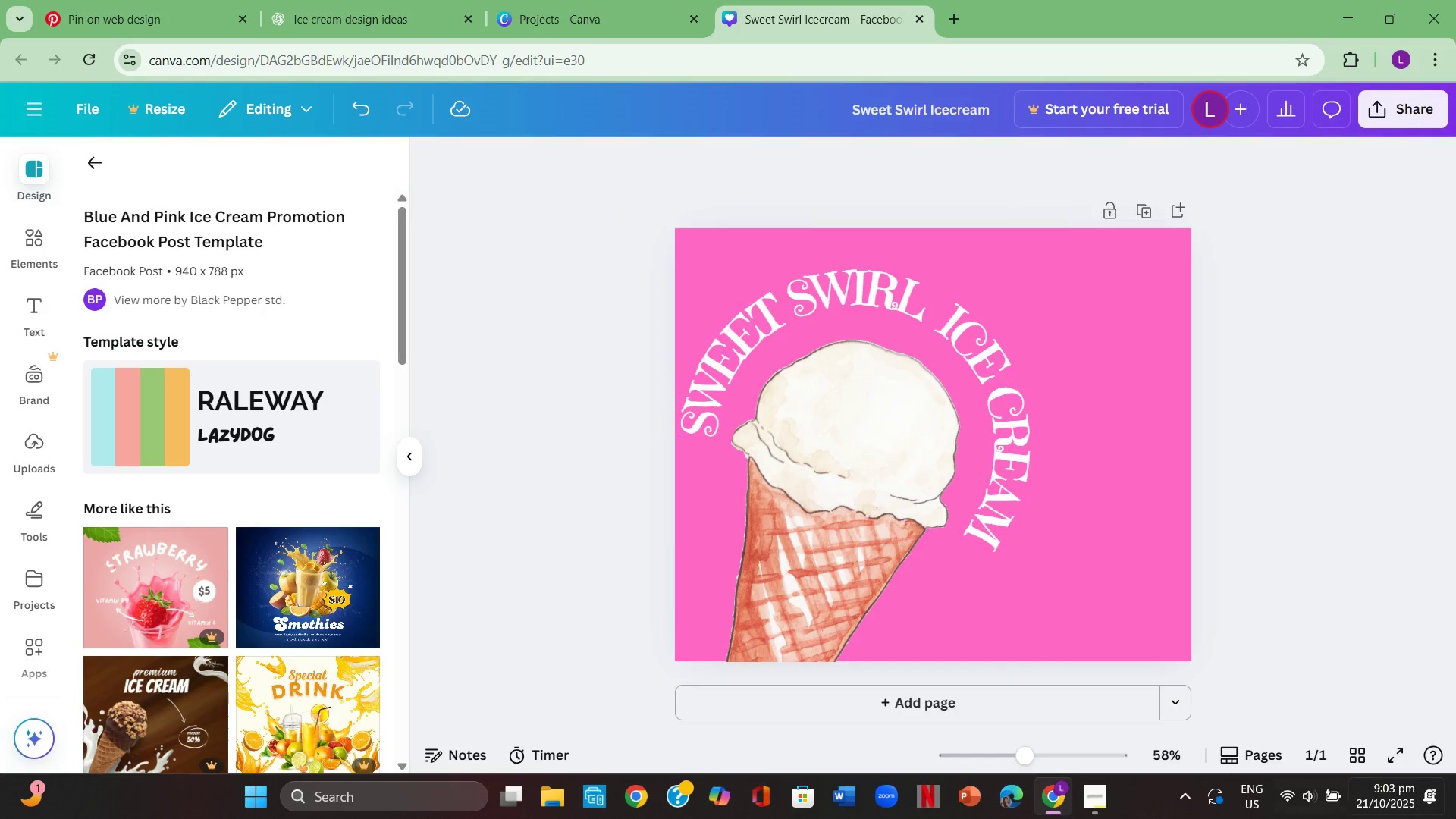 
wait(5.1)
 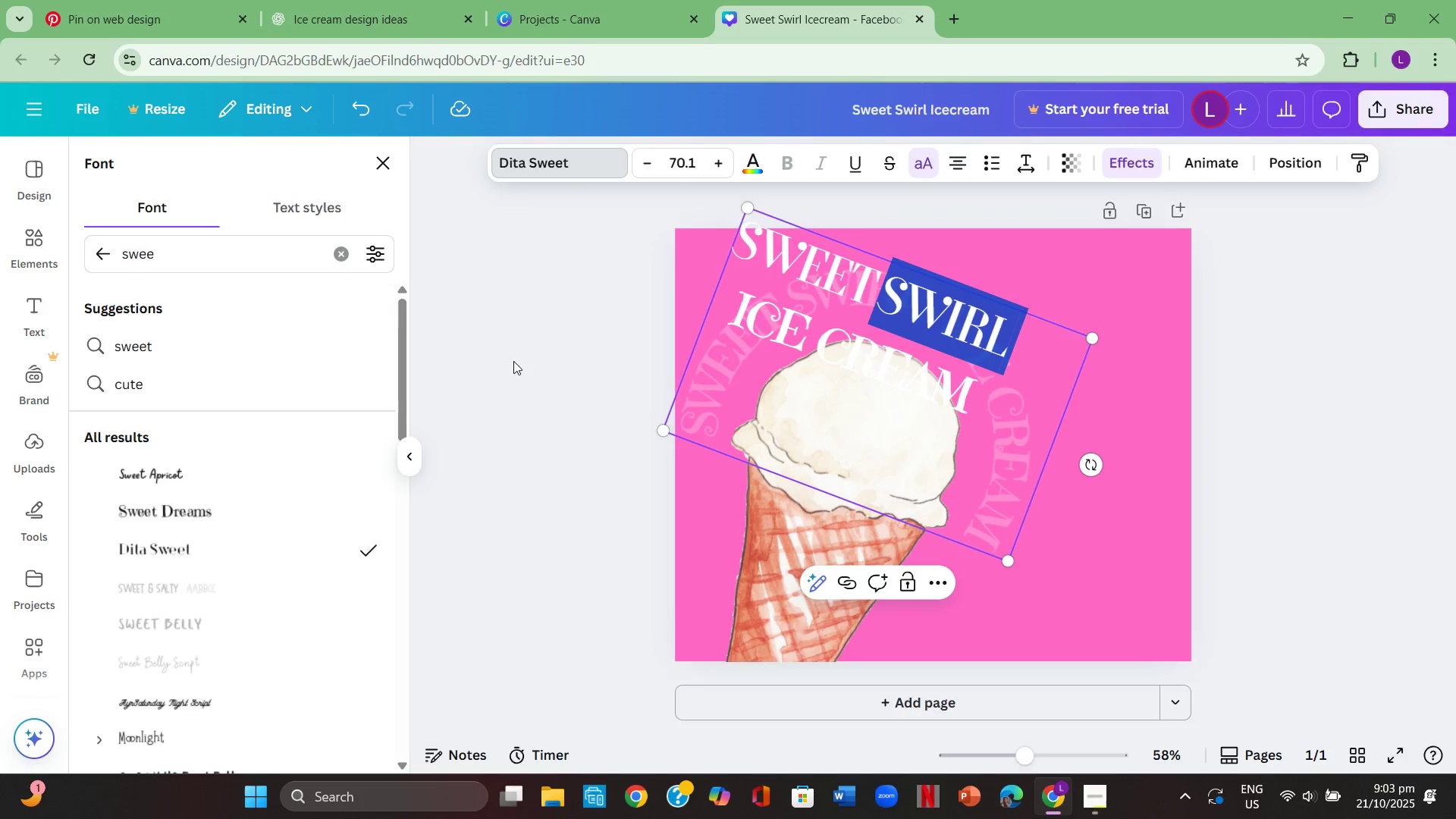 
left_click([1406, 745])
 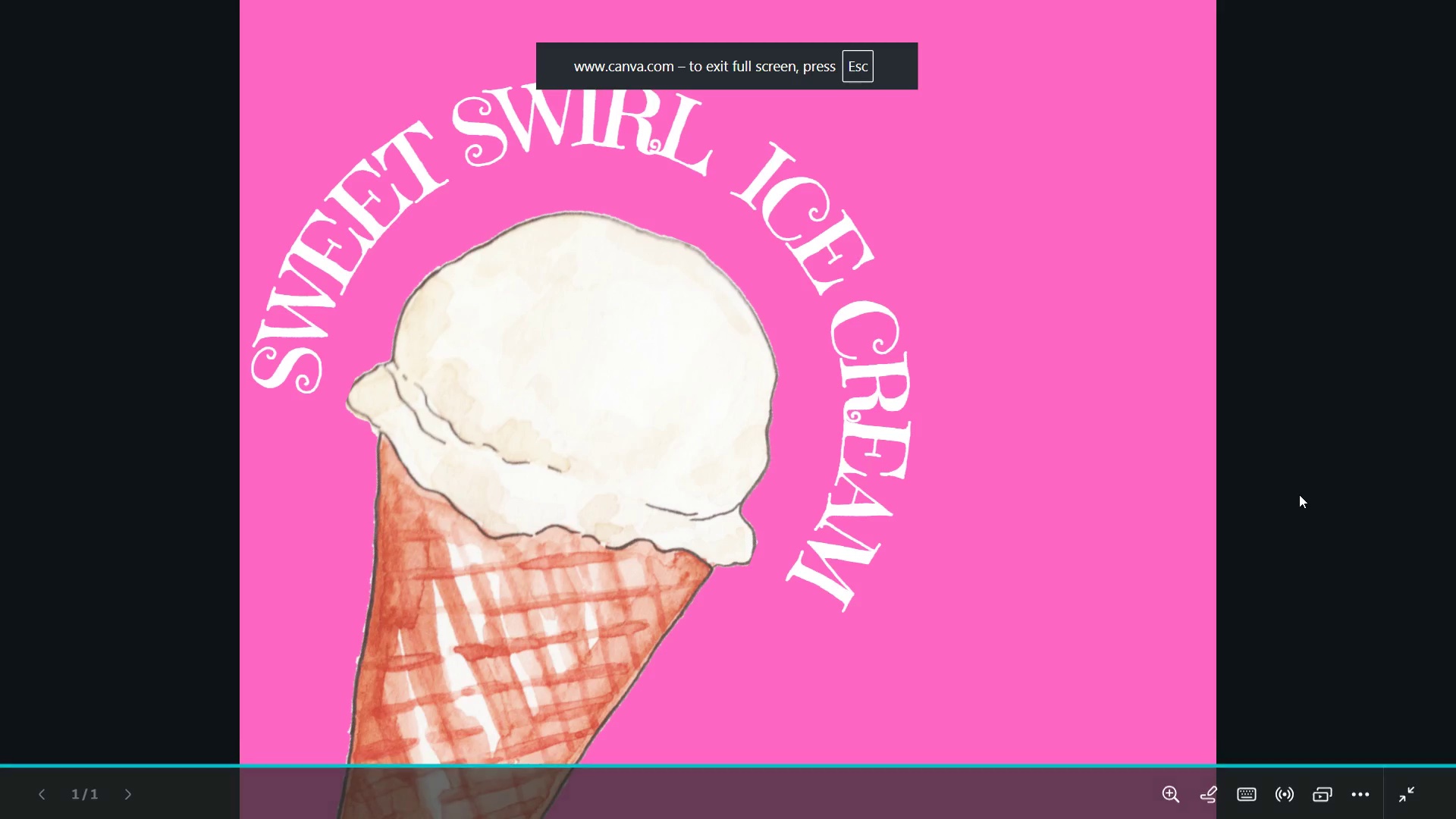 
key(Escape)
 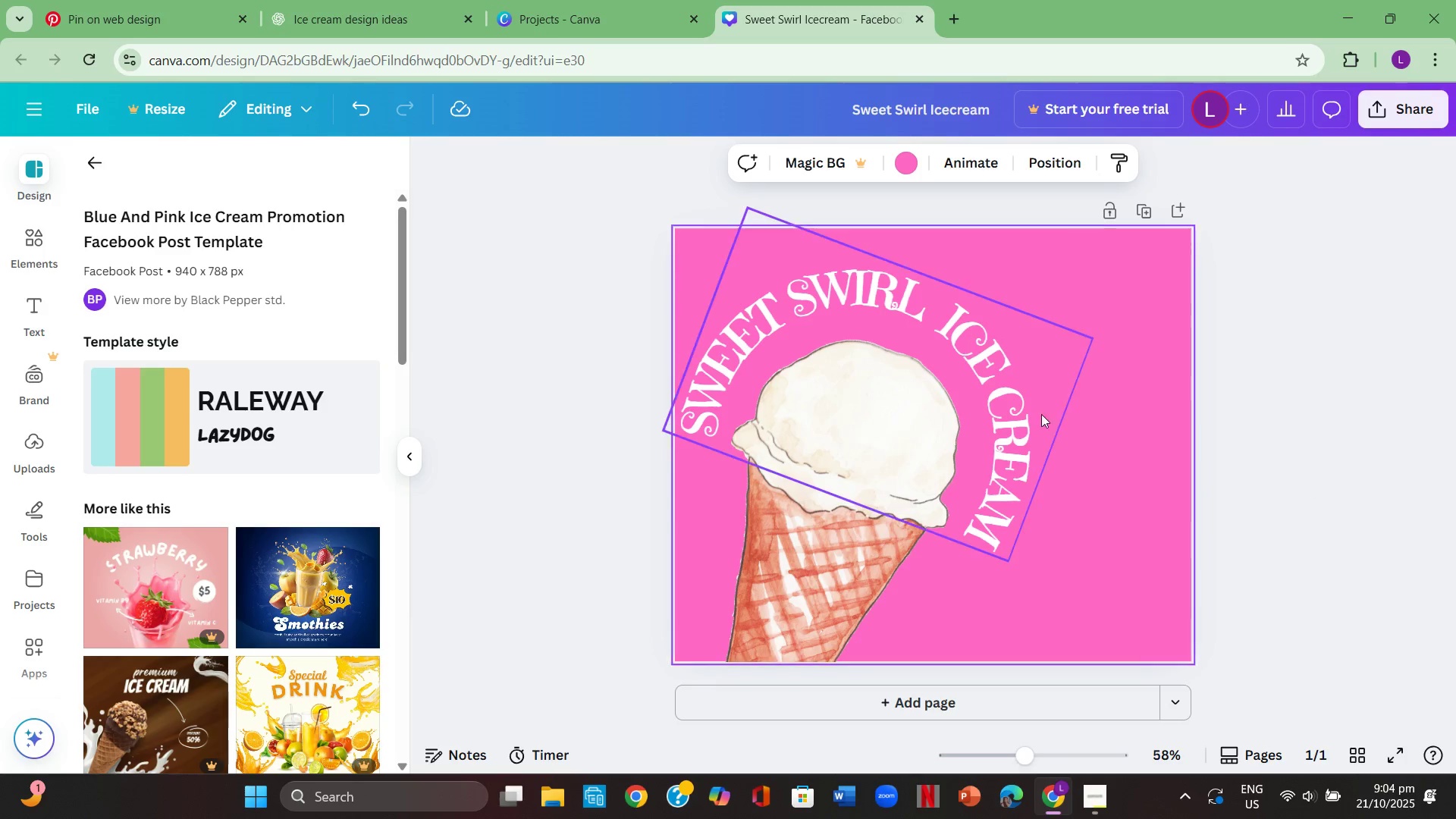 
left_click([1028, 405])
 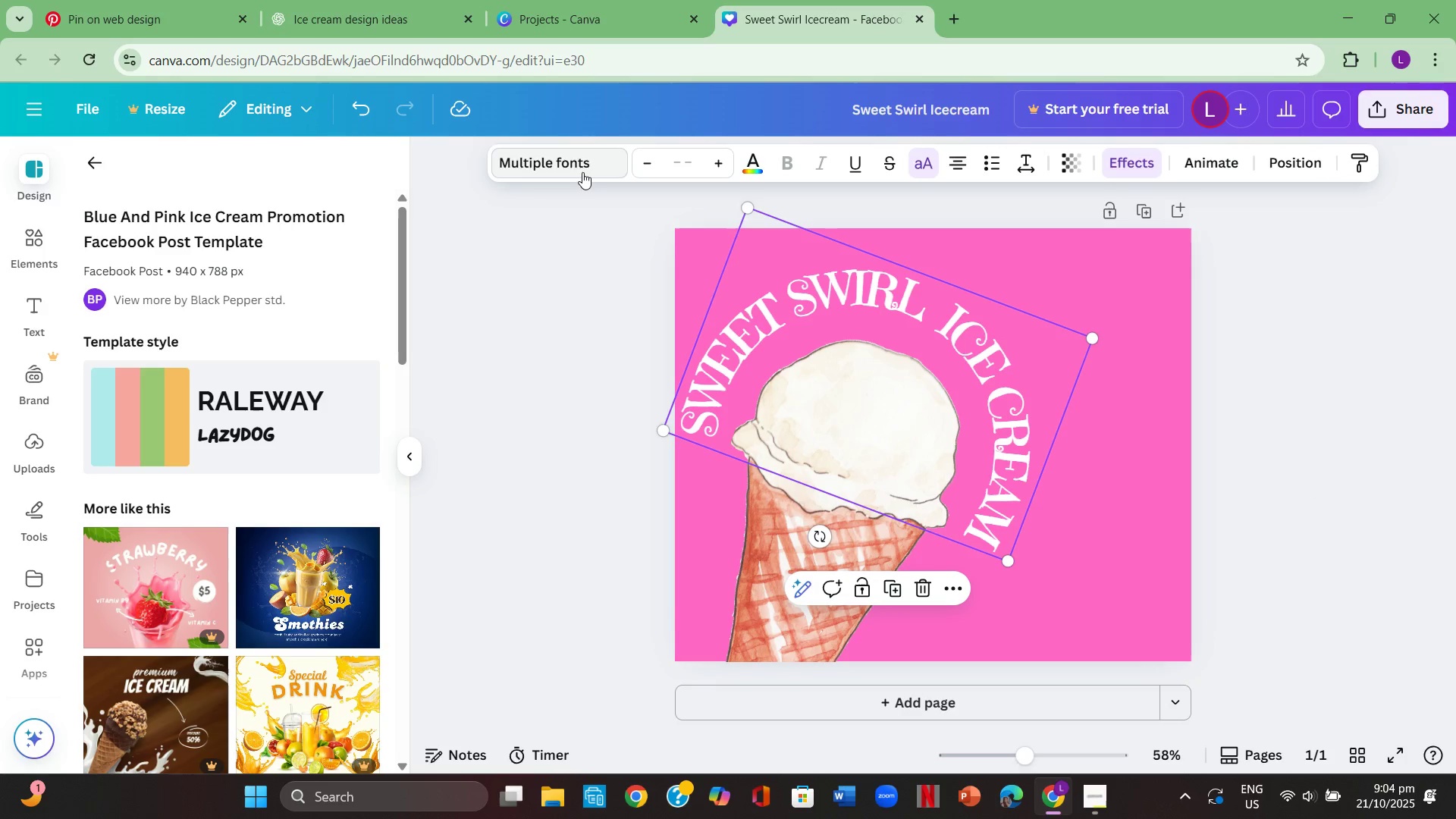 
left_click([581, 169])
 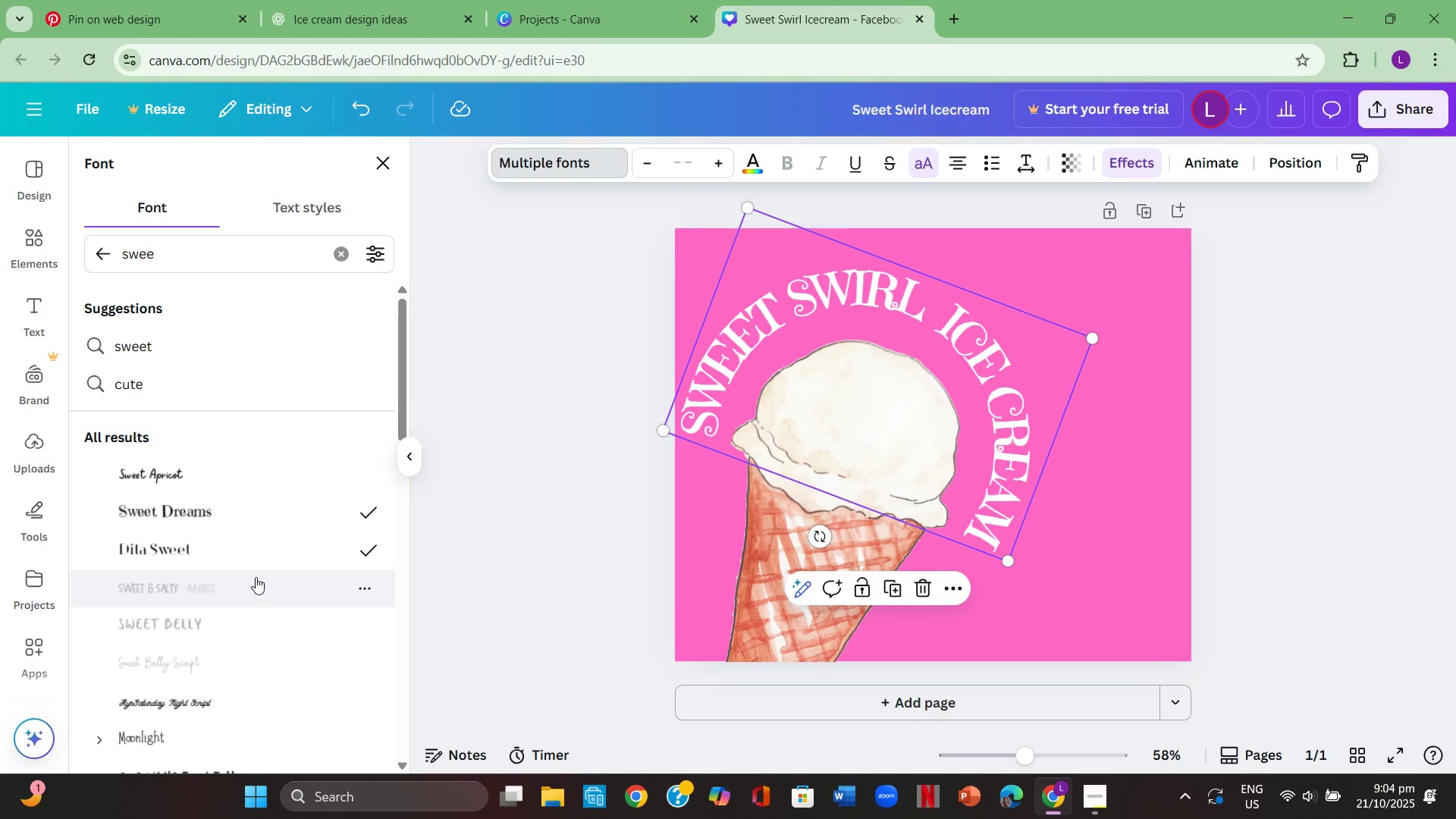 
scroll: coordinate [256, 556], scroll_direction: down, amount: 2.0
 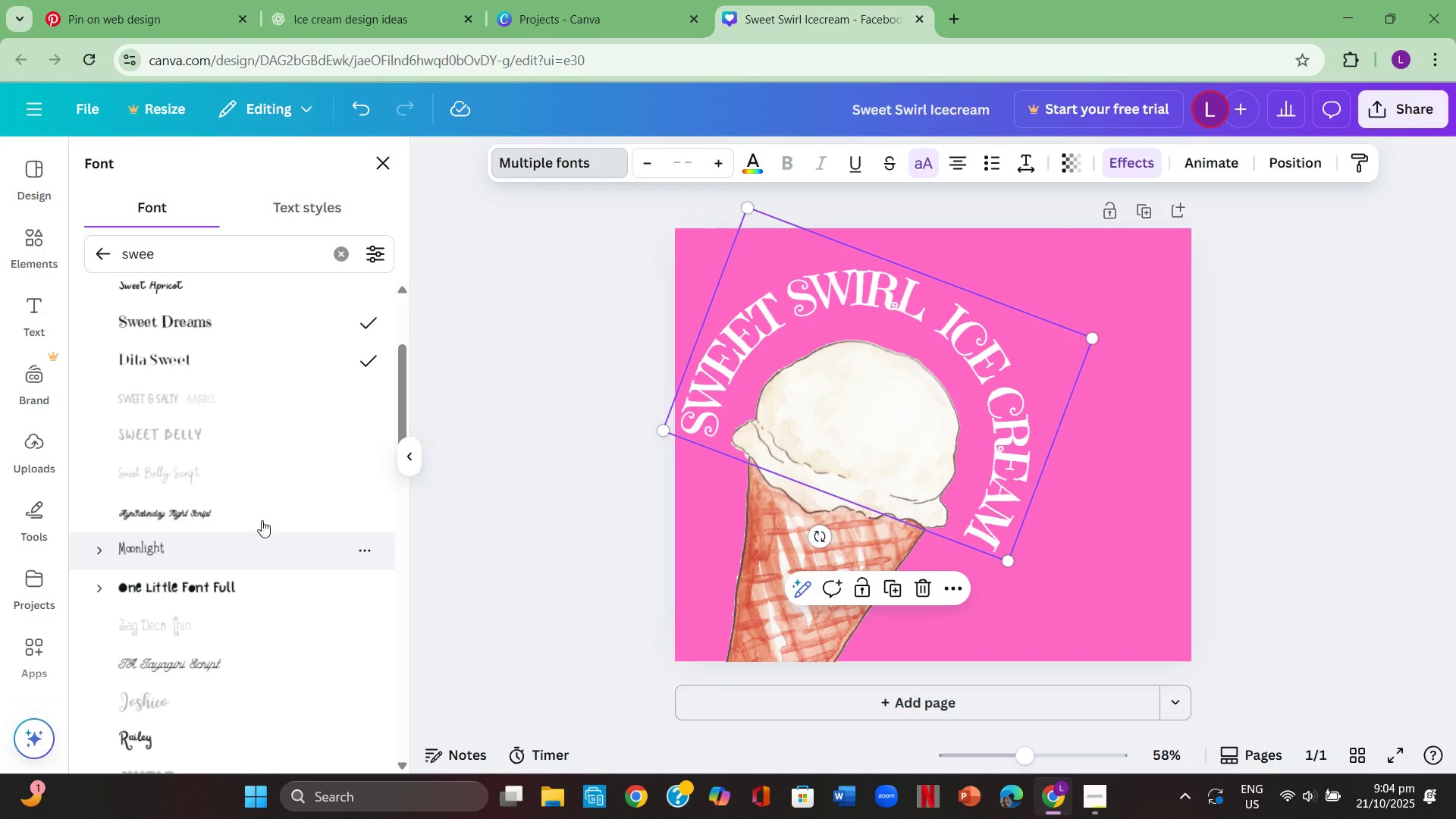 
left_click([289, 429])
 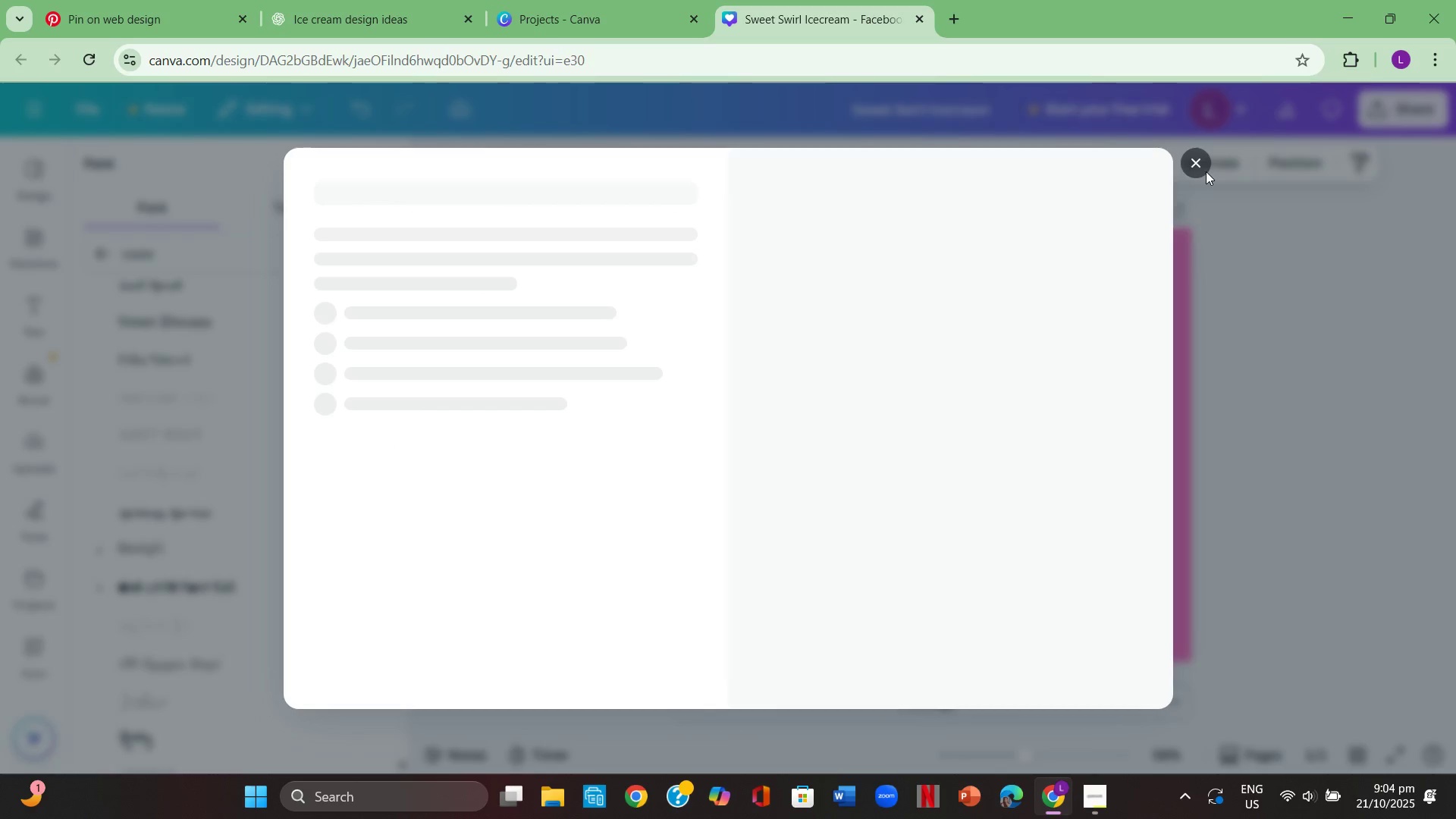 
left_click([1204, 166])
 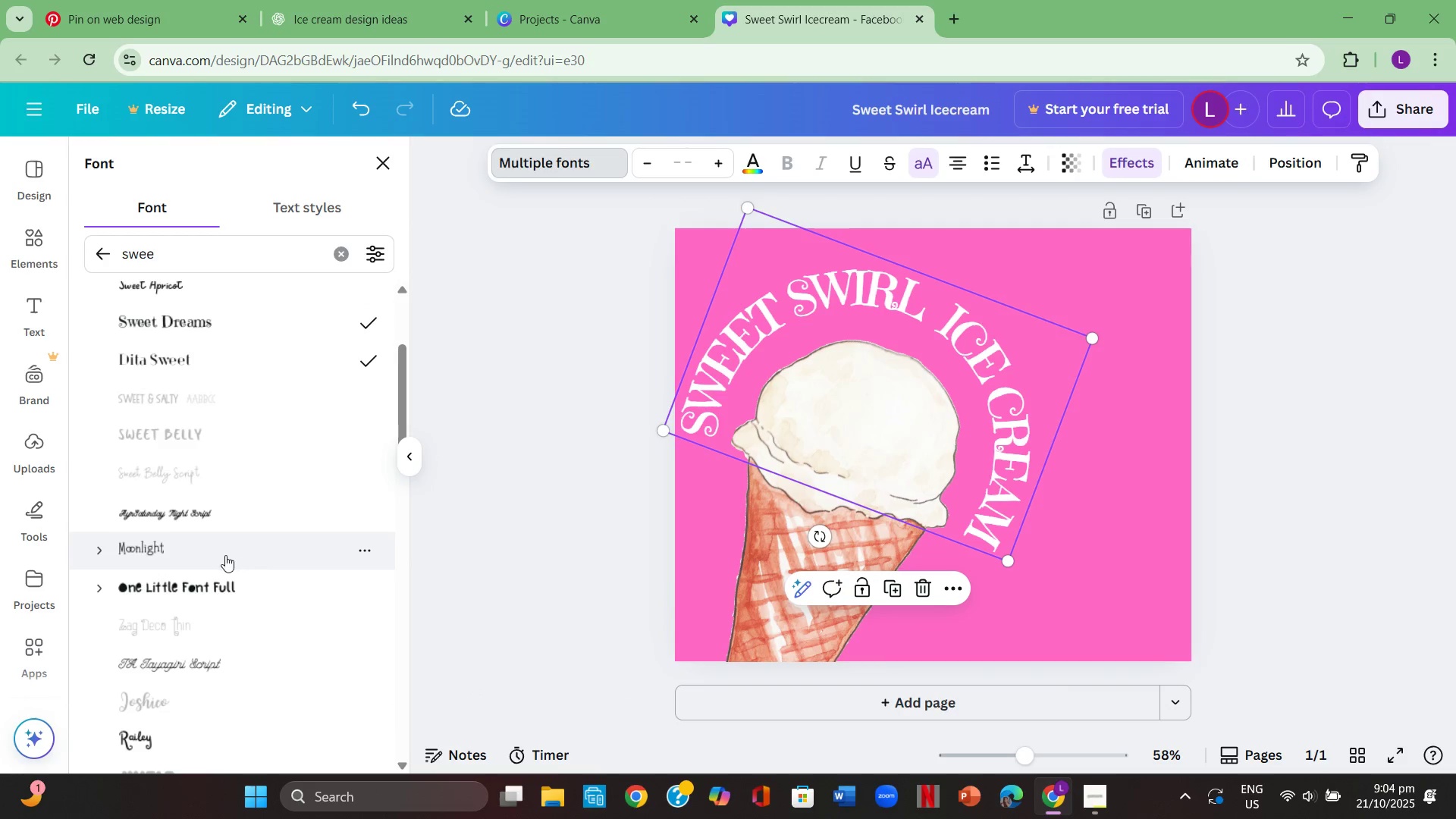 
scroll: coordinate [223, 548], scroll_direction: down, amount: 4.0
 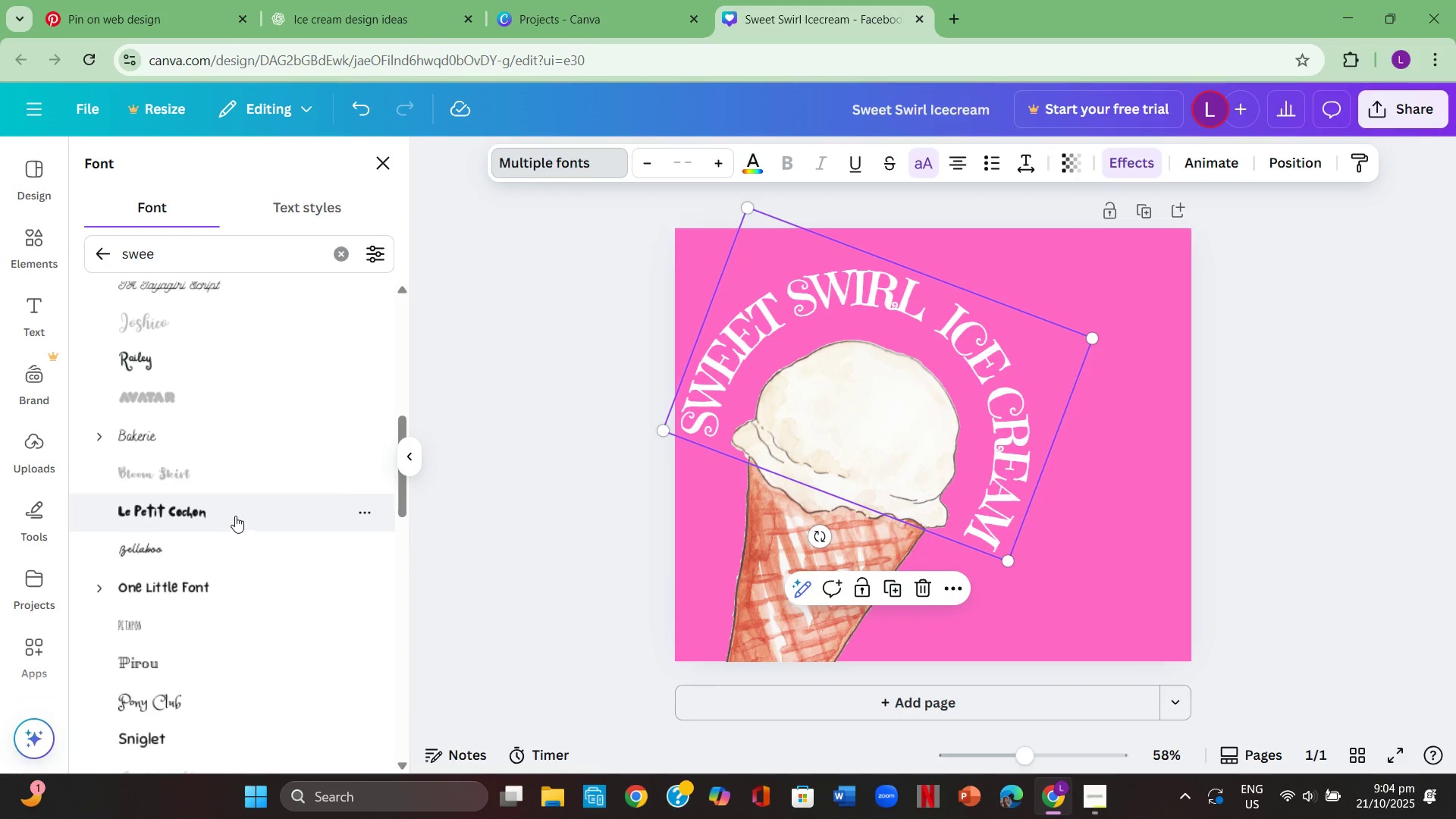 
left_click([236, 513])
 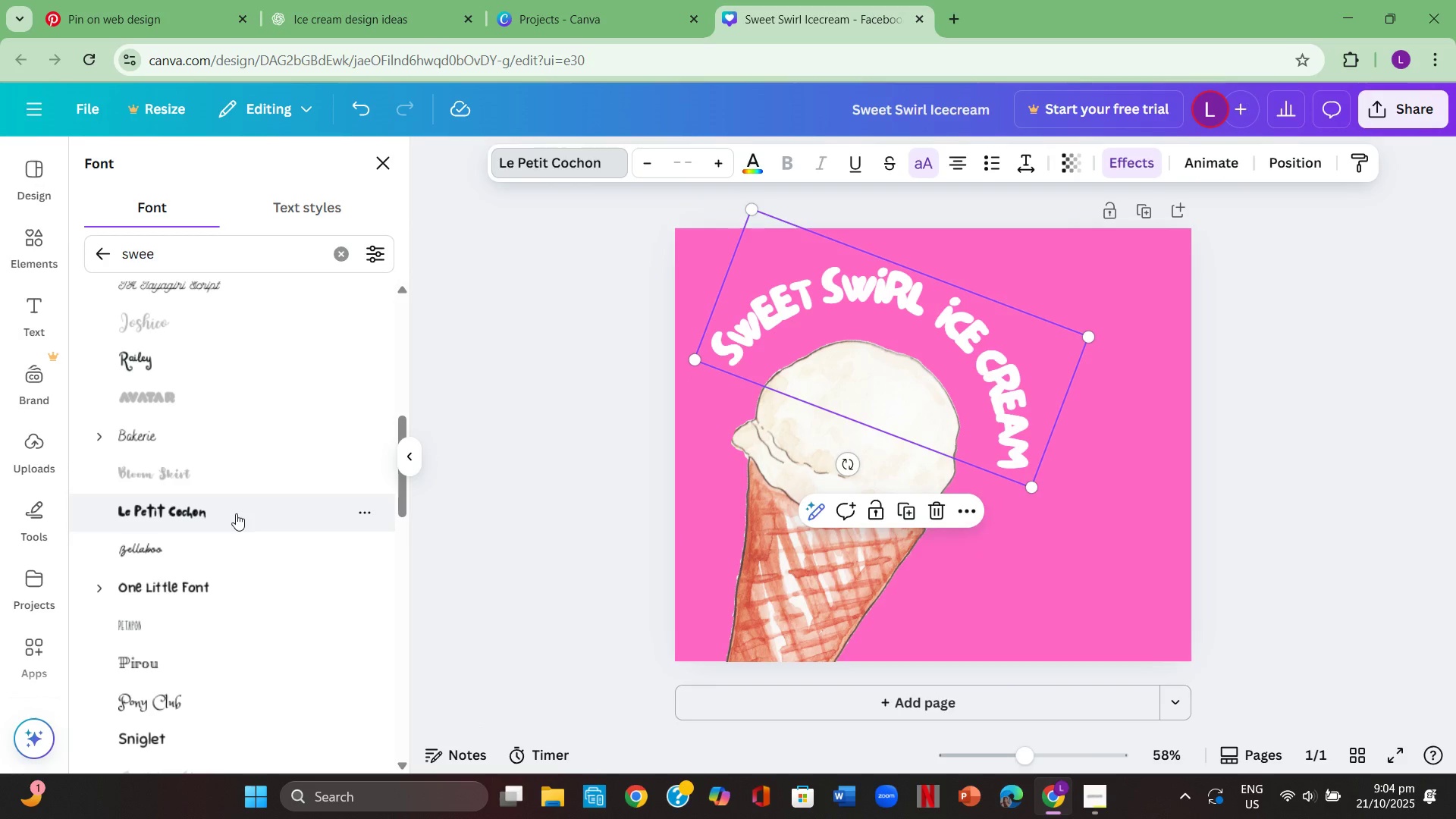 
scroll: coordinate [233, 545], scroll_direction: down, amount: 1.0
 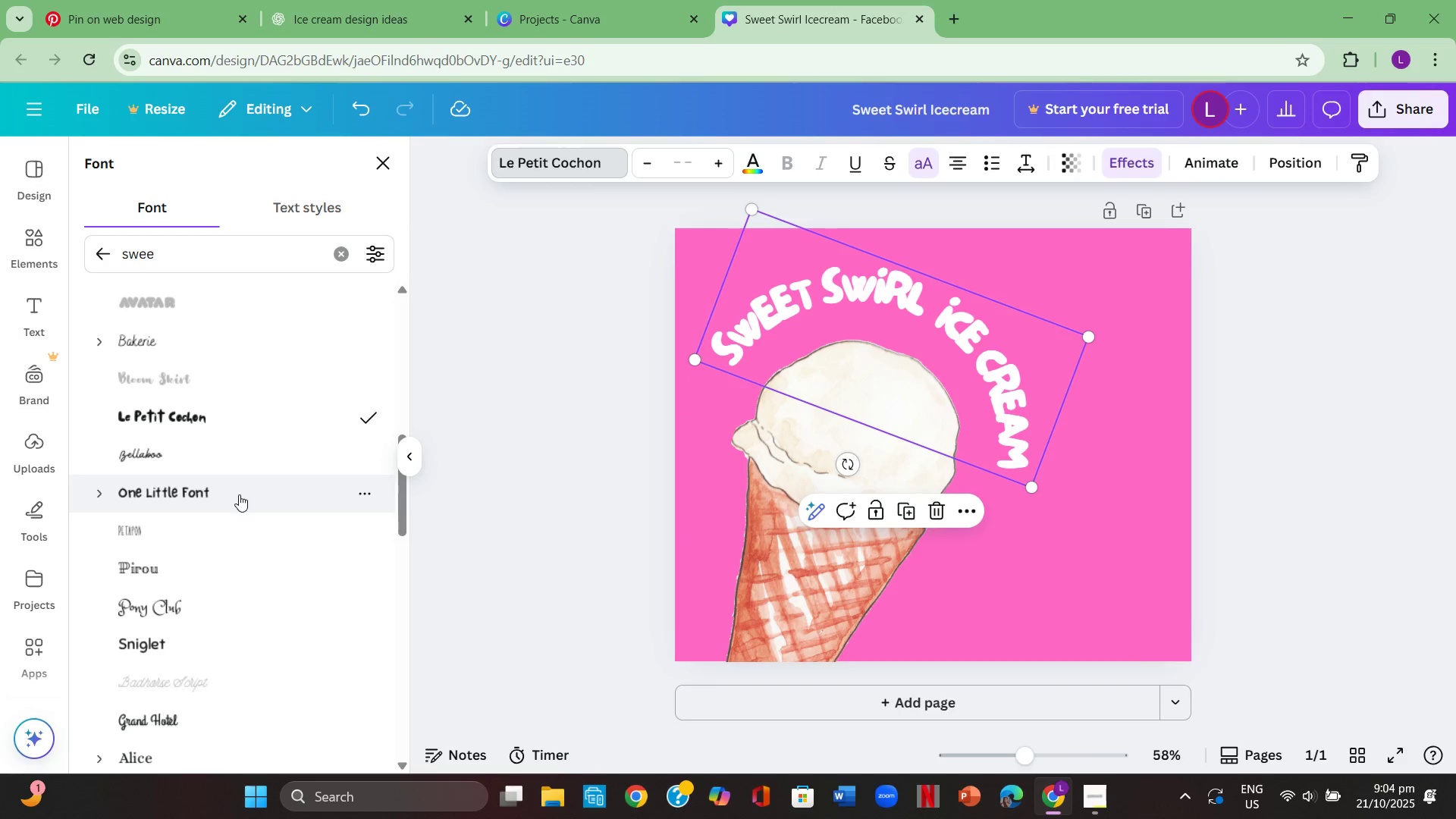 
left_click([239, 494])
 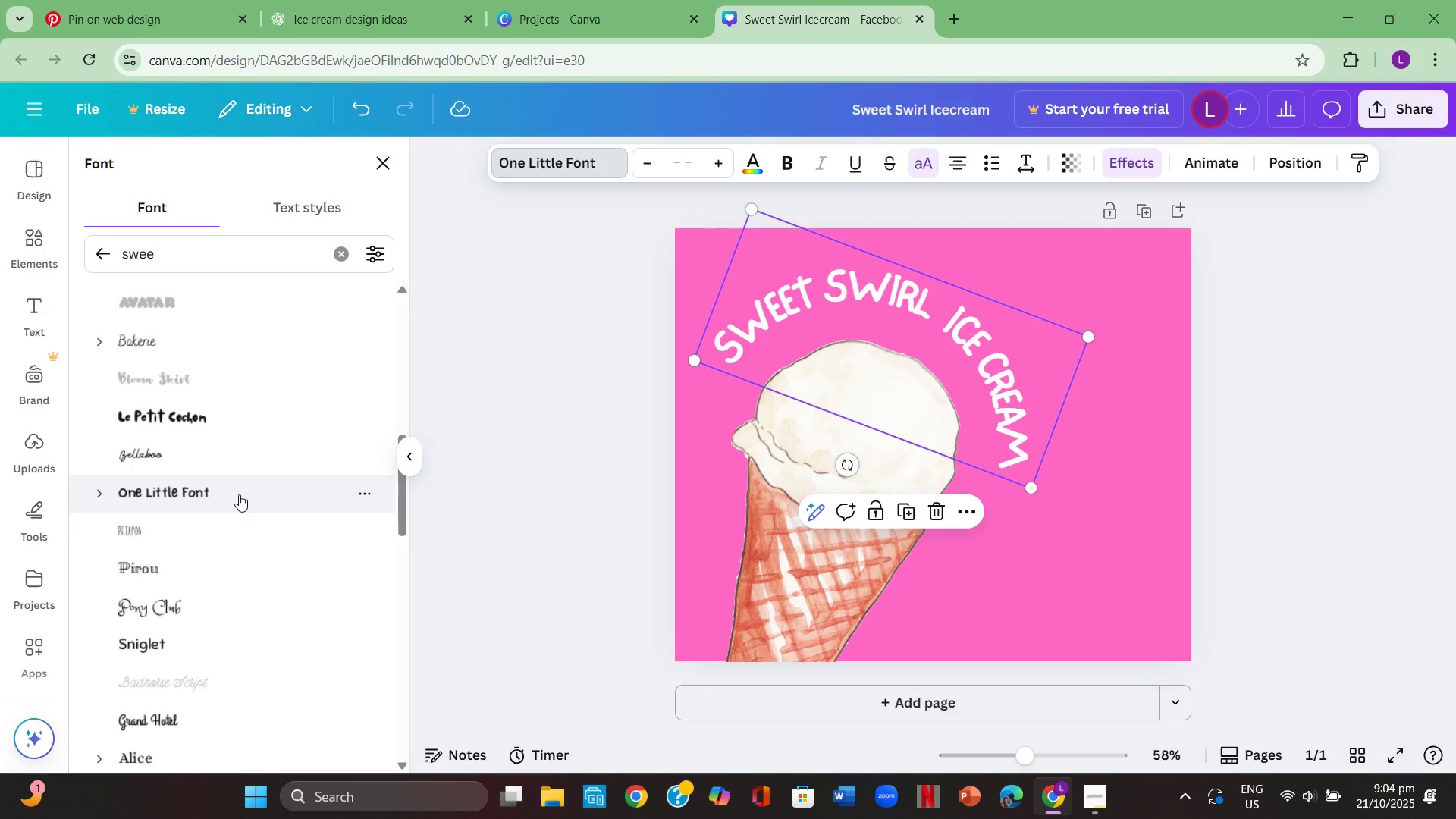 
scroll: coordinate [239, 494], scroll_direction: down, amount: 1.0
 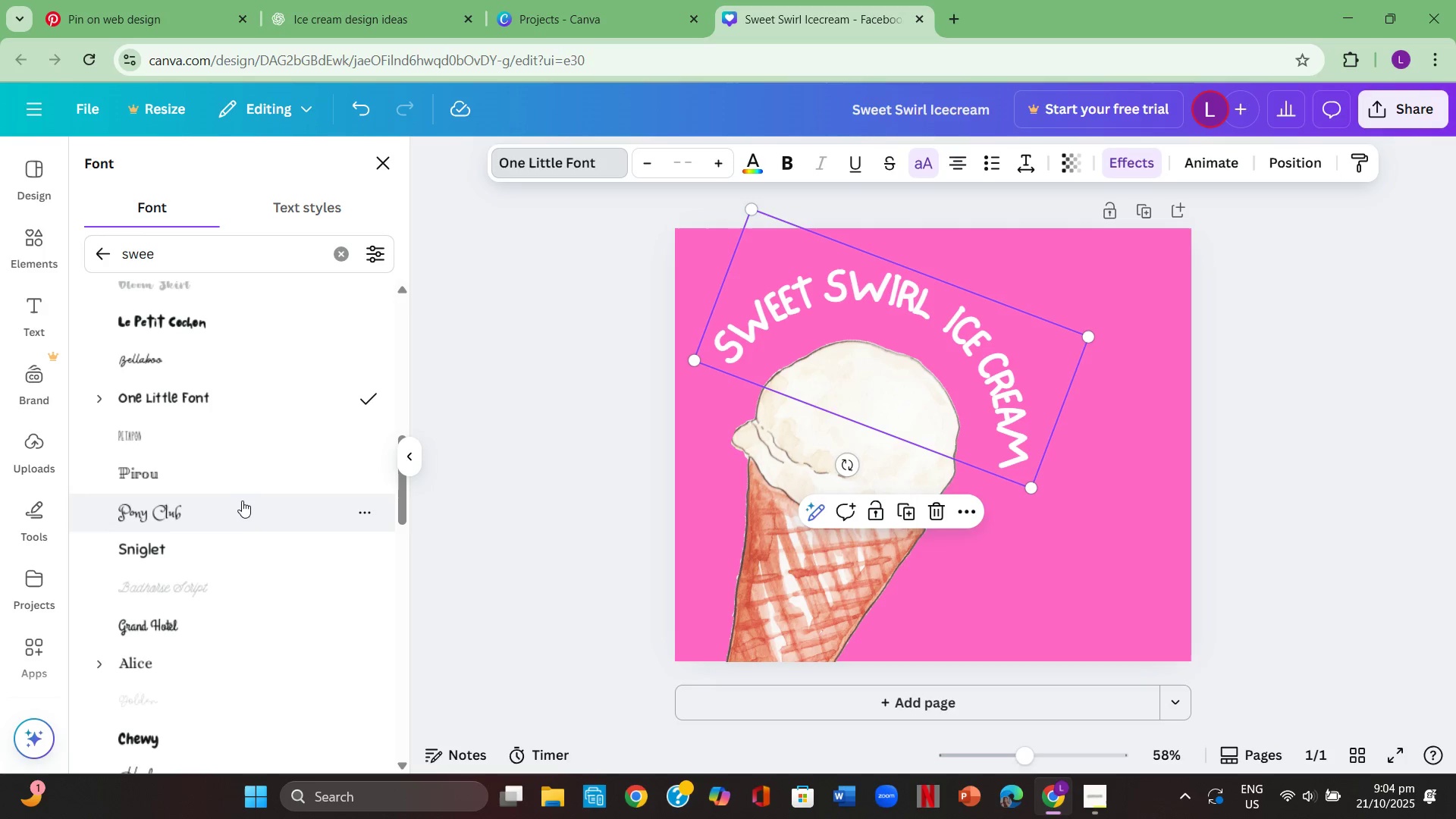 
left_click([243, 504])
 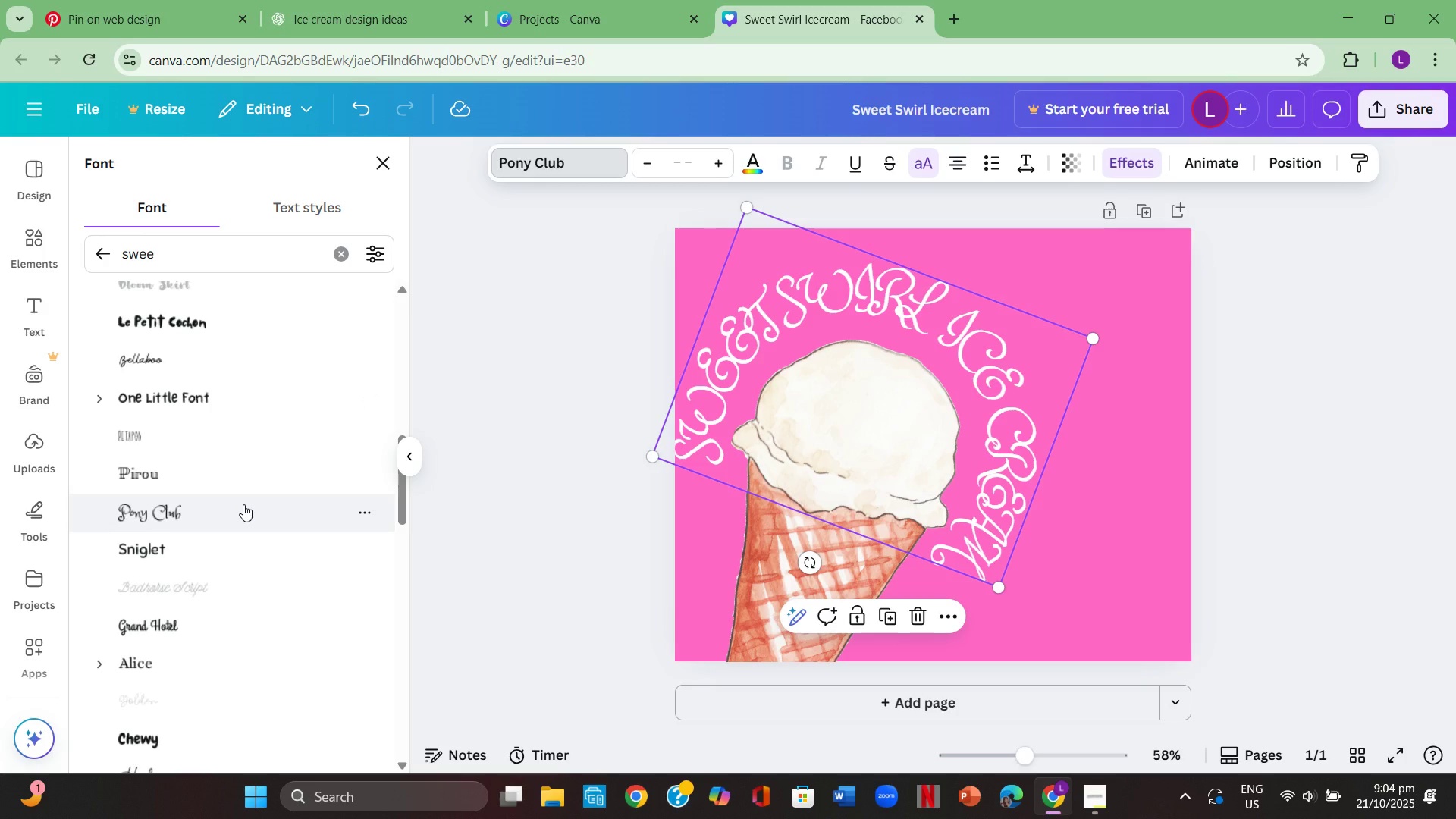 
scroll: coordinate [243, 504], scroll_direction: down, amount: 2.0
 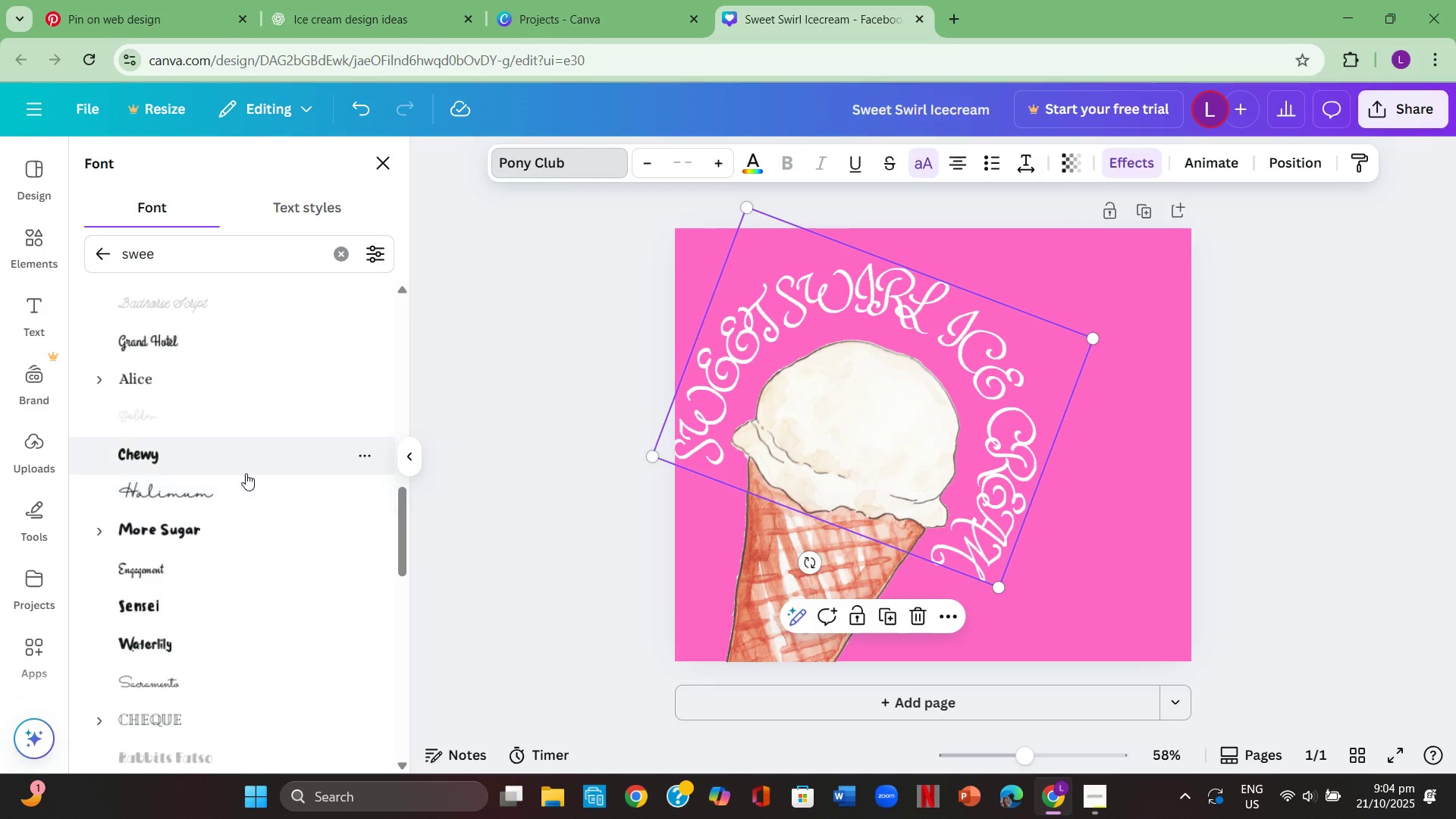 
left_click([255, 460])
 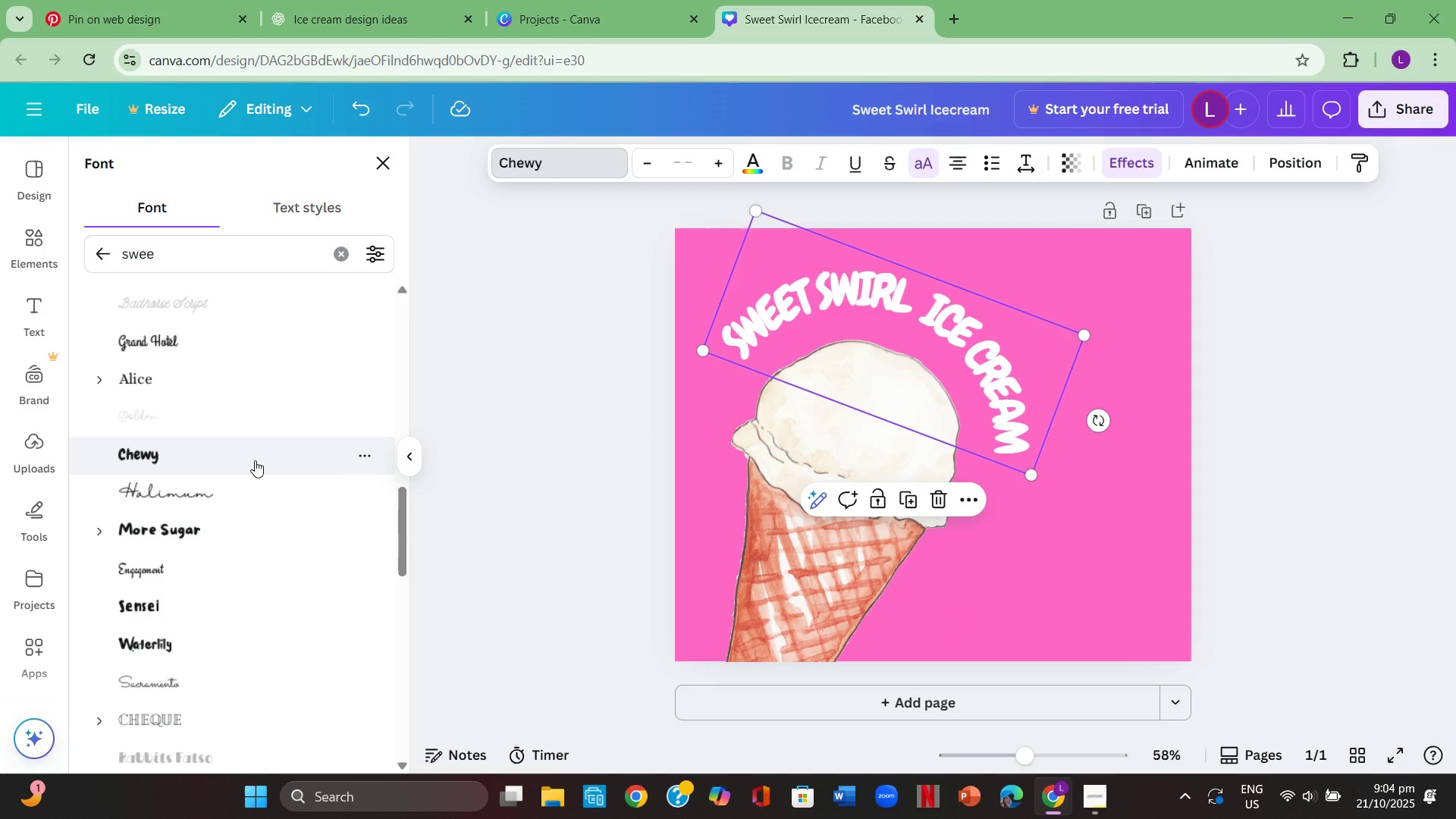 
scroll: coordinate [255, 460], scroll_direction: down, amount: 3.0
 